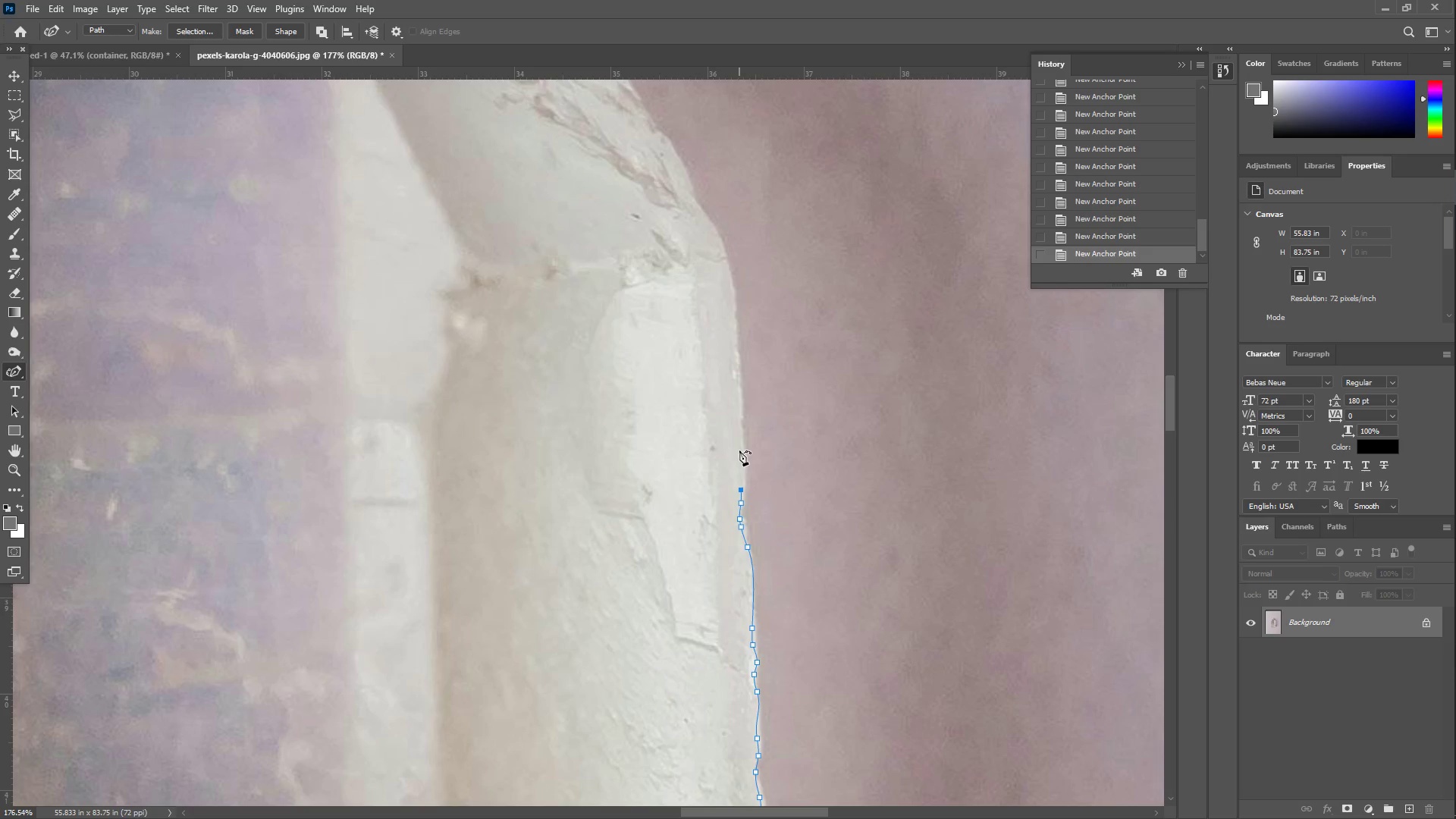 
left_click([742, 451])
 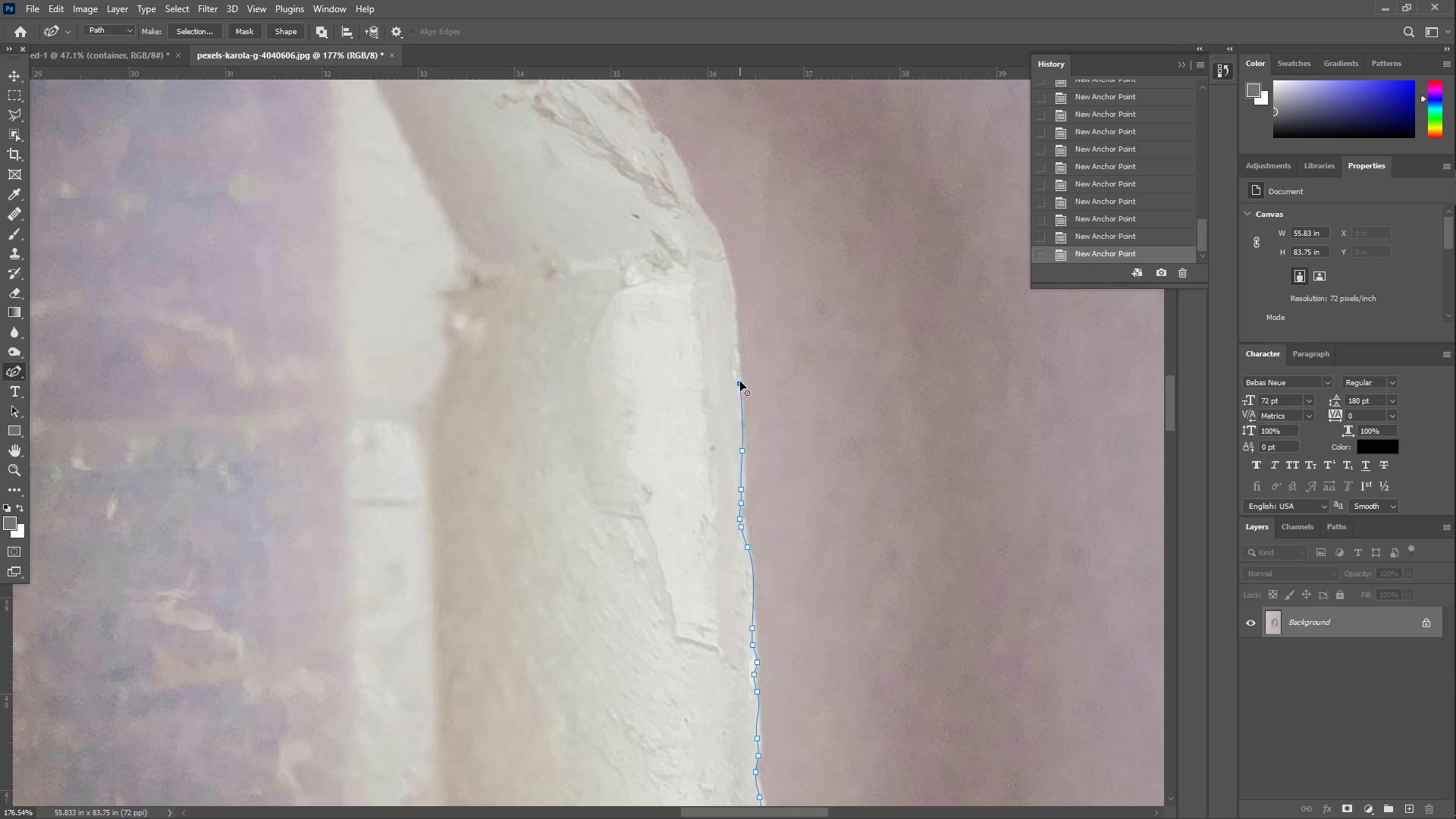 
double_click([739, 353])
 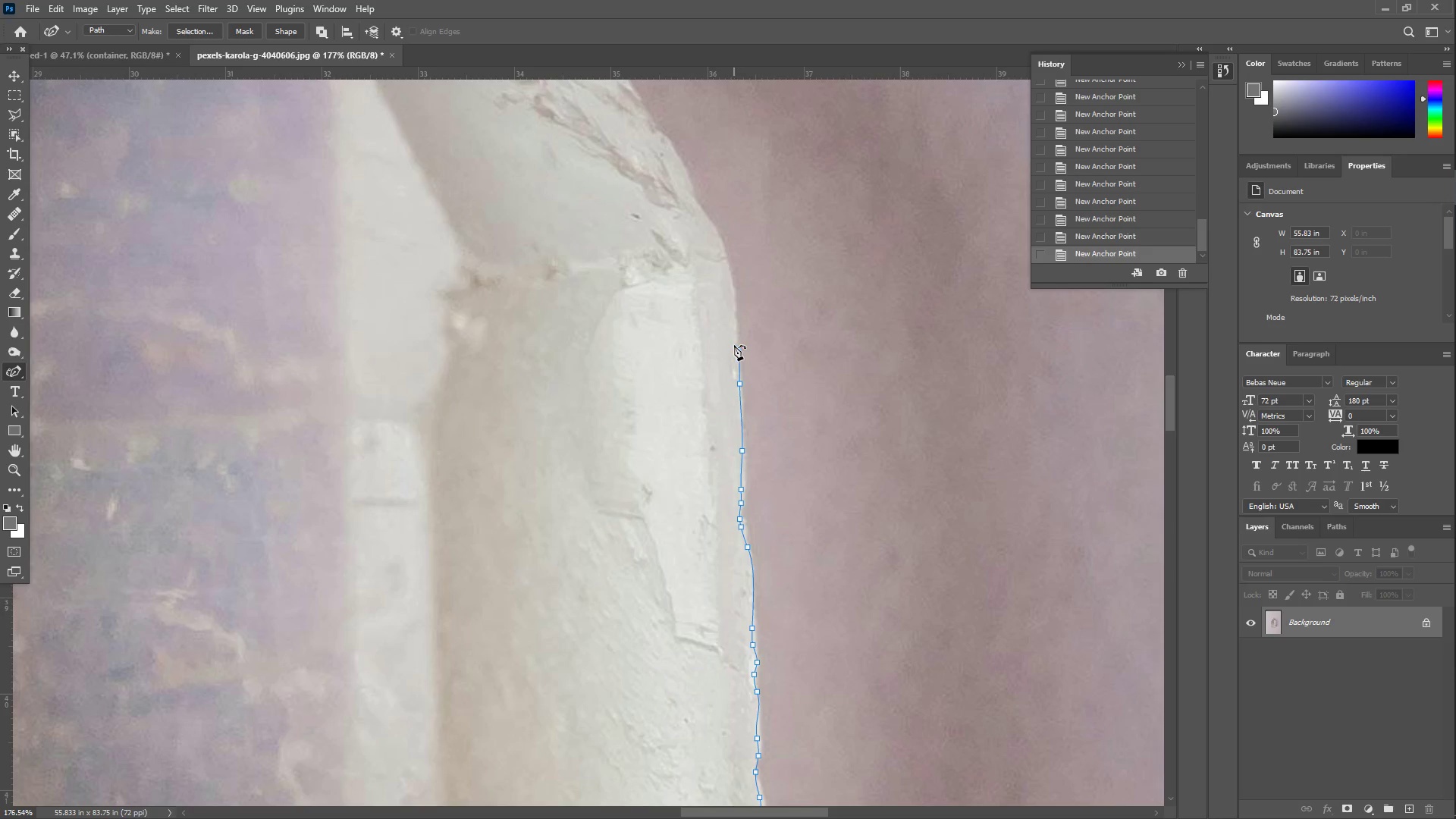 
triple_click([734, 341])
 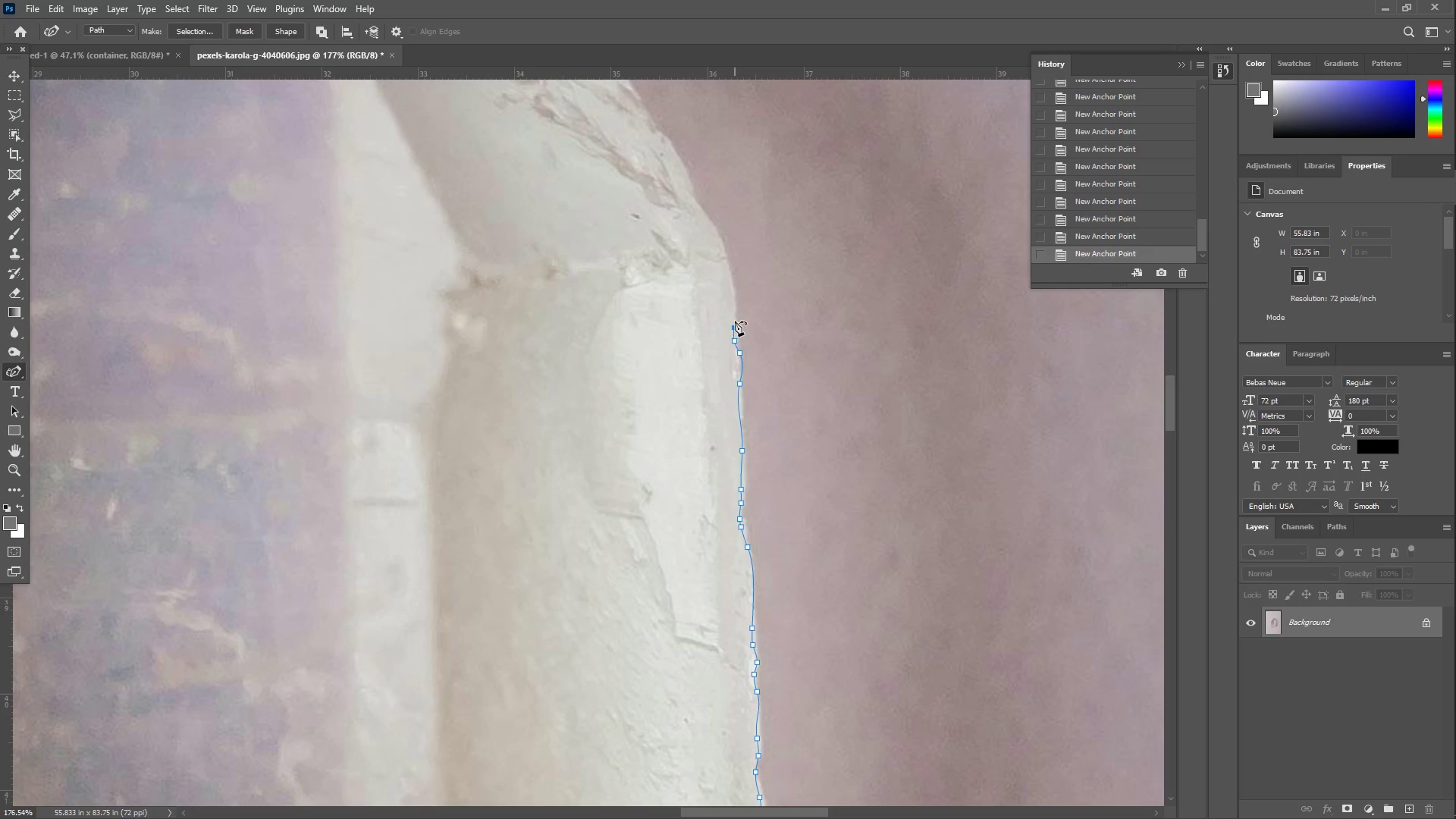 
triple_click([733, 312])
 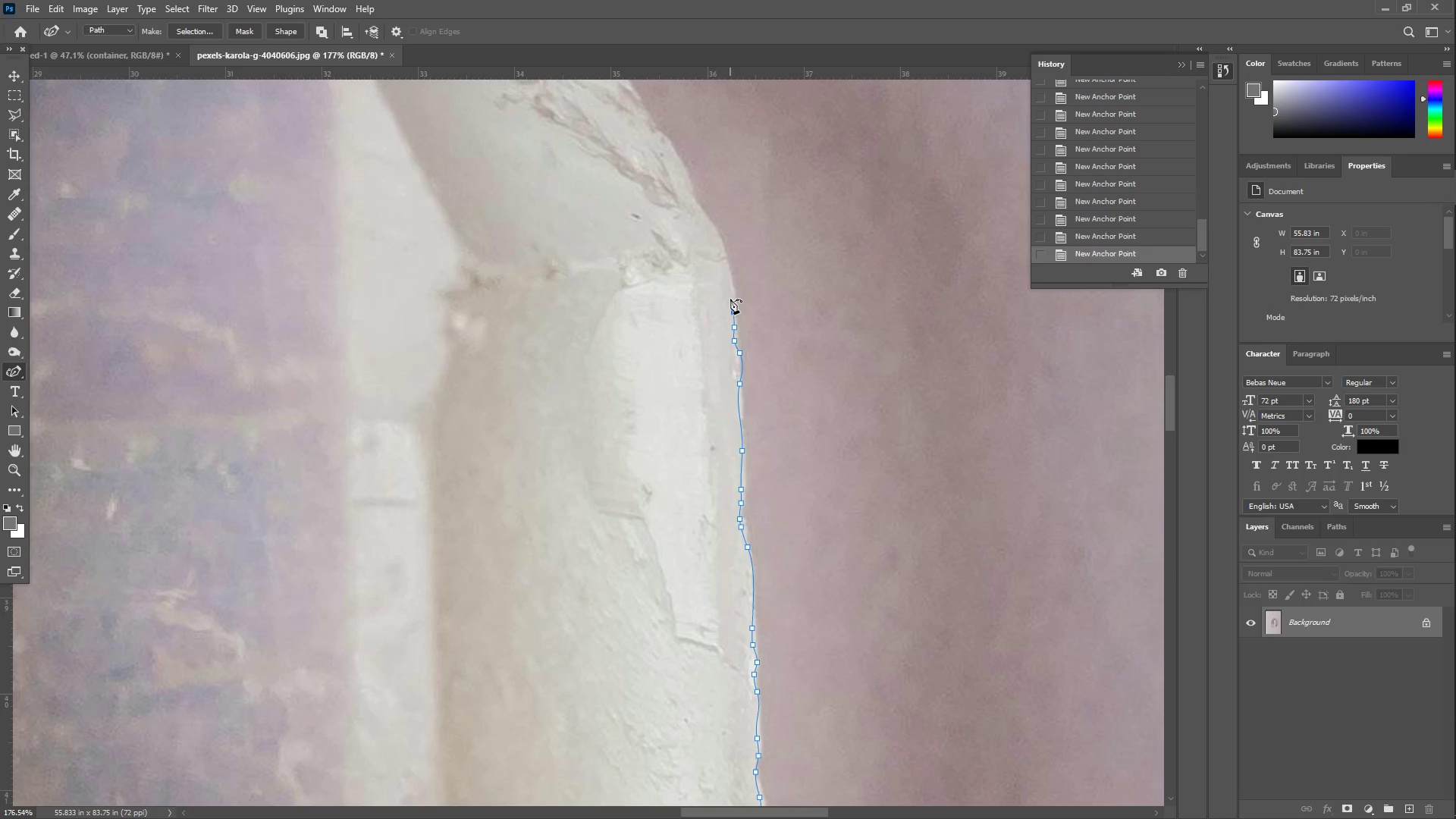 
left_click([730, 297])
 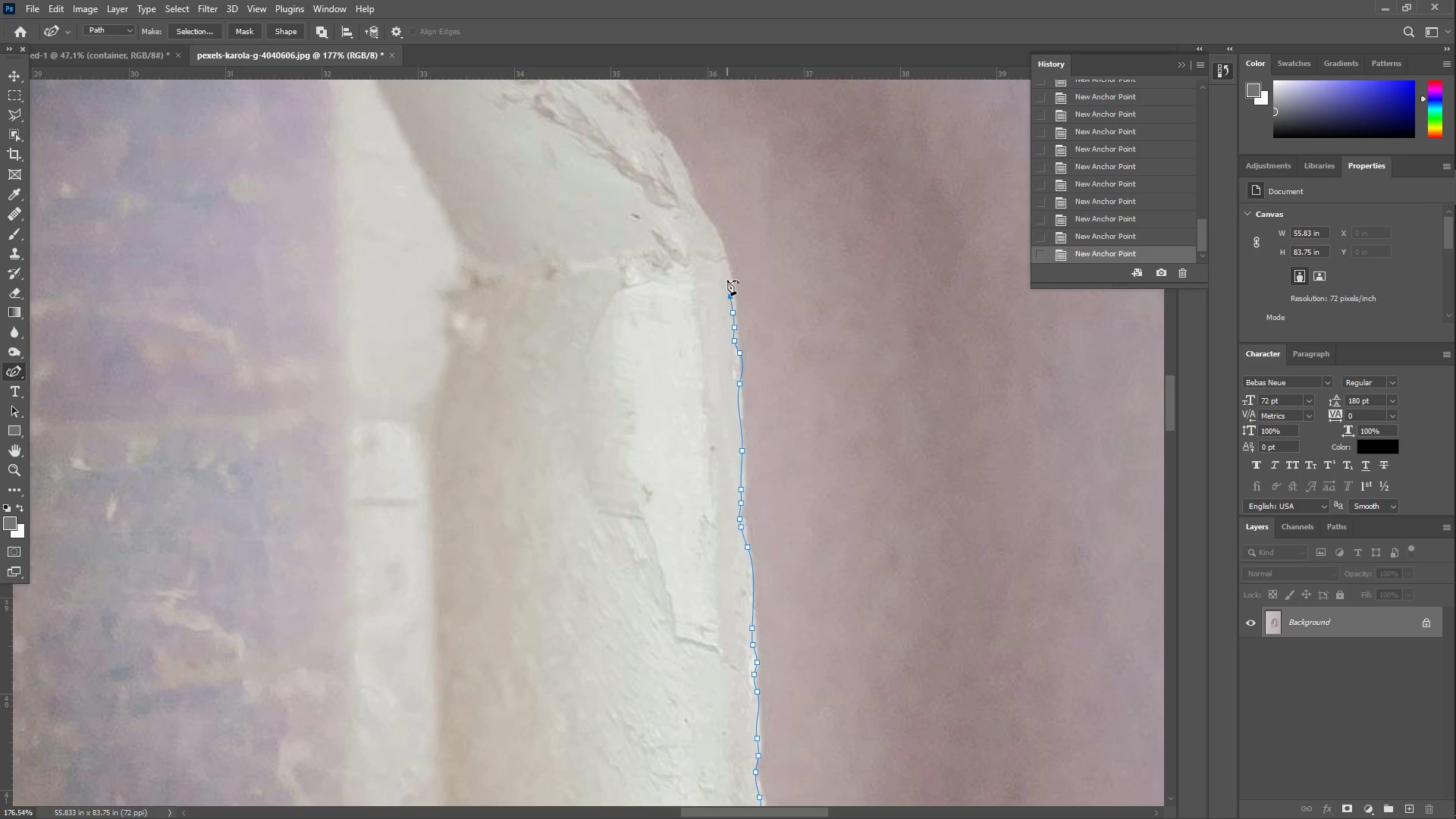 
left_click([727, 275])
 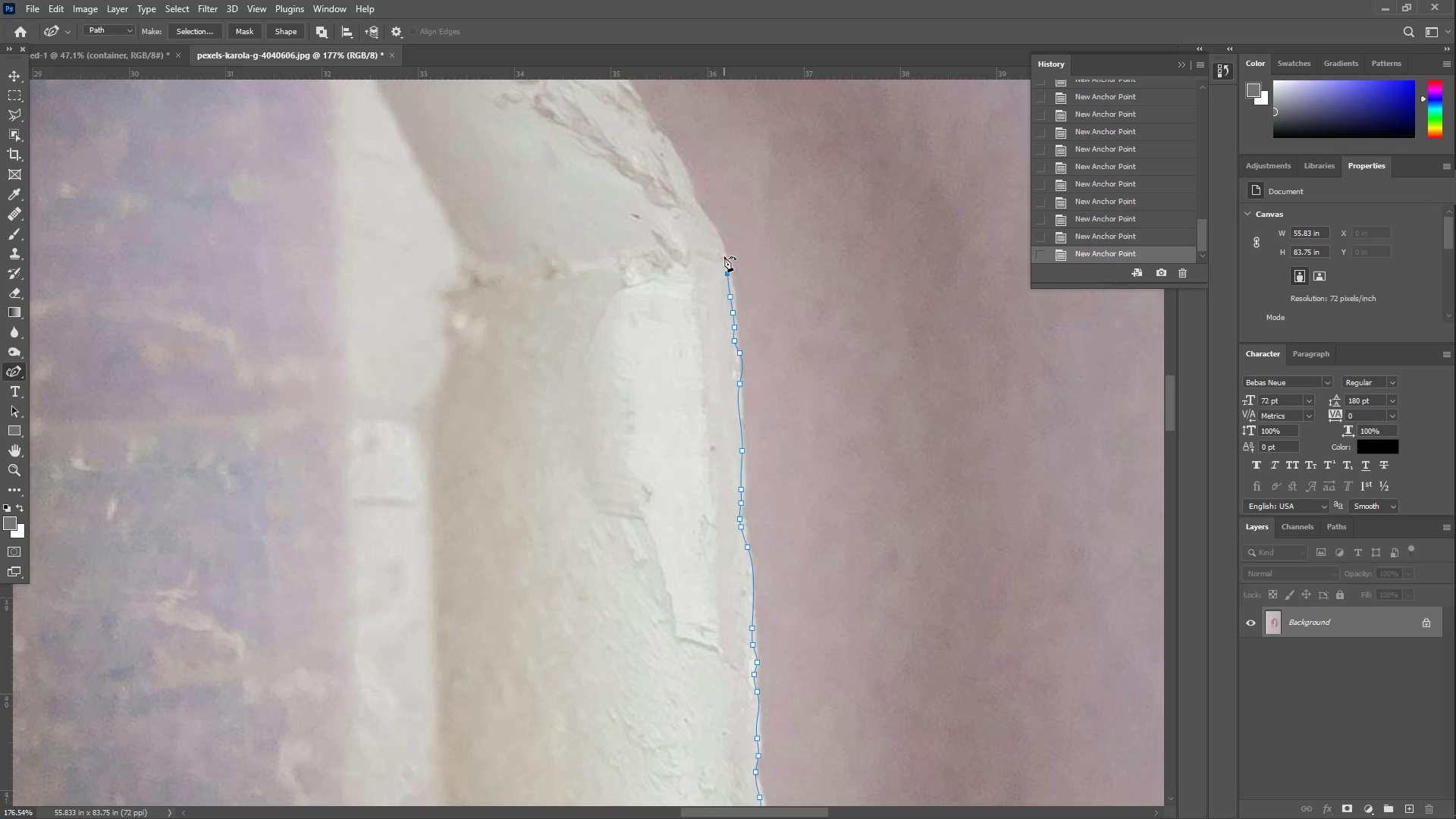 
left_click([723, 255])
 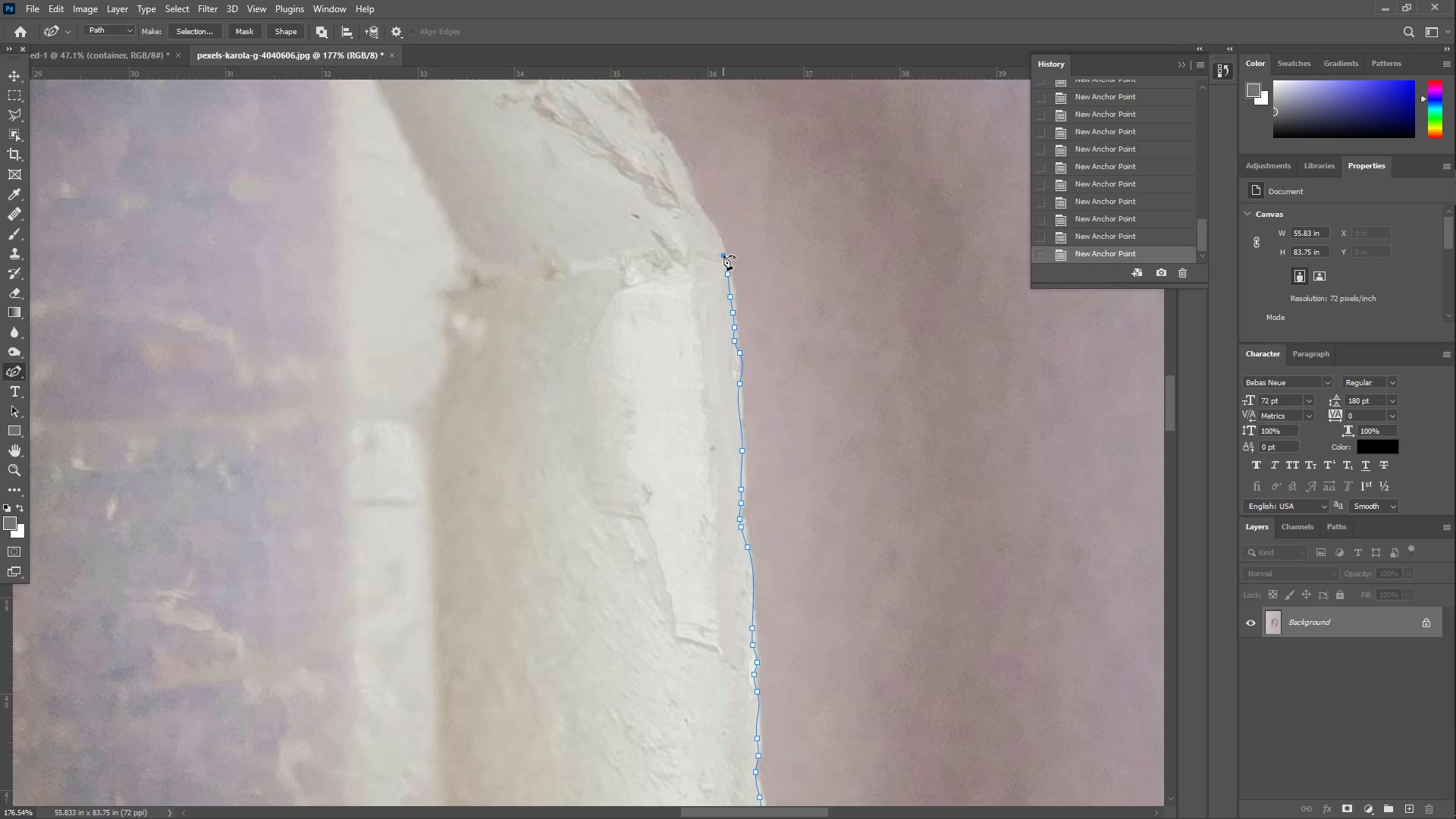 
hold_key(key=Space, duration=0.78)
 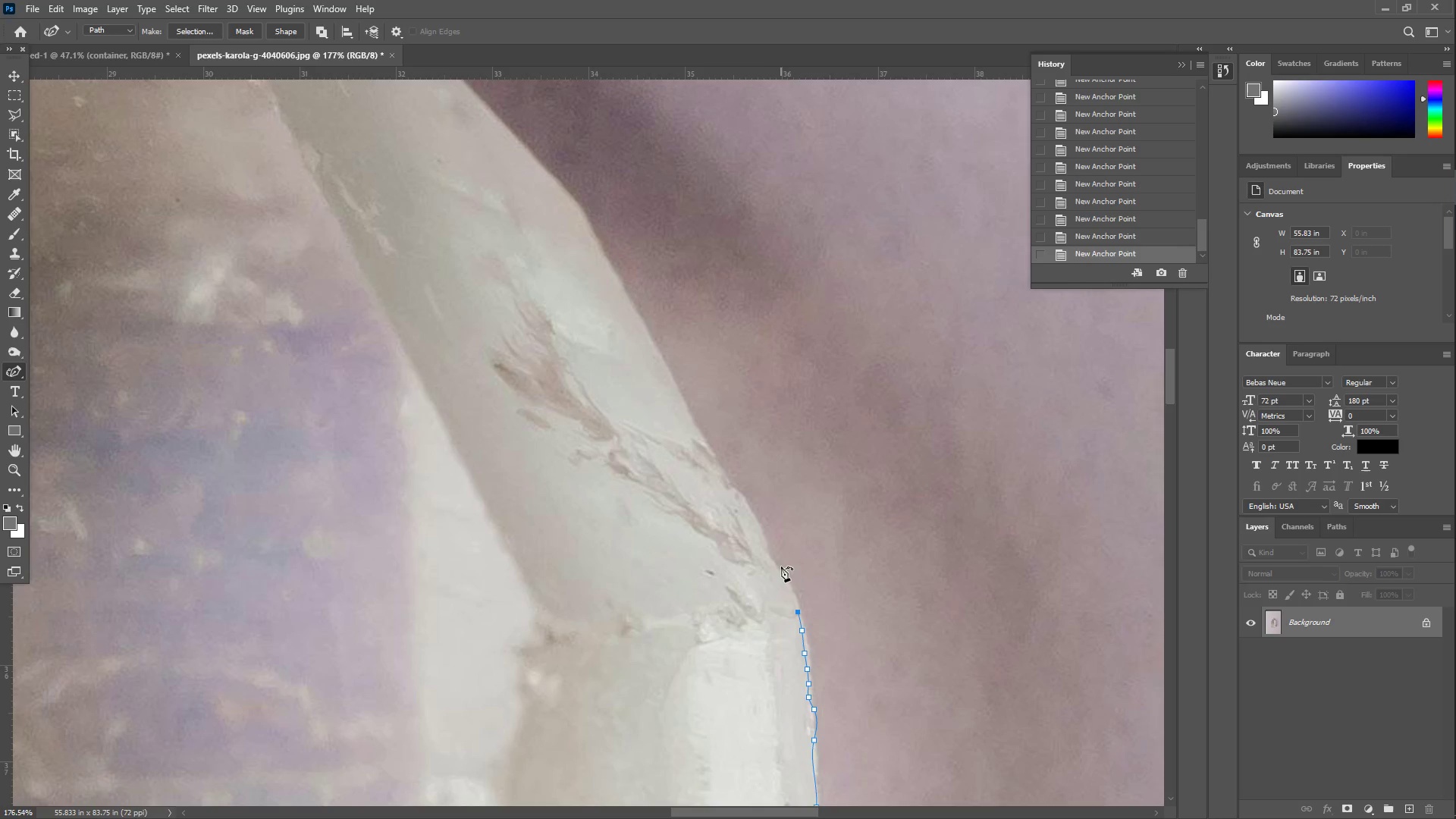 
left_click_drag(start_coordinate=[655, 222], to_coordinate=[730, 579])
 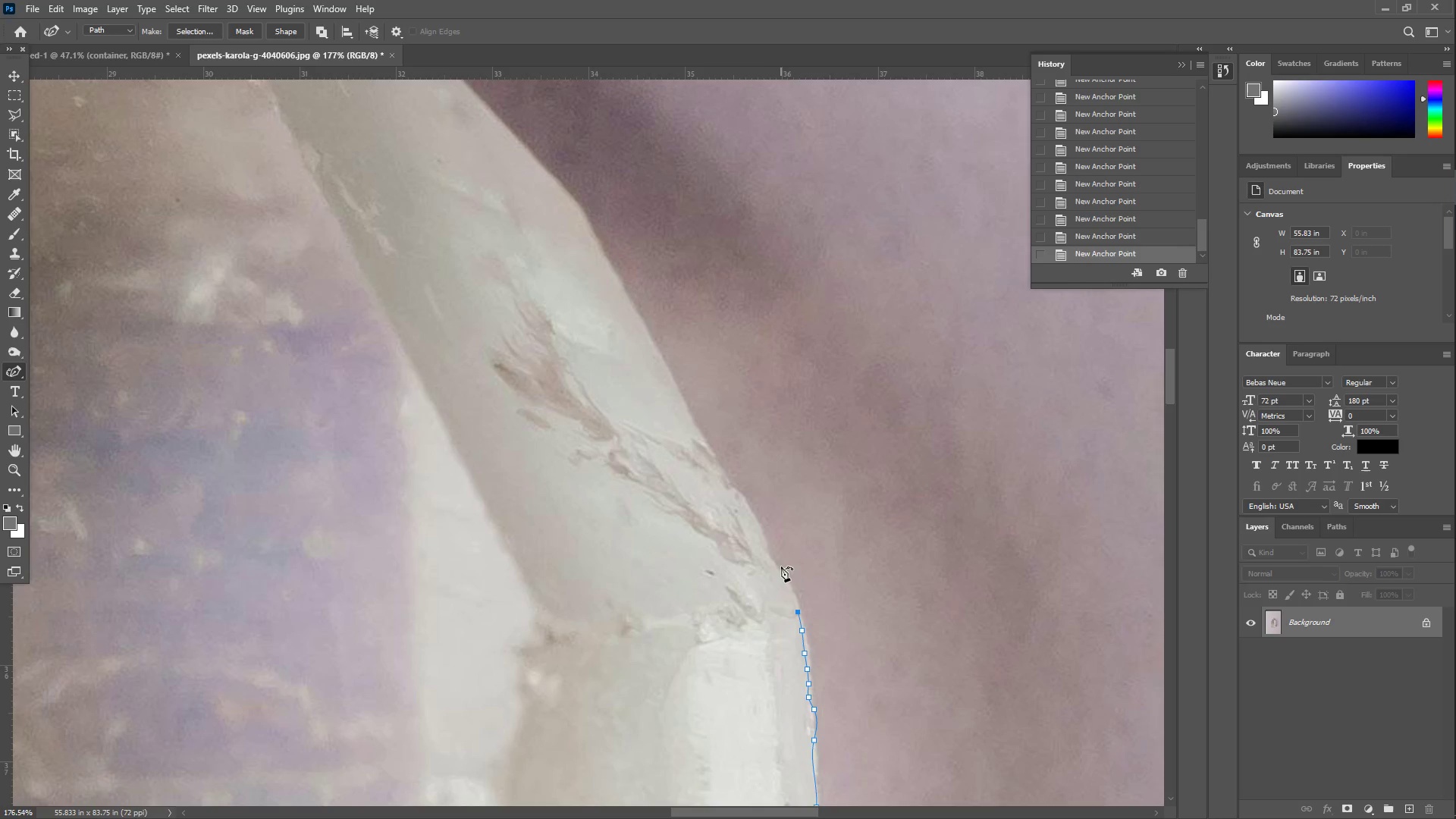 
left_click_drag(start_coordinate=[776, 565], to_coordinate=[769, 554])
 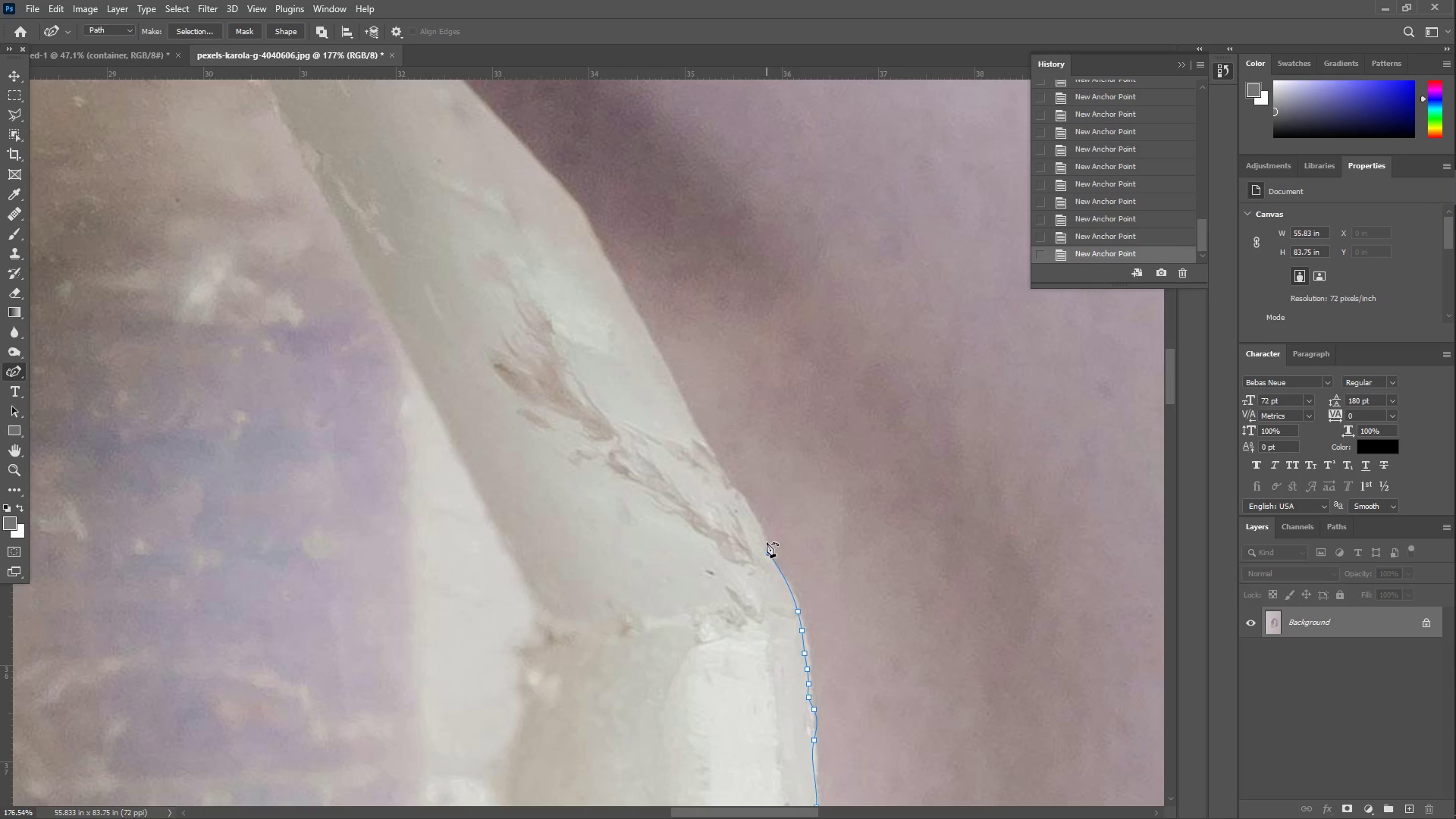 
left_click([767, 541])
 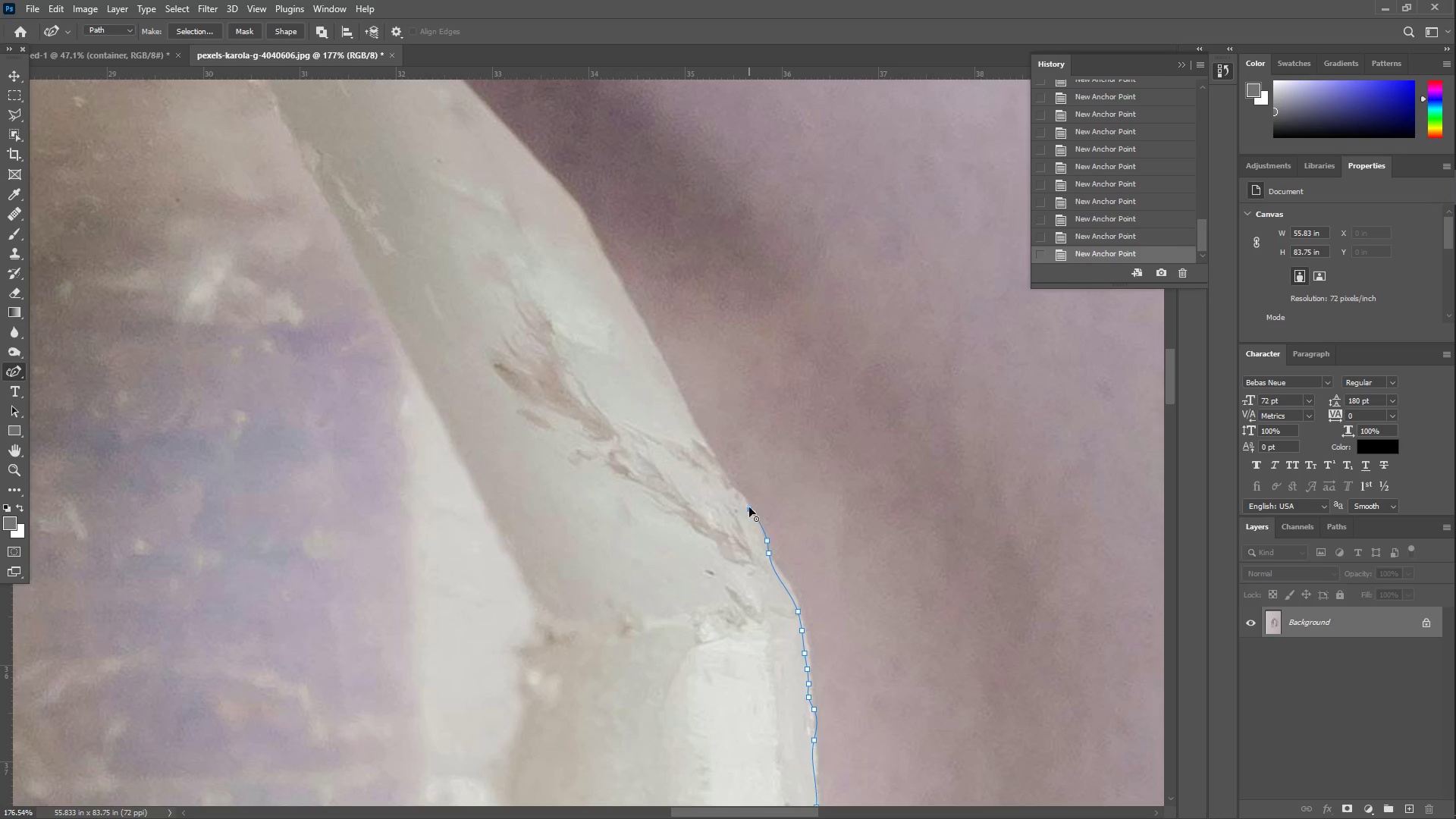 
left_click_drag(start_coordinate=[742, 494], to_coordinate=[729, 482])
 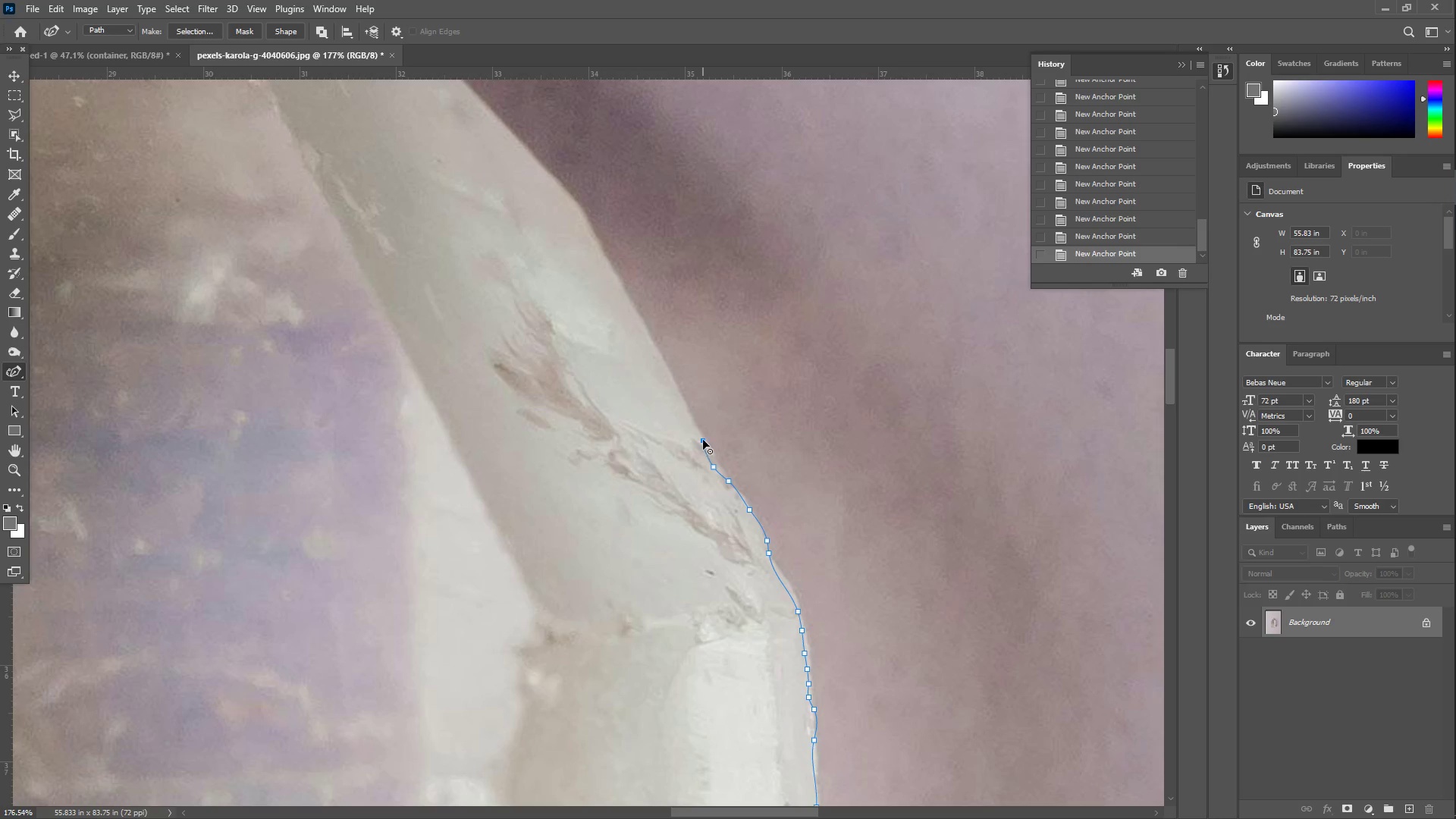 
left_click_drag(start_coordinate=[686, 415], to_coordinate=[686, 411])
 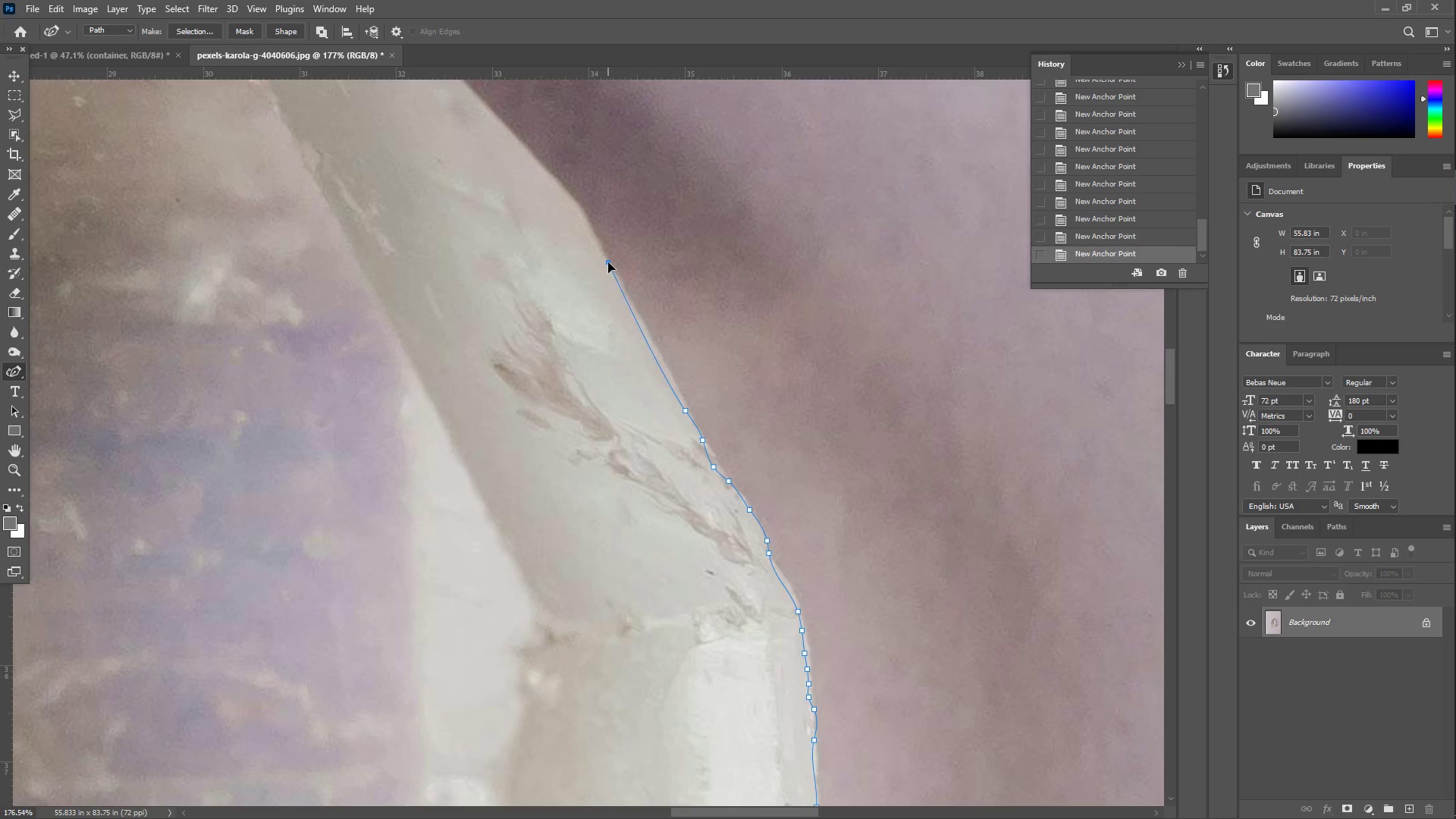 
hold_key(key=Space, duration=0.62)
 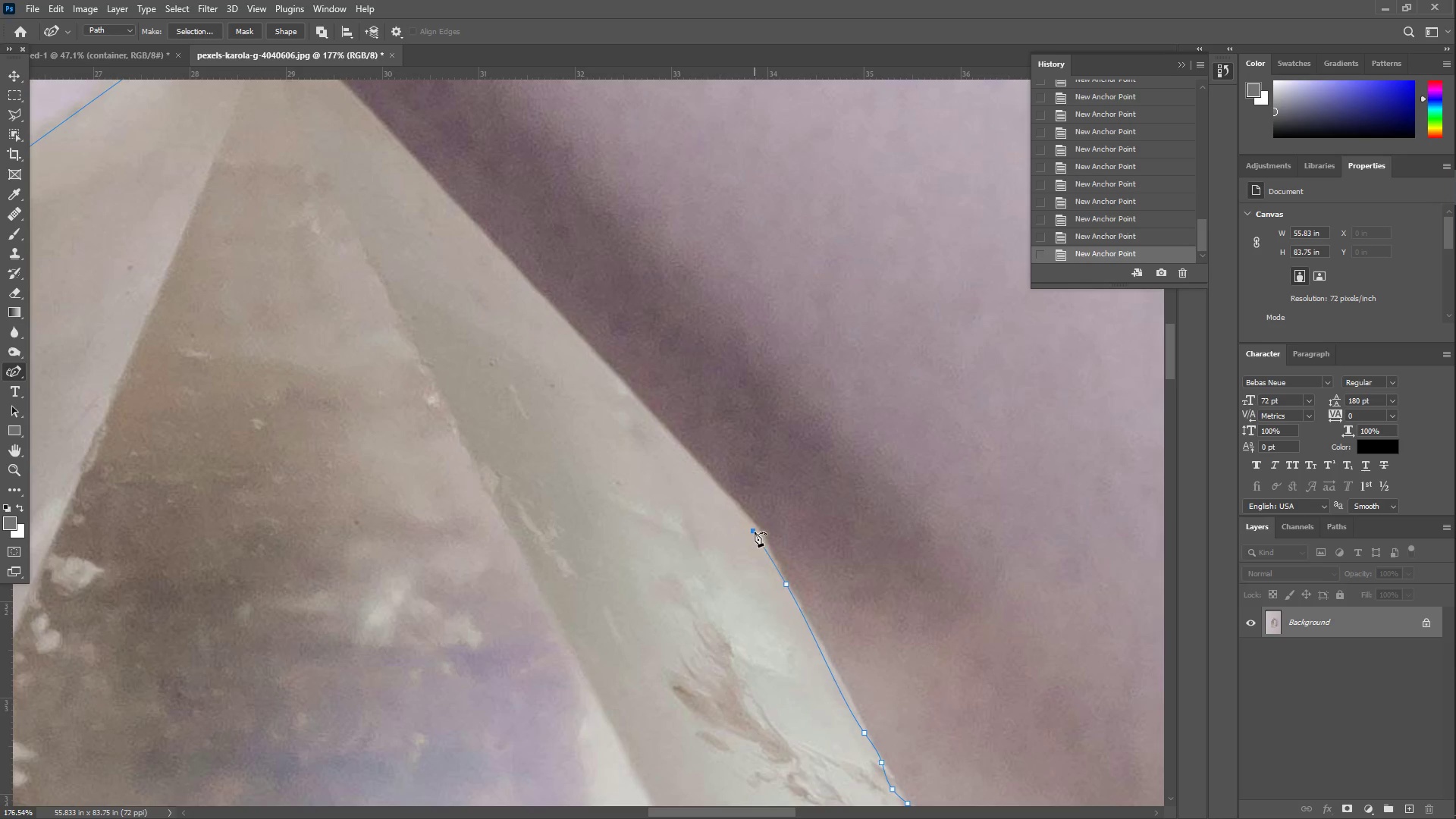 
left_click_drag(start_coordinate=[528, 262], to_coordinate=[707, 584])
 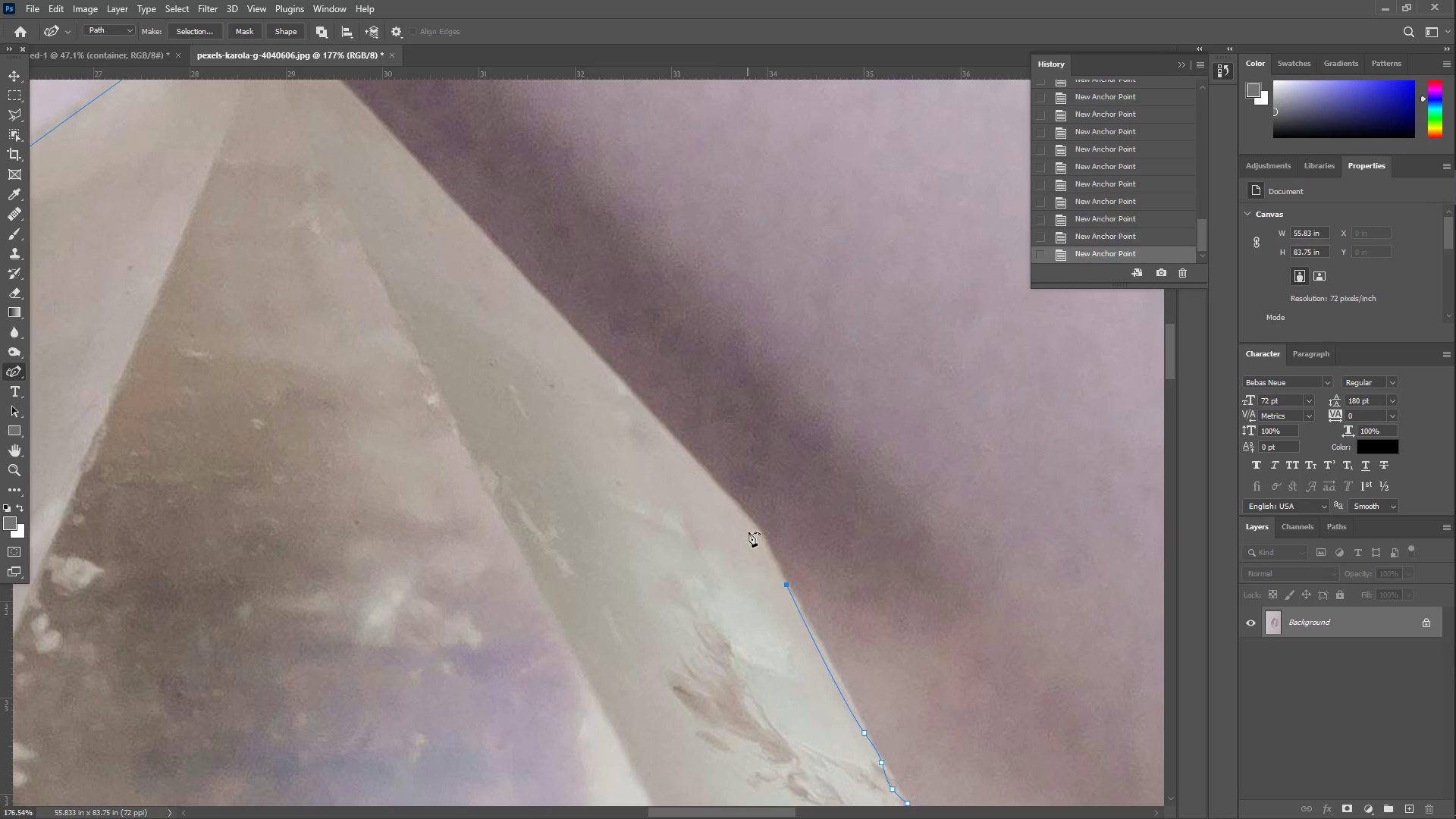 
left_click_drag(start_coordinate=[754, 532], to_coordinate=[755, 526])
 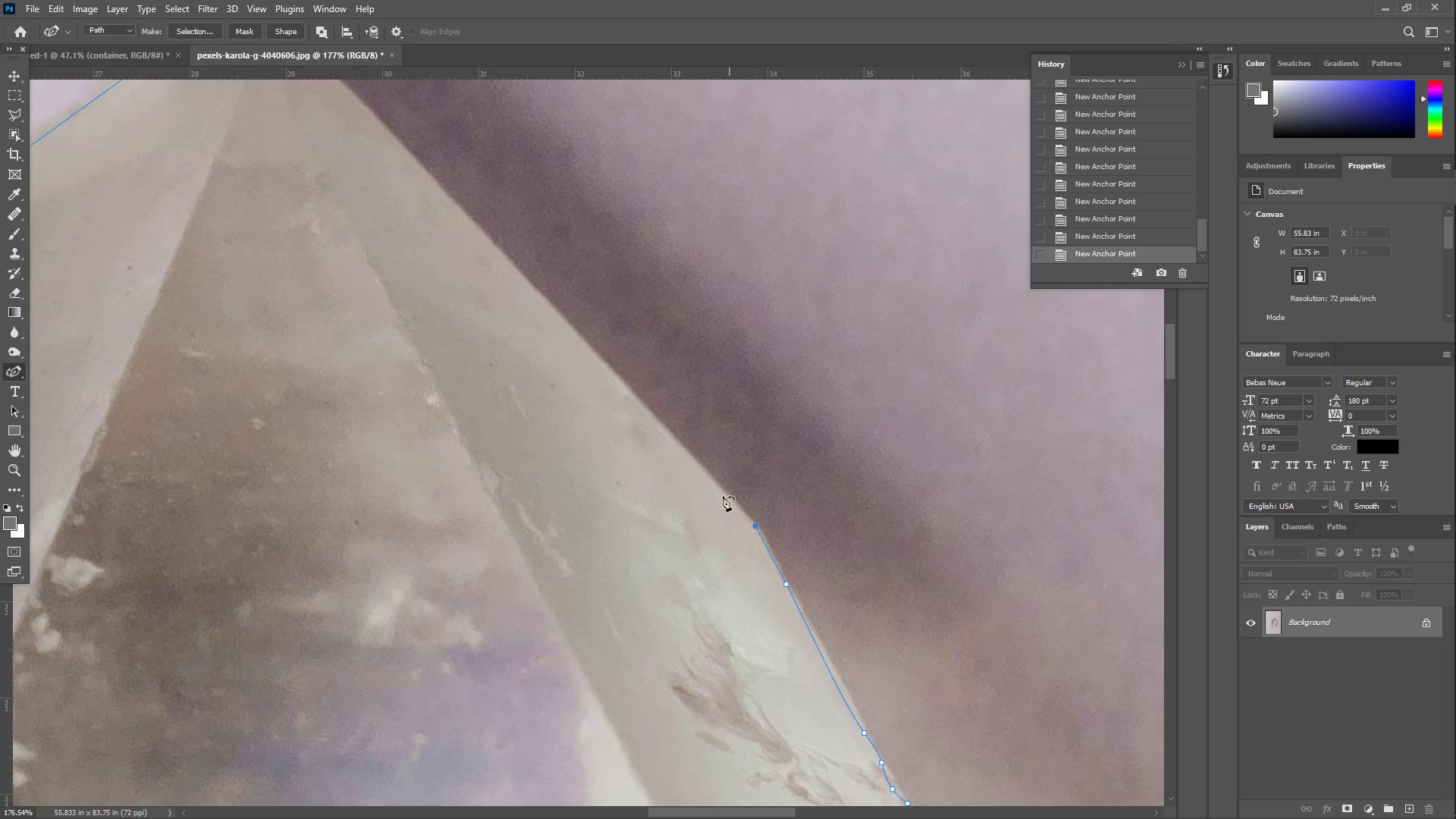 
left_click_drag(start_coordinate=[642, 407], to_coordinate=[722, 491])
 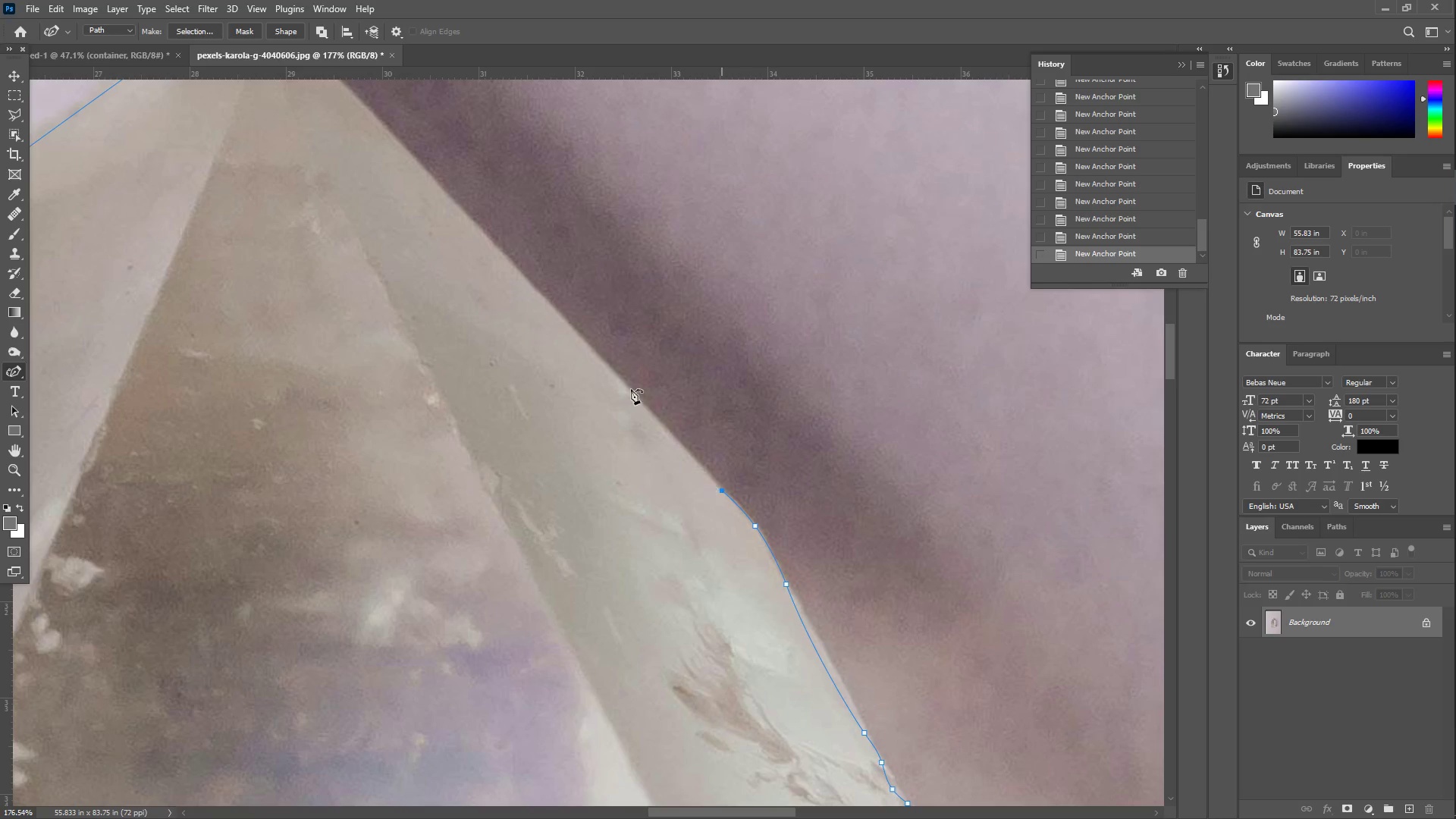 
left_click_drag(start_coordinate=[522, 315], to_coordinate=[518, 274])
 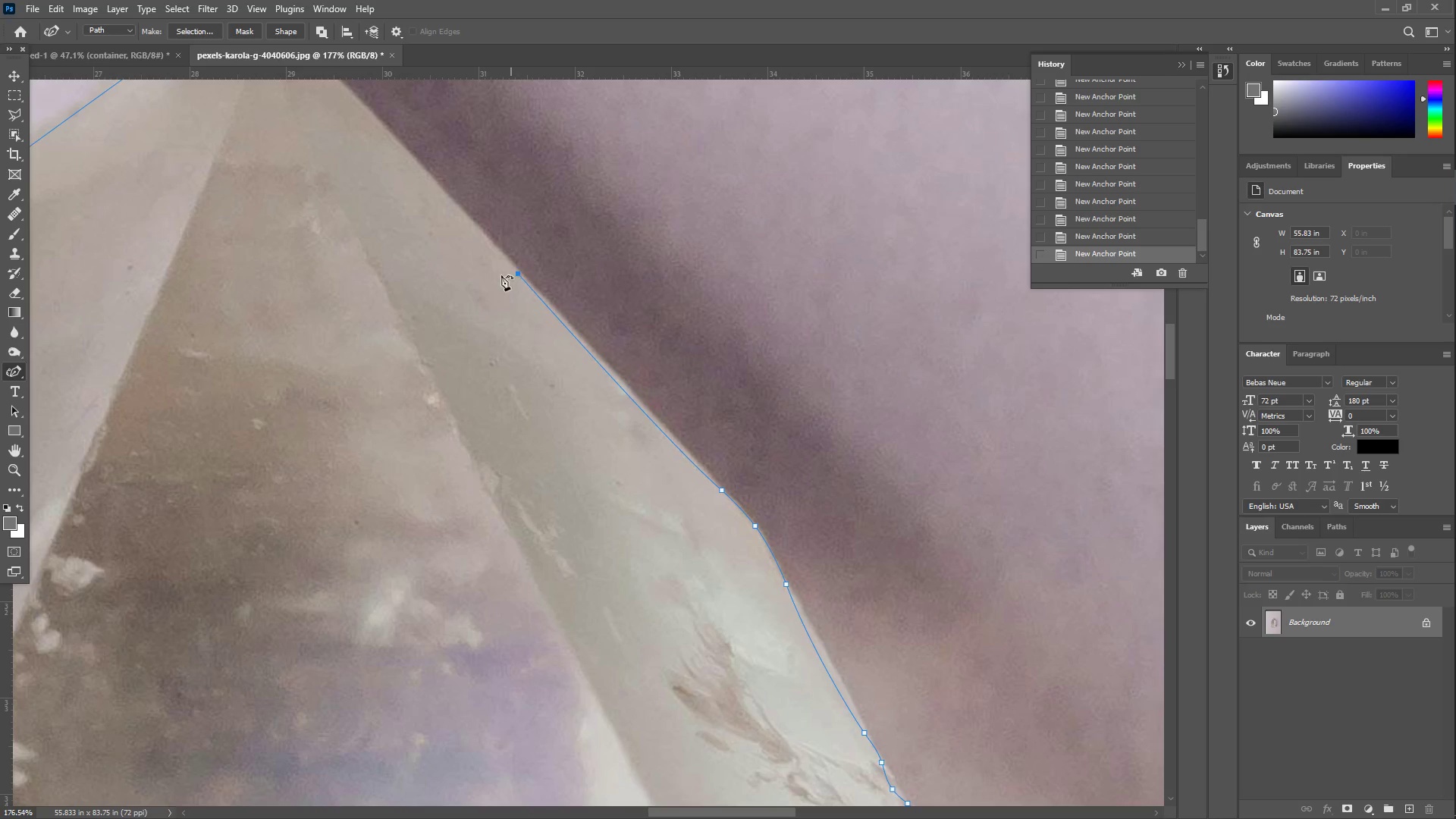 
hold_key(key=Space, duration=0.62)
 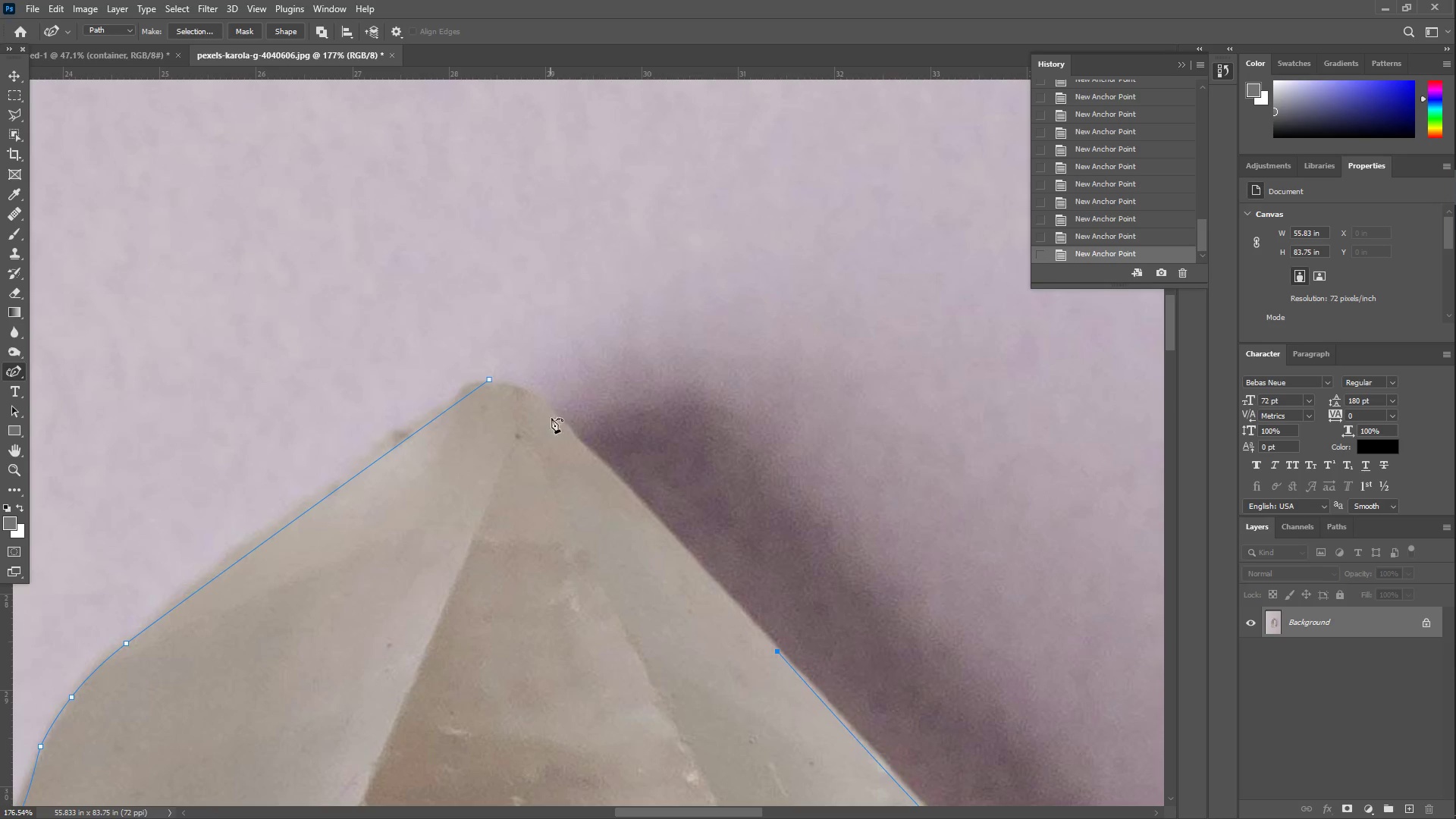 
left_click_drag(start_coordinate=[373, 280], to_coordinate=[632, 657])
 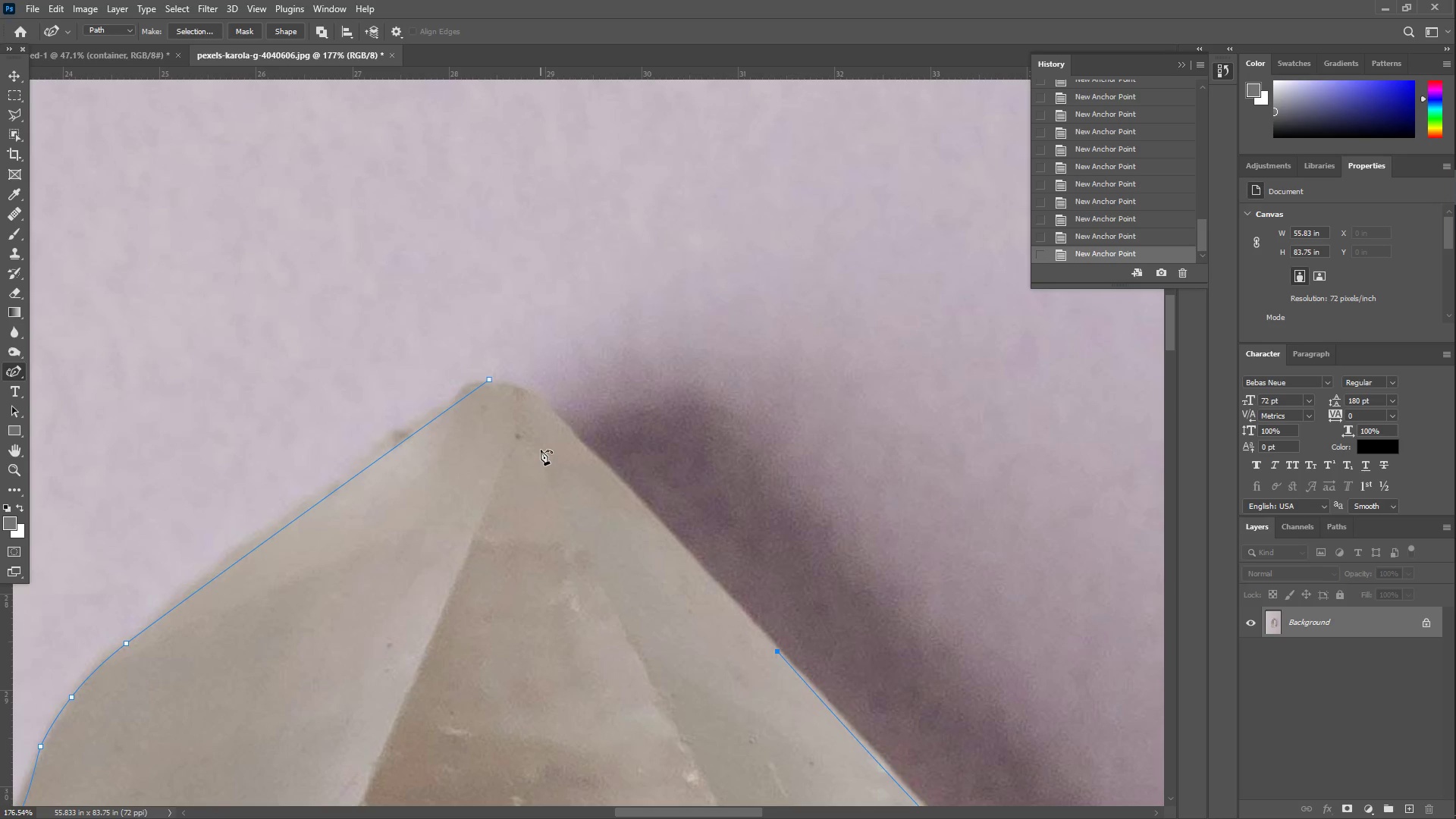 
left_click_drag(start_coordinate=[551, 418], to_coordinate=[538, 399])
 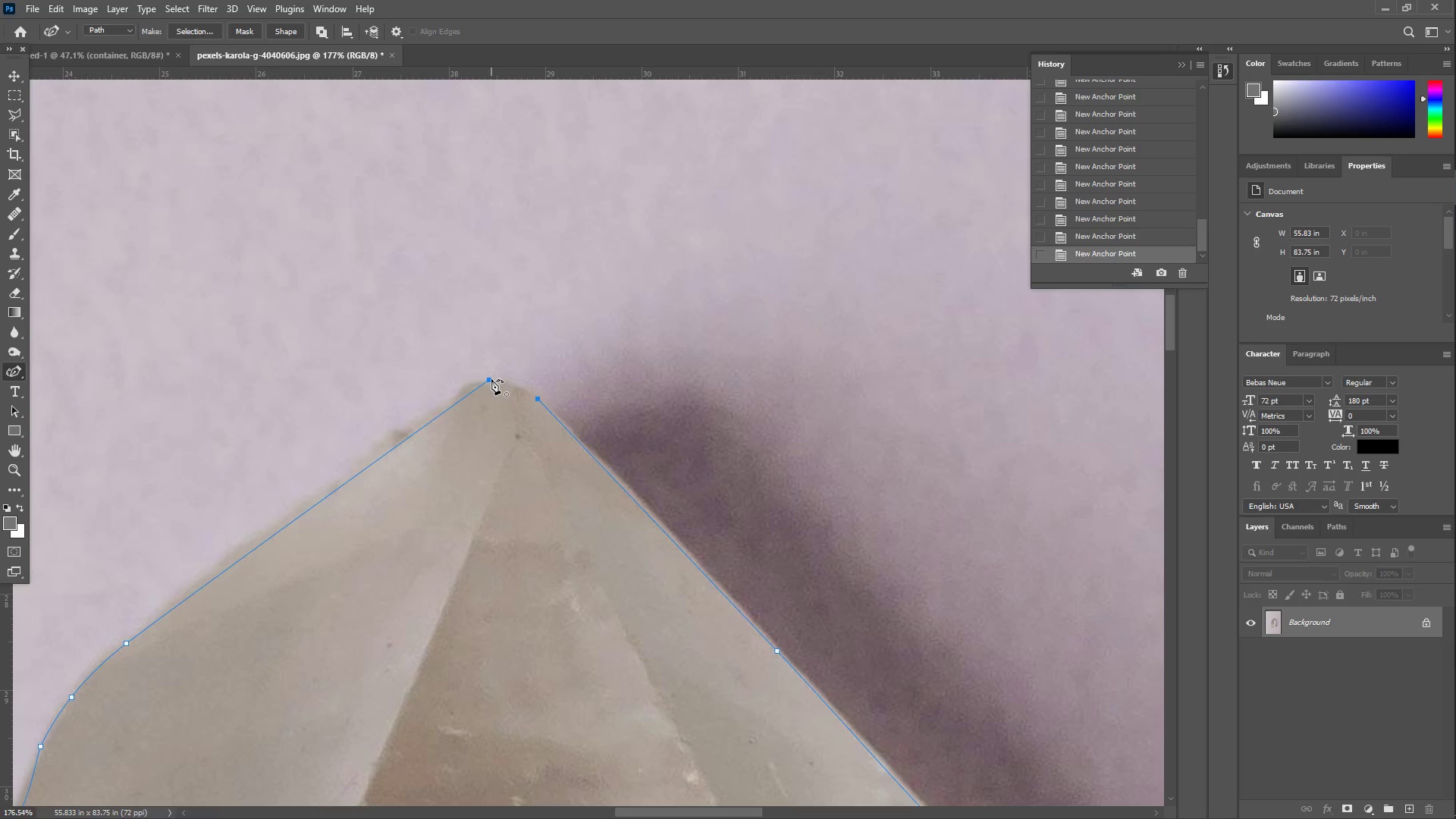 
double_click([491, 379])
 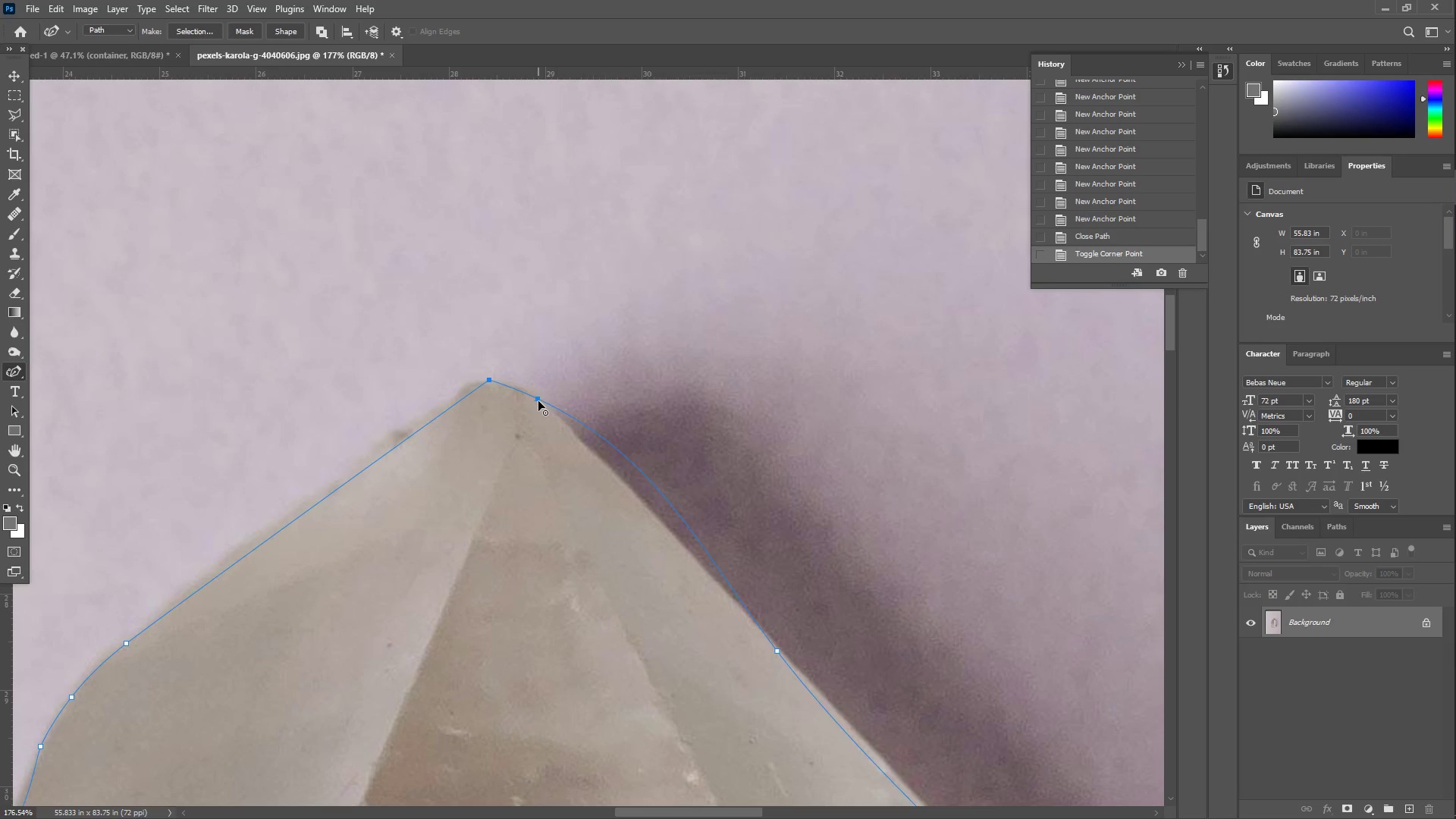 
double_click([538, 401])
 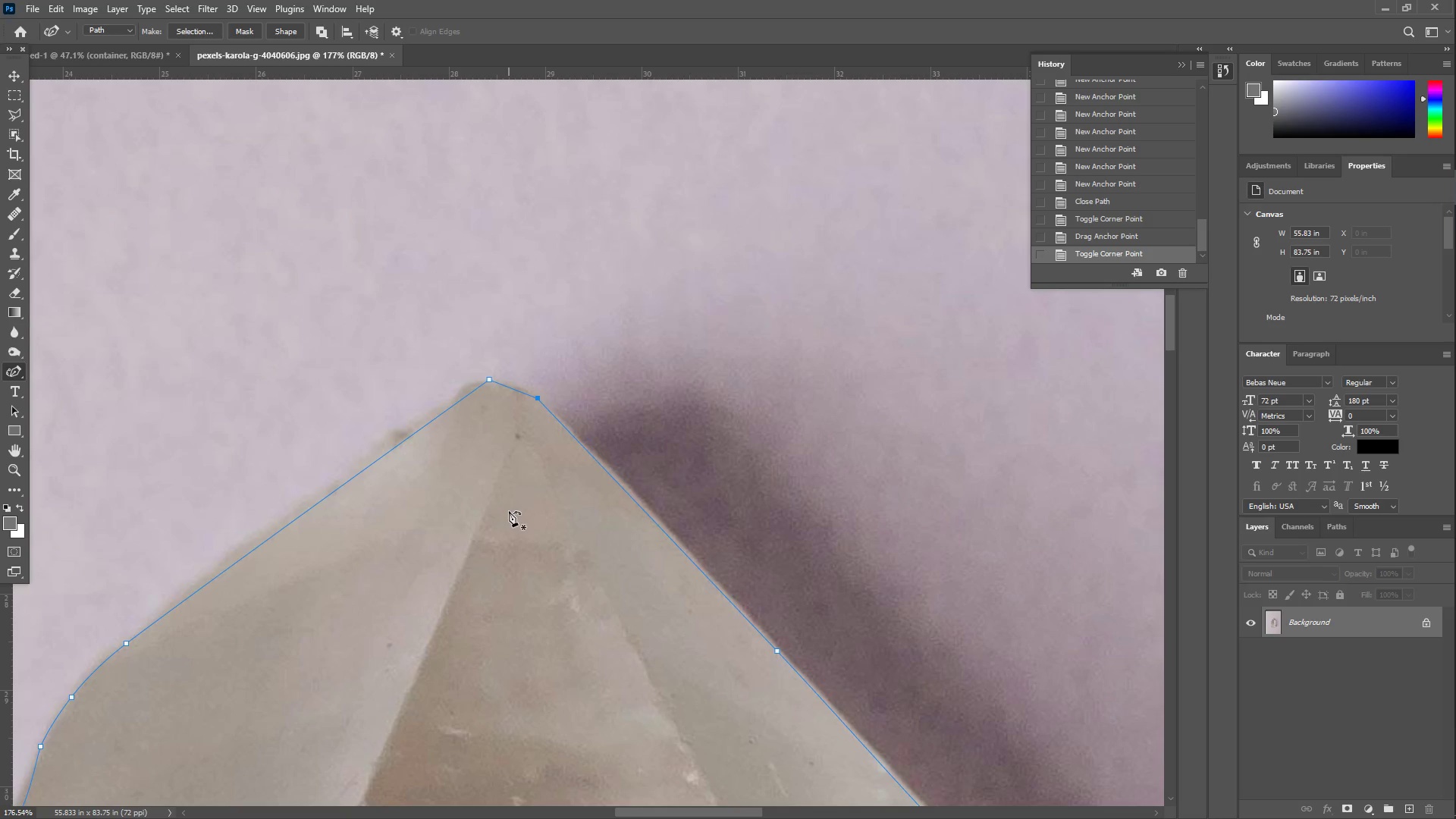 
scroll: coordinate [516, 538], scroll_direction: down, amount: 4.0
 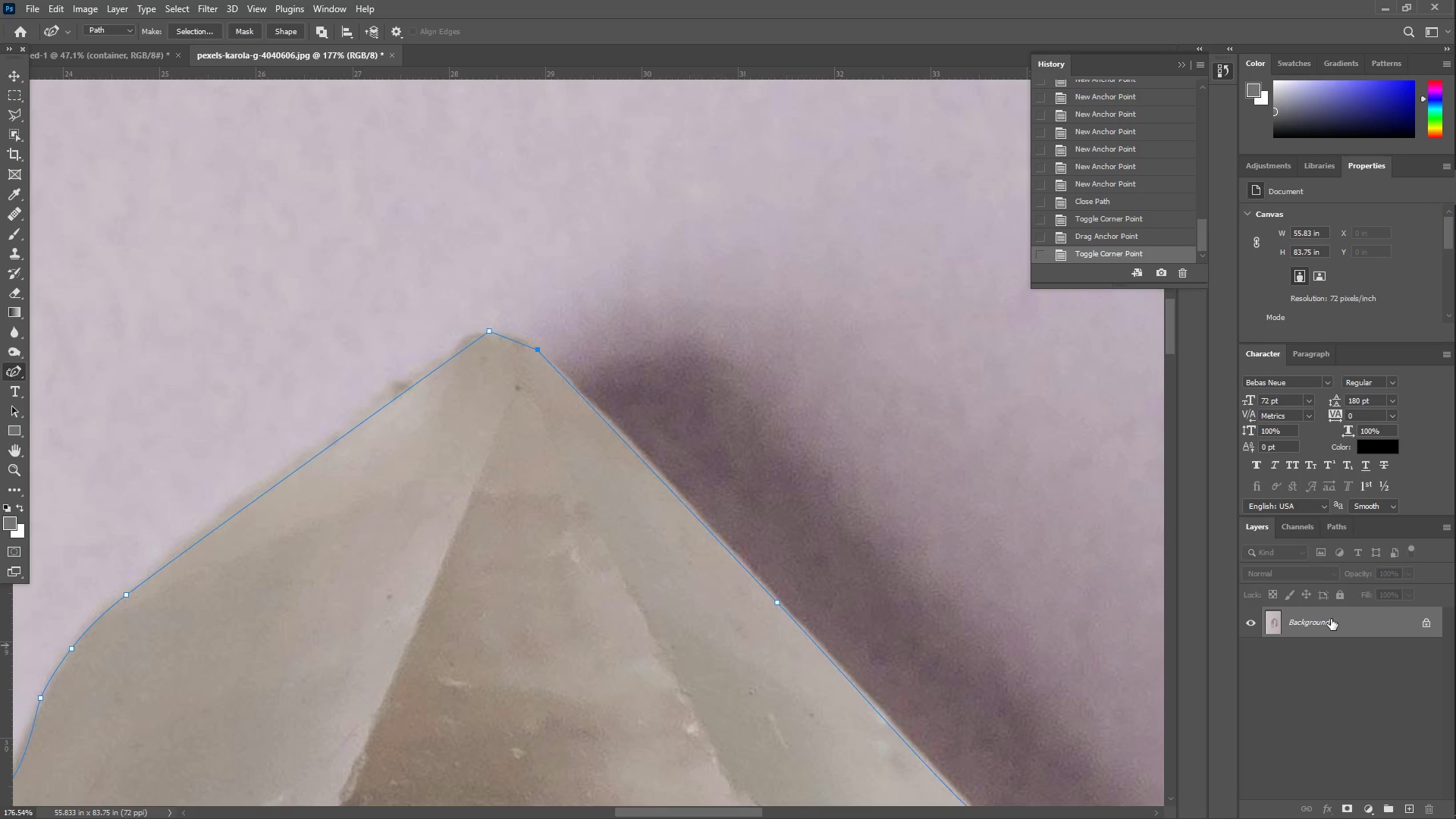 
left_click([9, 371])
 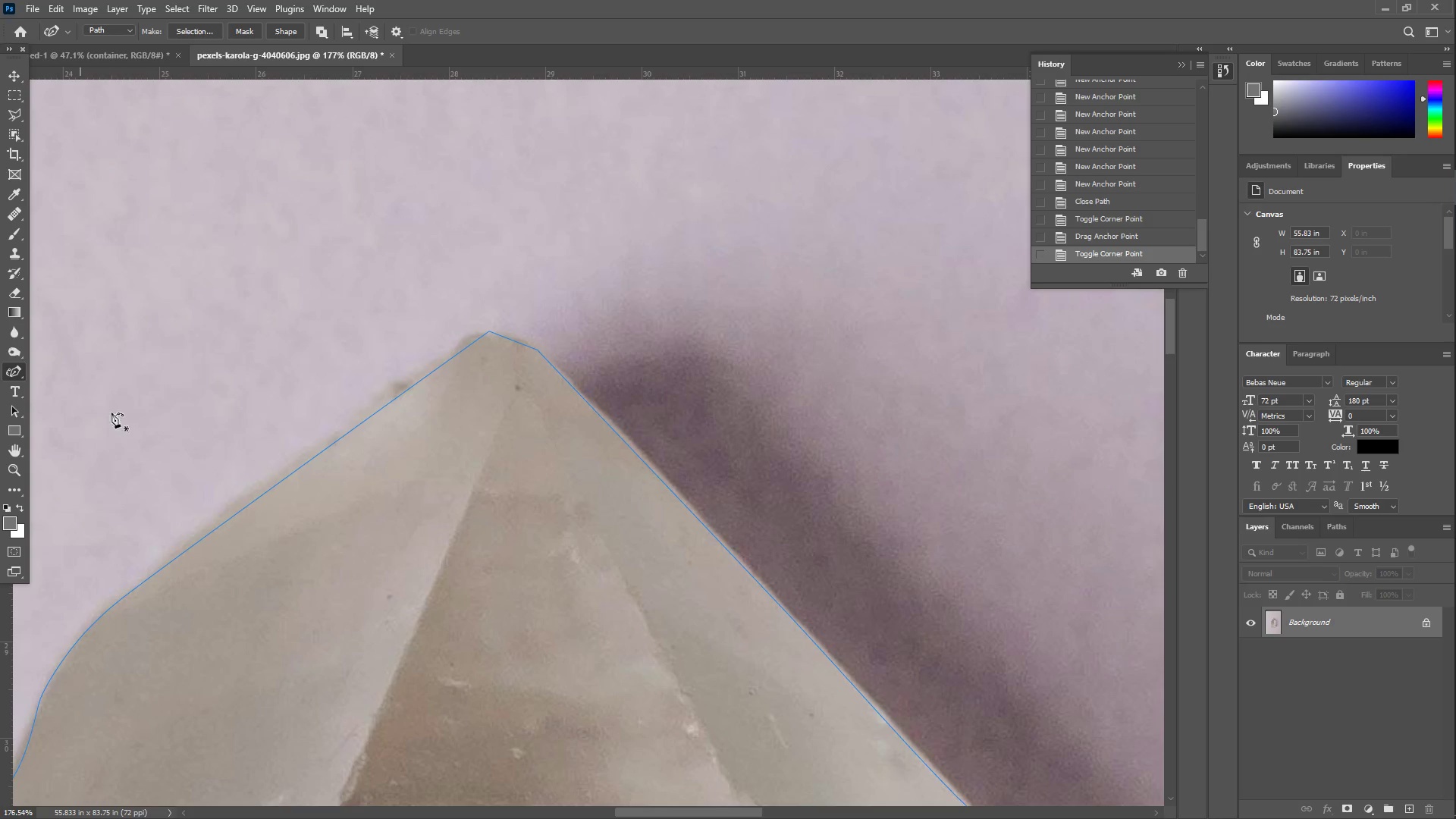 
right_click([355, 475])
 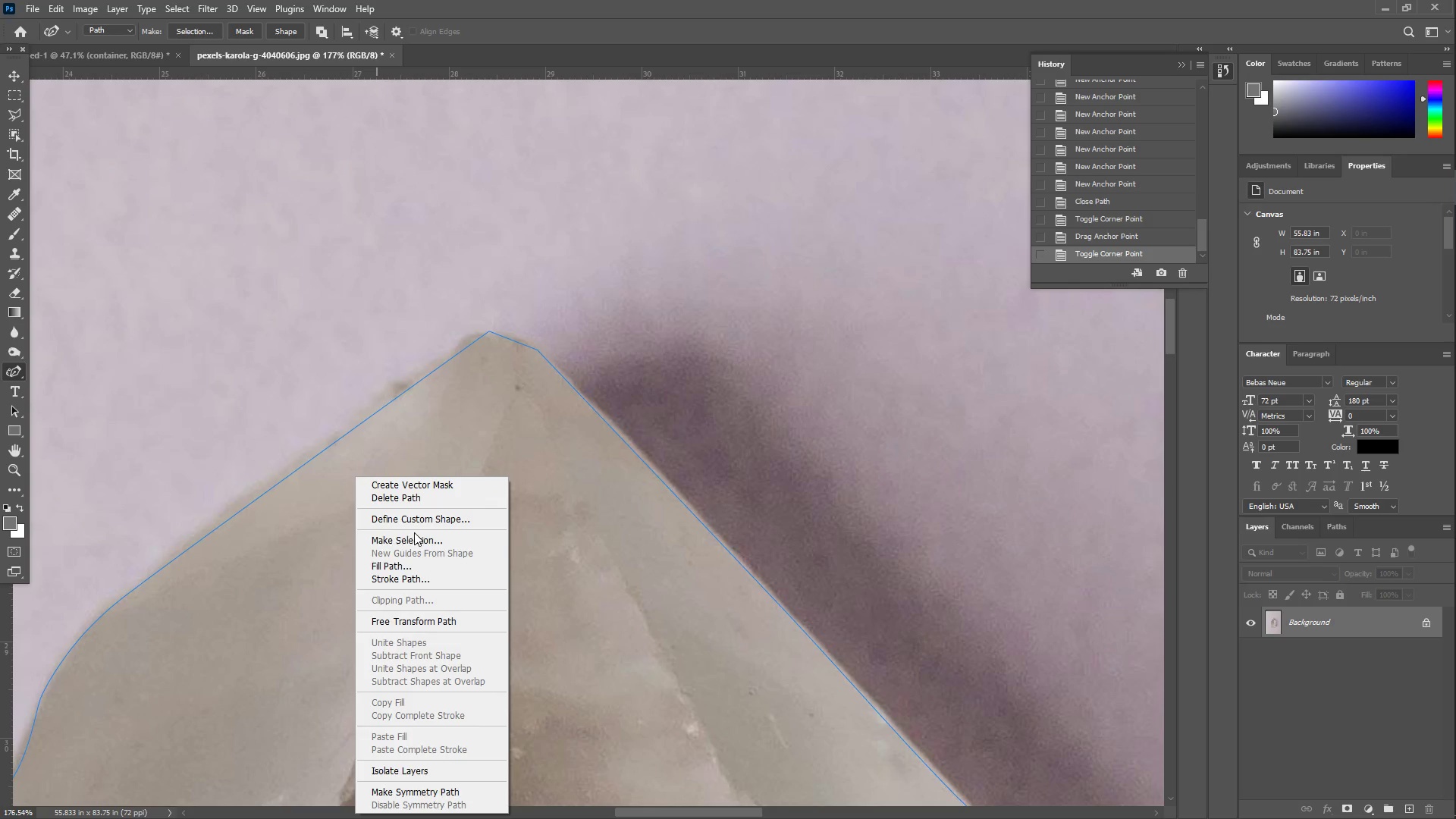 
left_click([418, 536])
 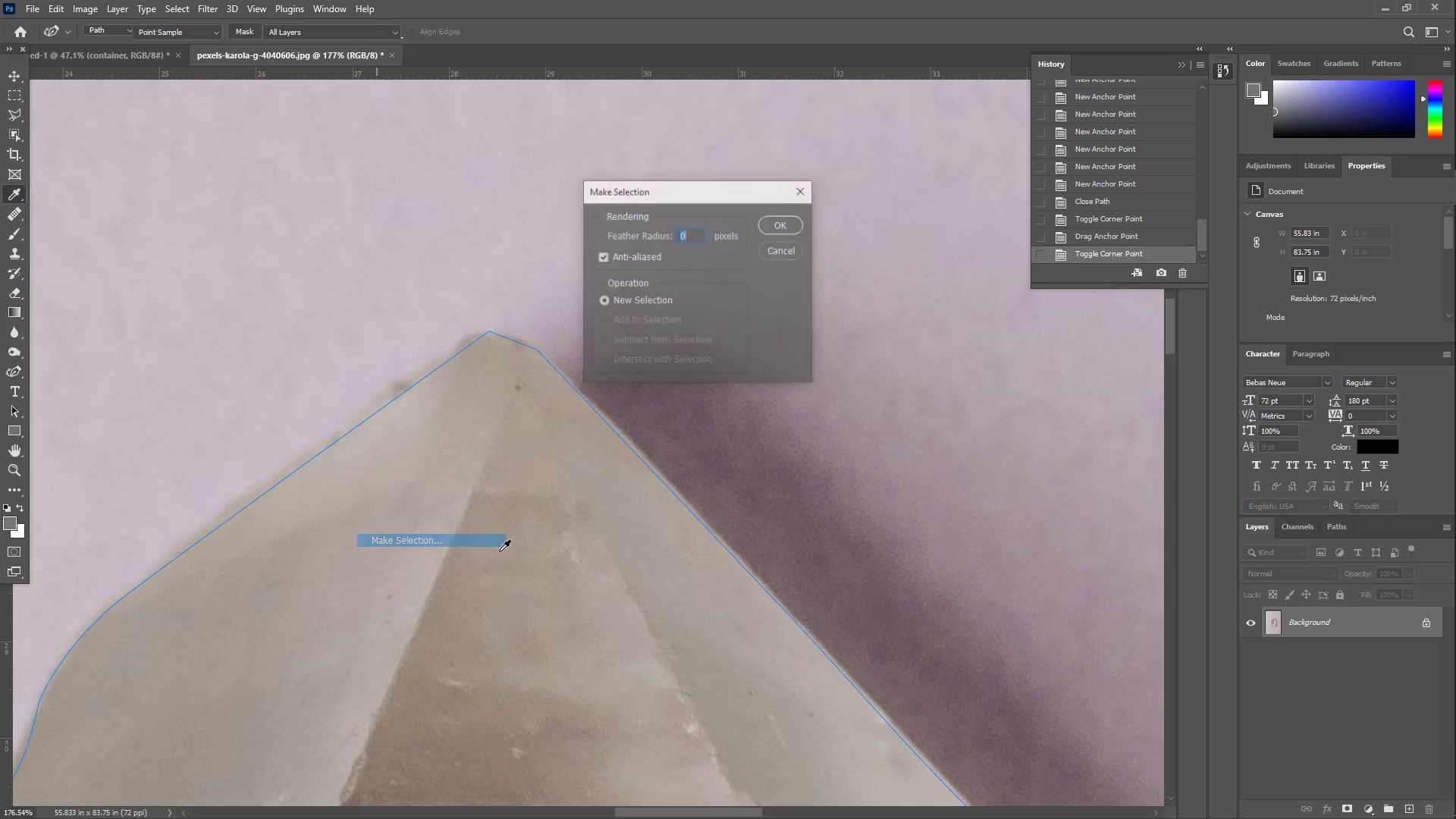 
key(Control+C)
 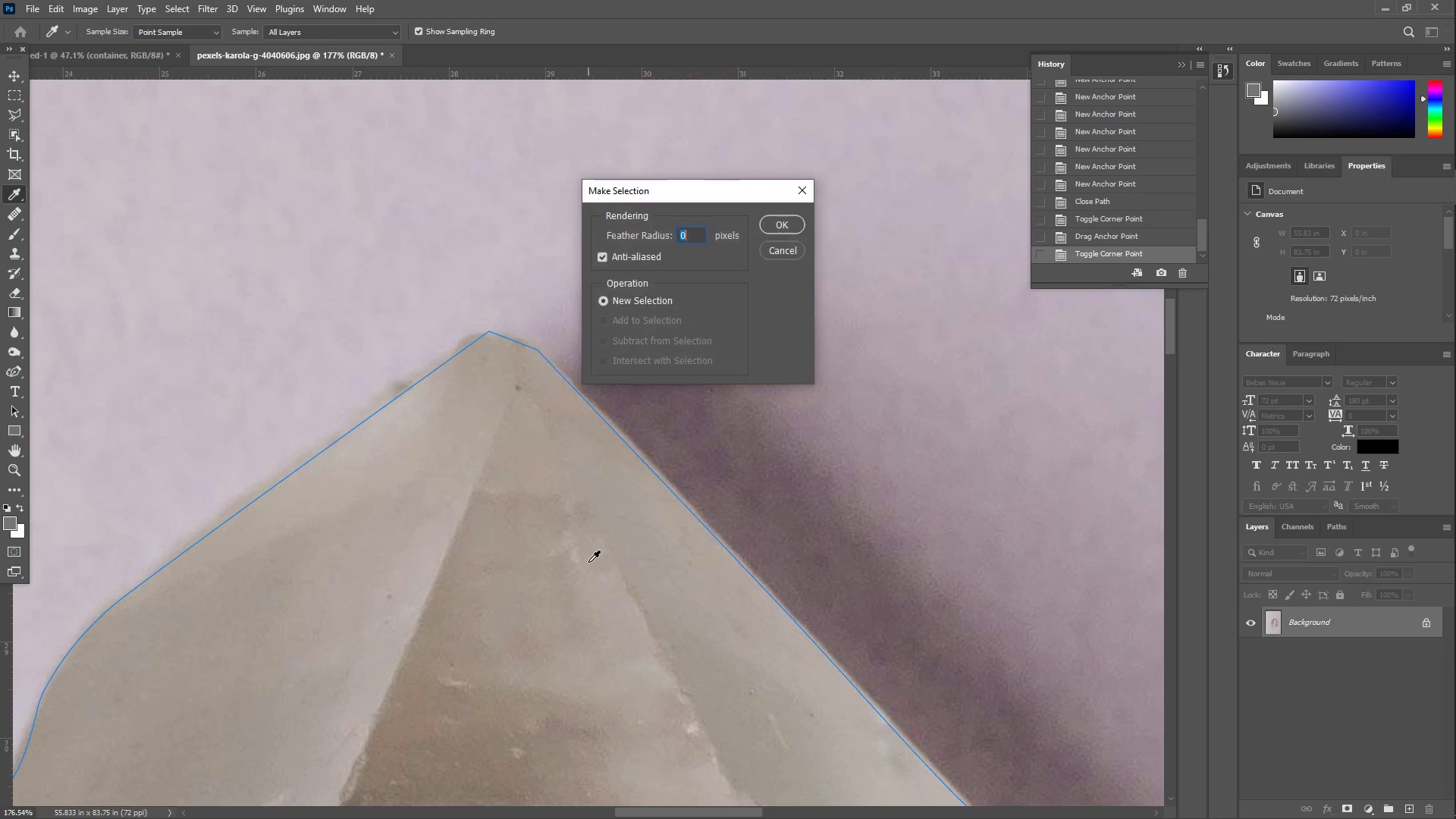 
key(Control+V)
 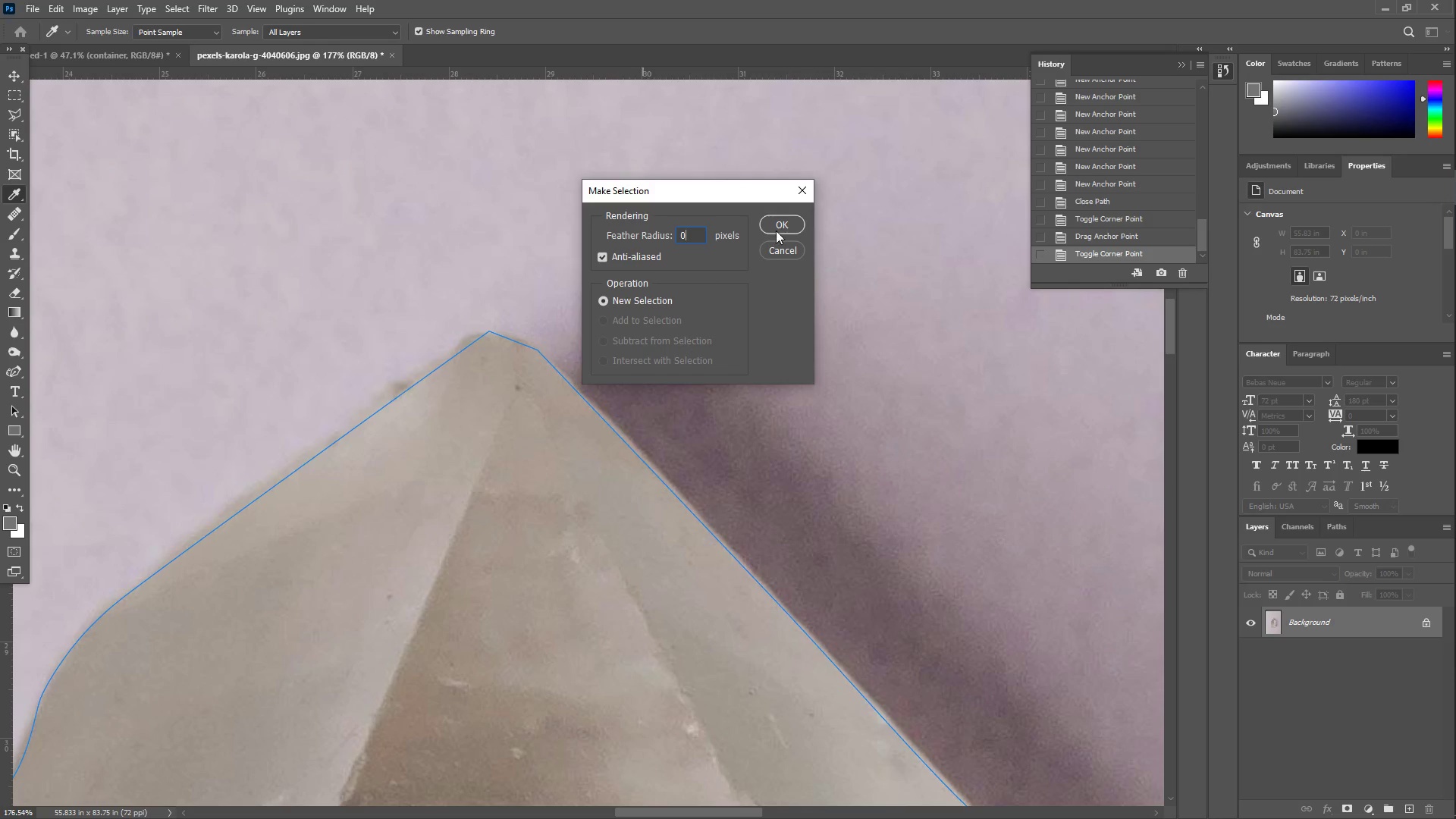 
left_click([779, 231])
 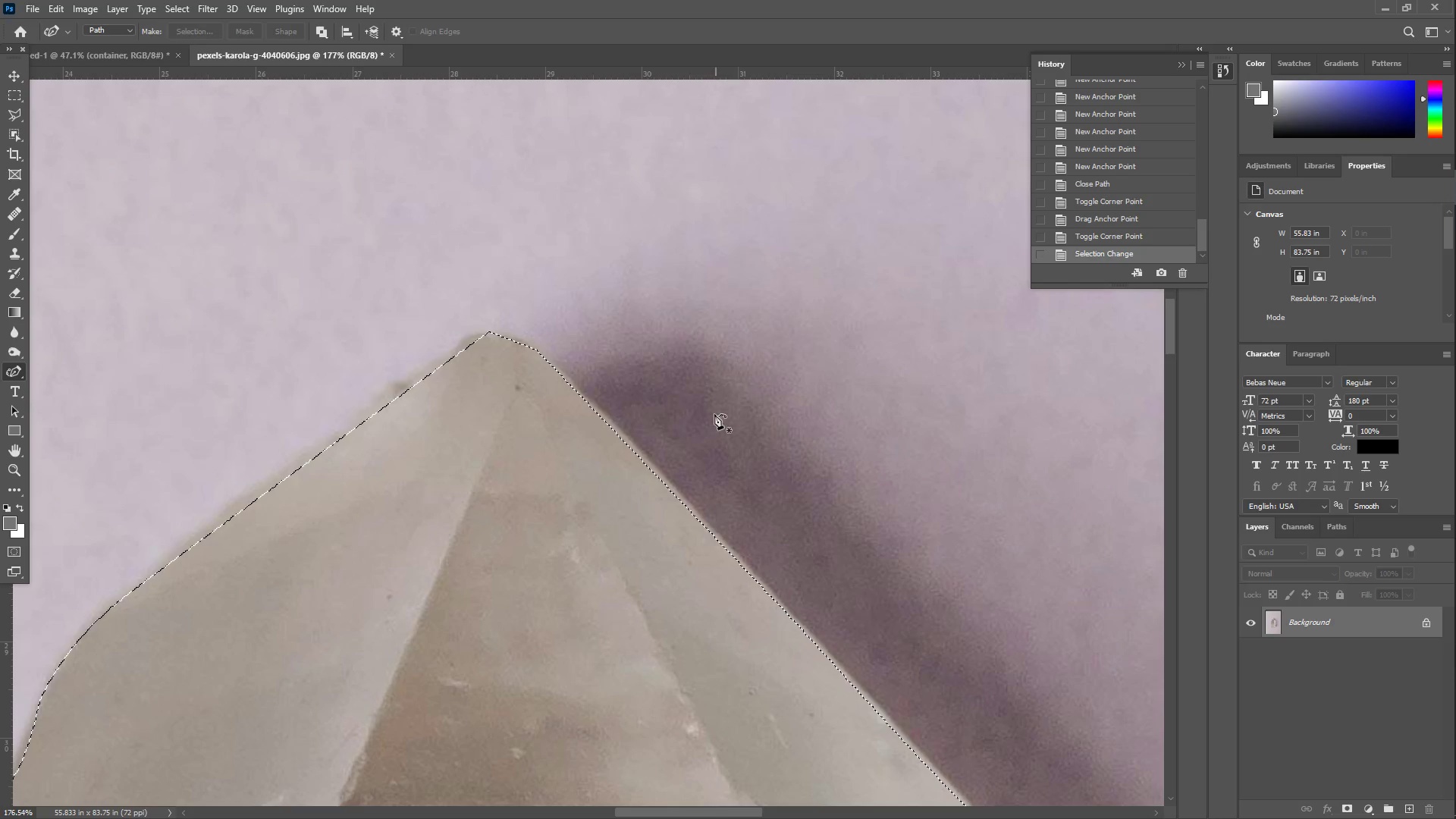 
key(Control+ControlLeft)
 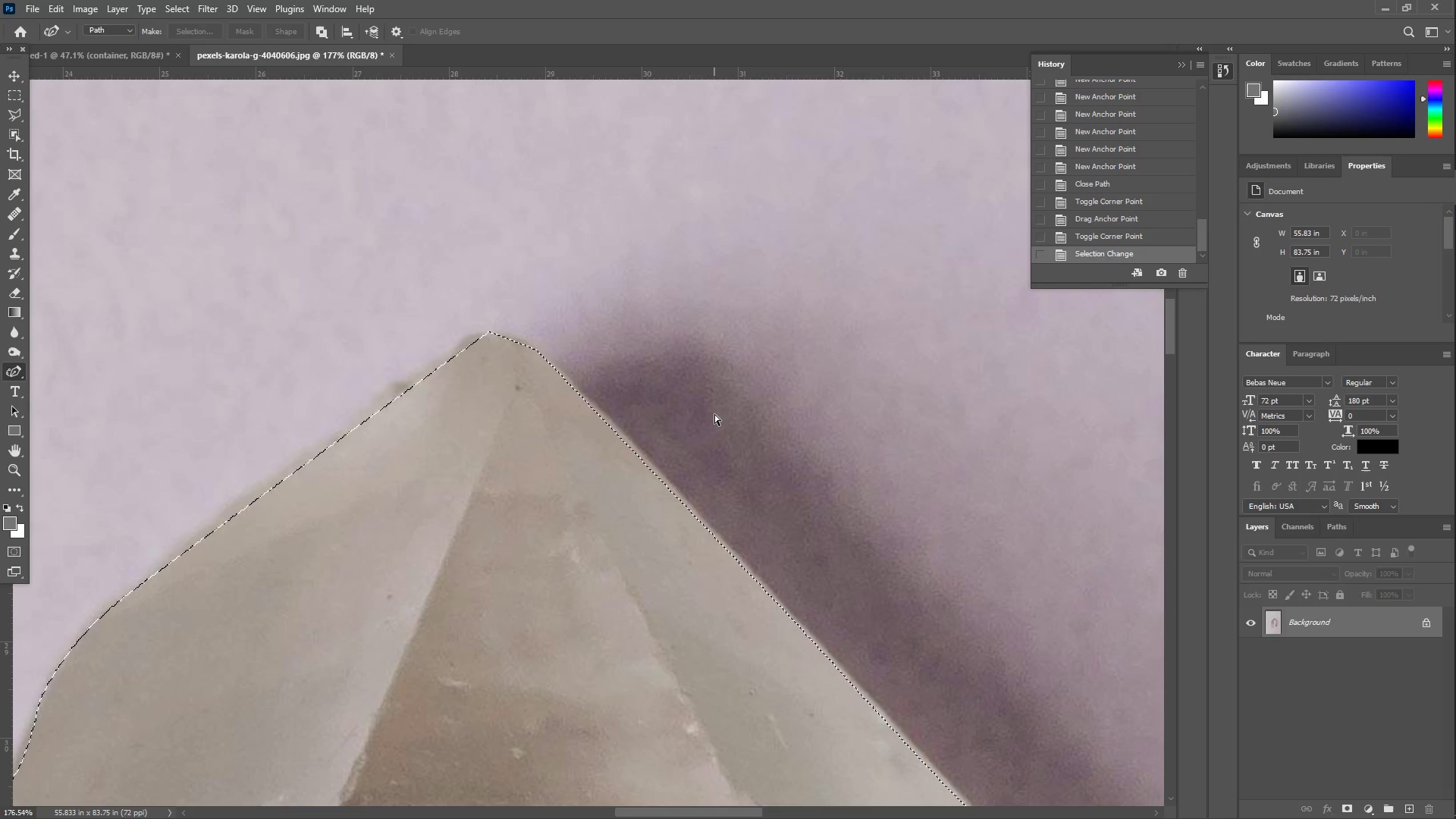 
key(Control+C)
 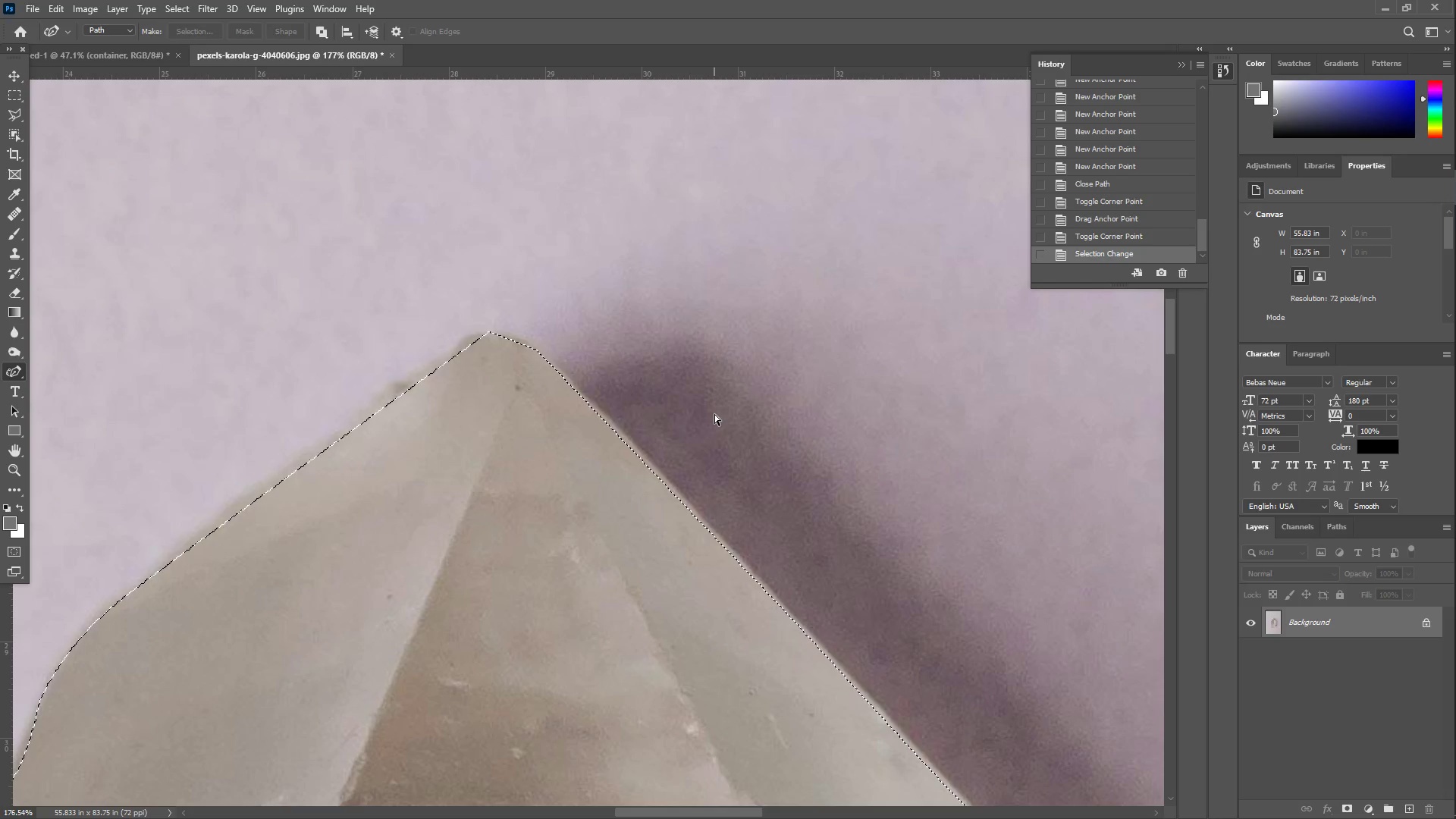 
key(Control+V)
 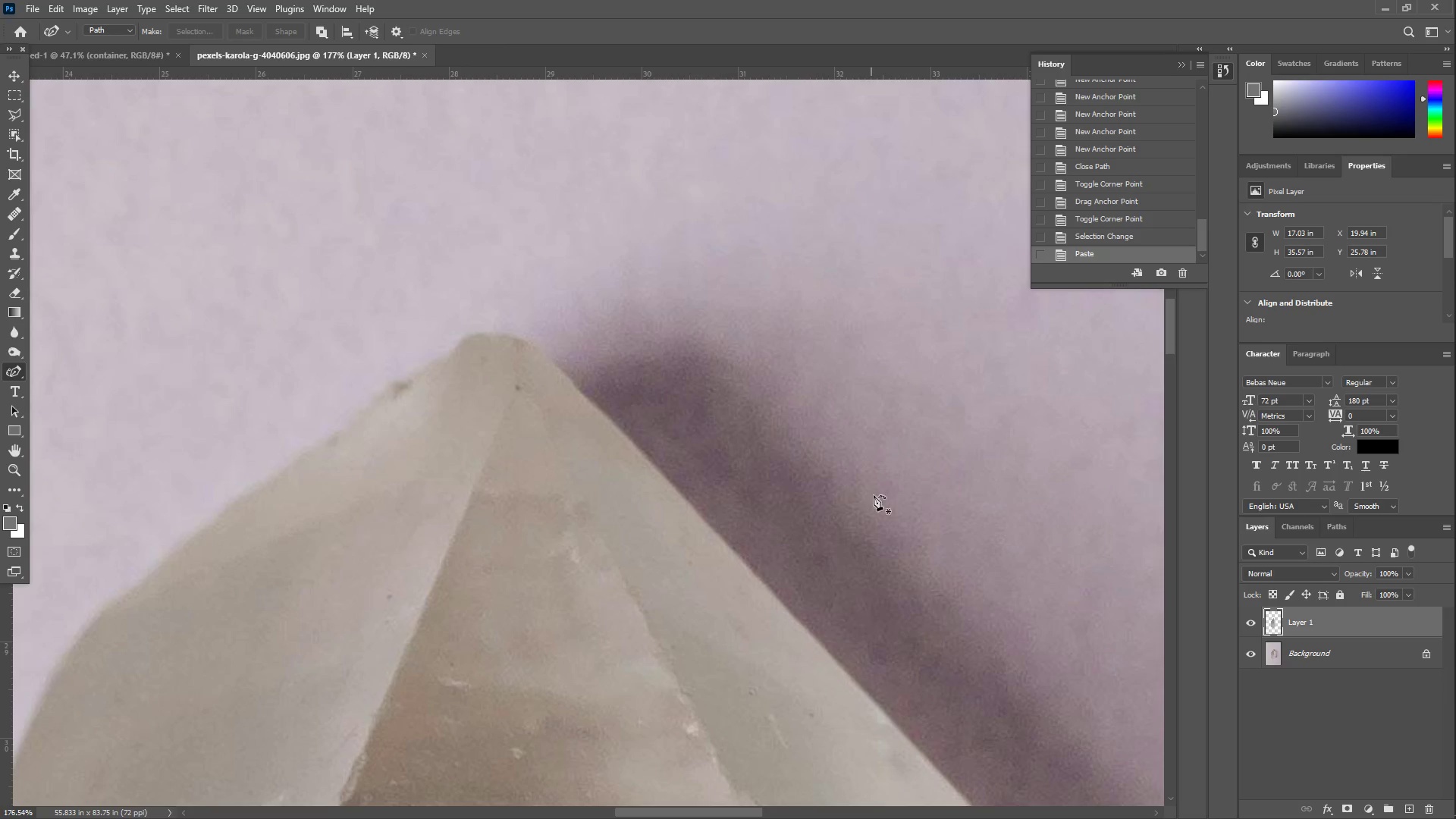 
wait(6.92)
 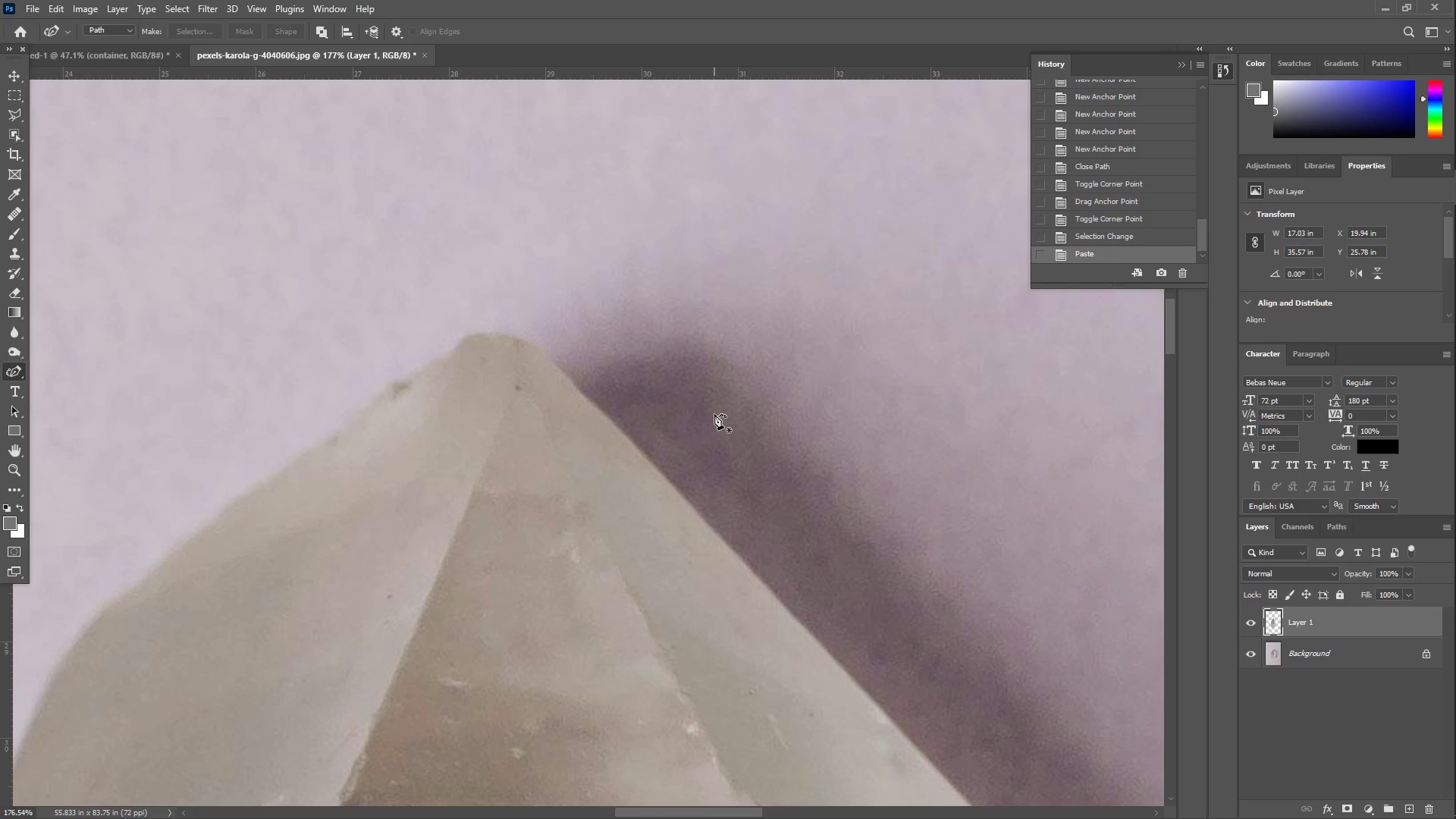 
type(zz)
 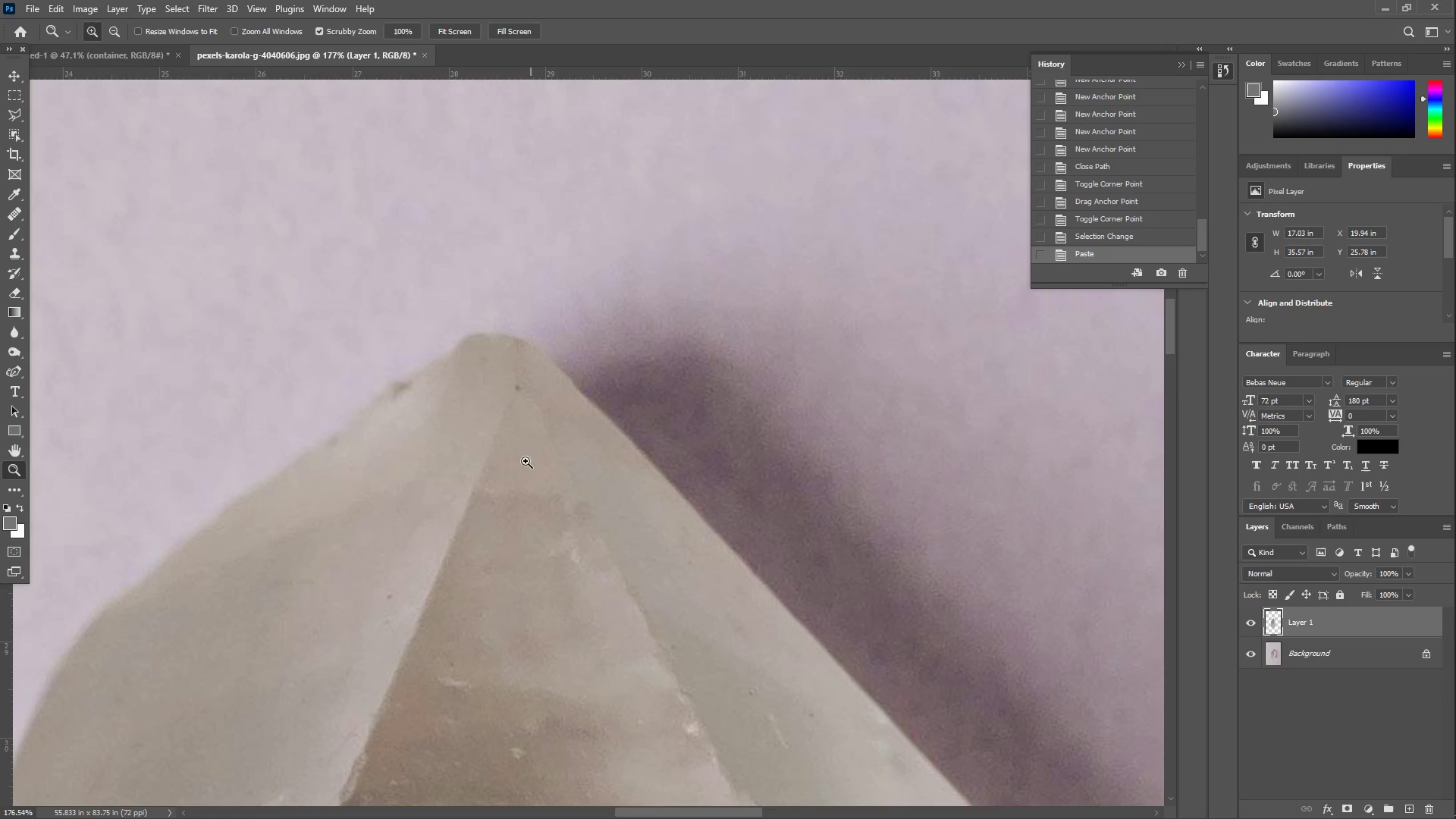 
left_click_drag(start_coordinate=[509, 466], to_coordinate=[448, 458])
 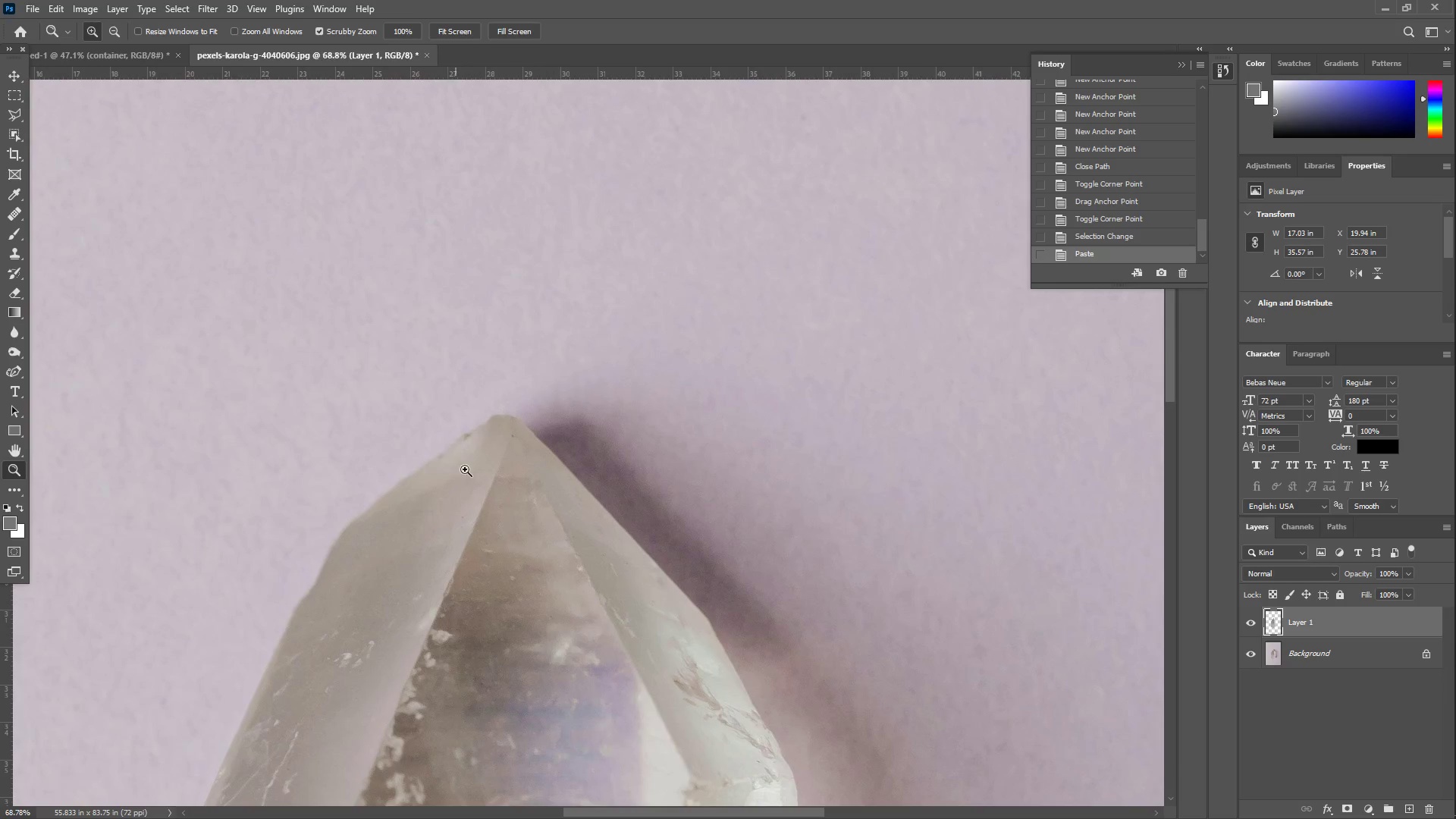 
hold_key(key=Space, duration=0.52)
 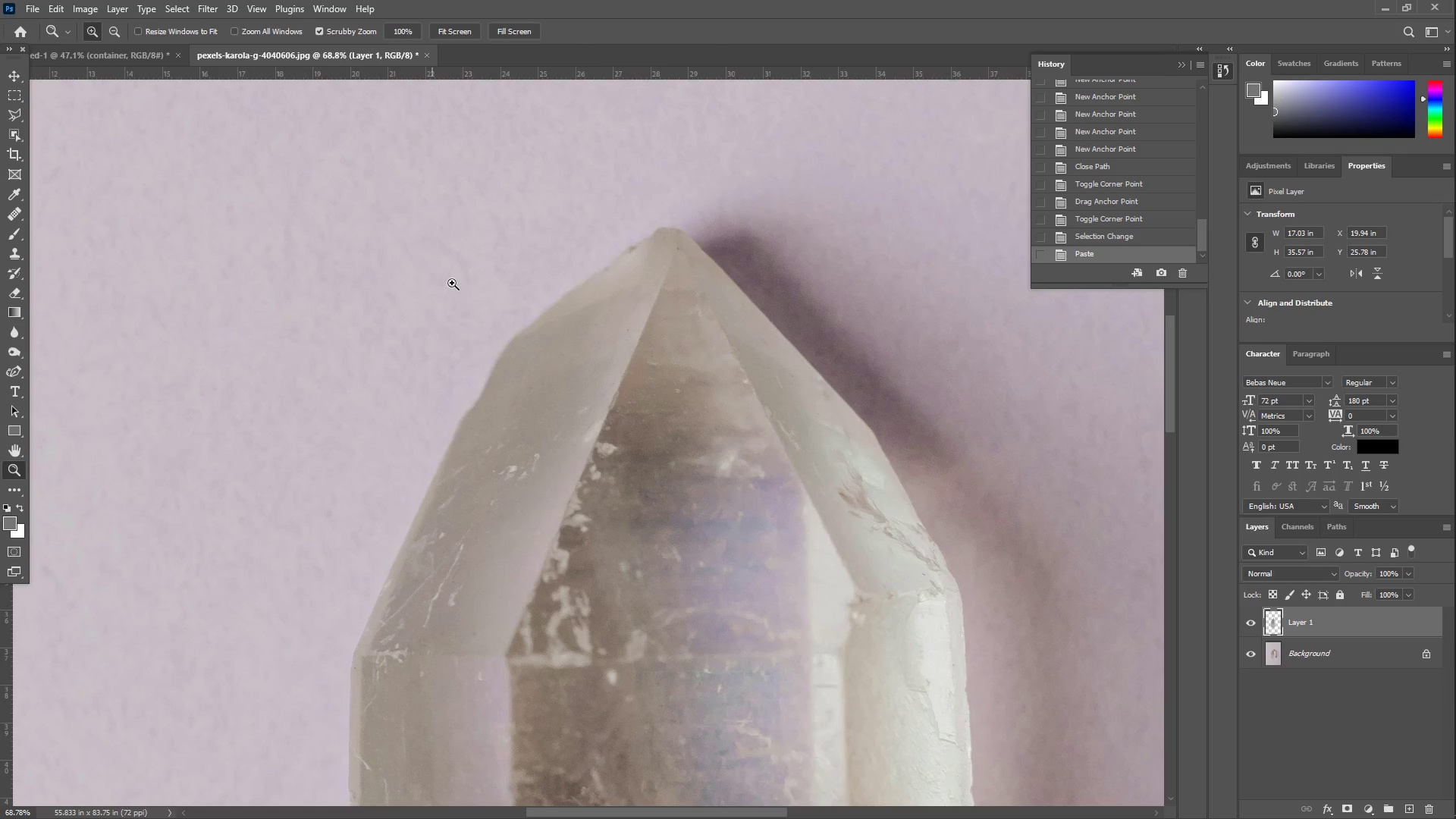 
left_click_drag(start_coordinate=[507, 547], to_coordinate=[672, 359])
 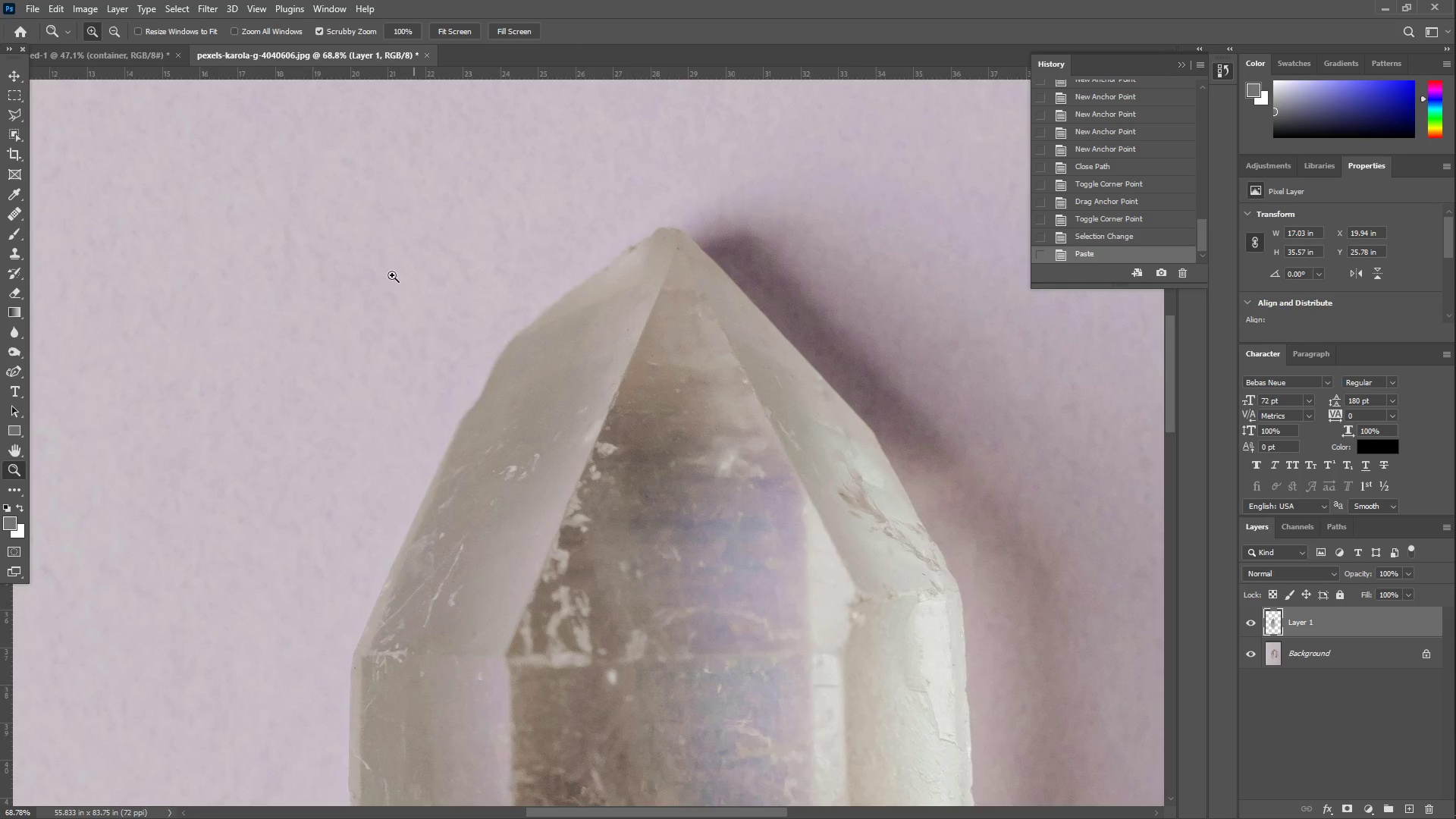 
key(Control+ControlLeft)
 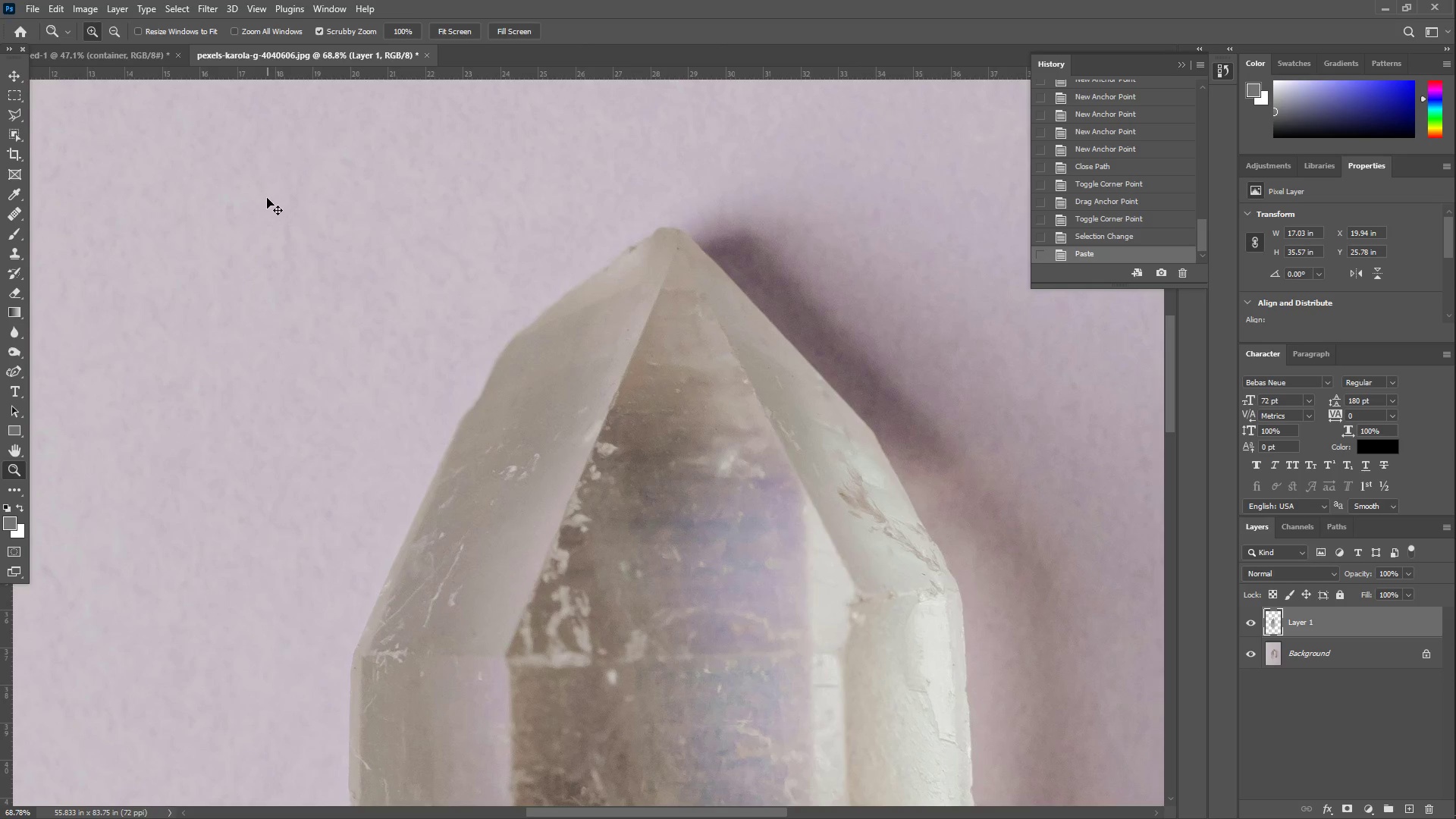 
key(Control+C)
 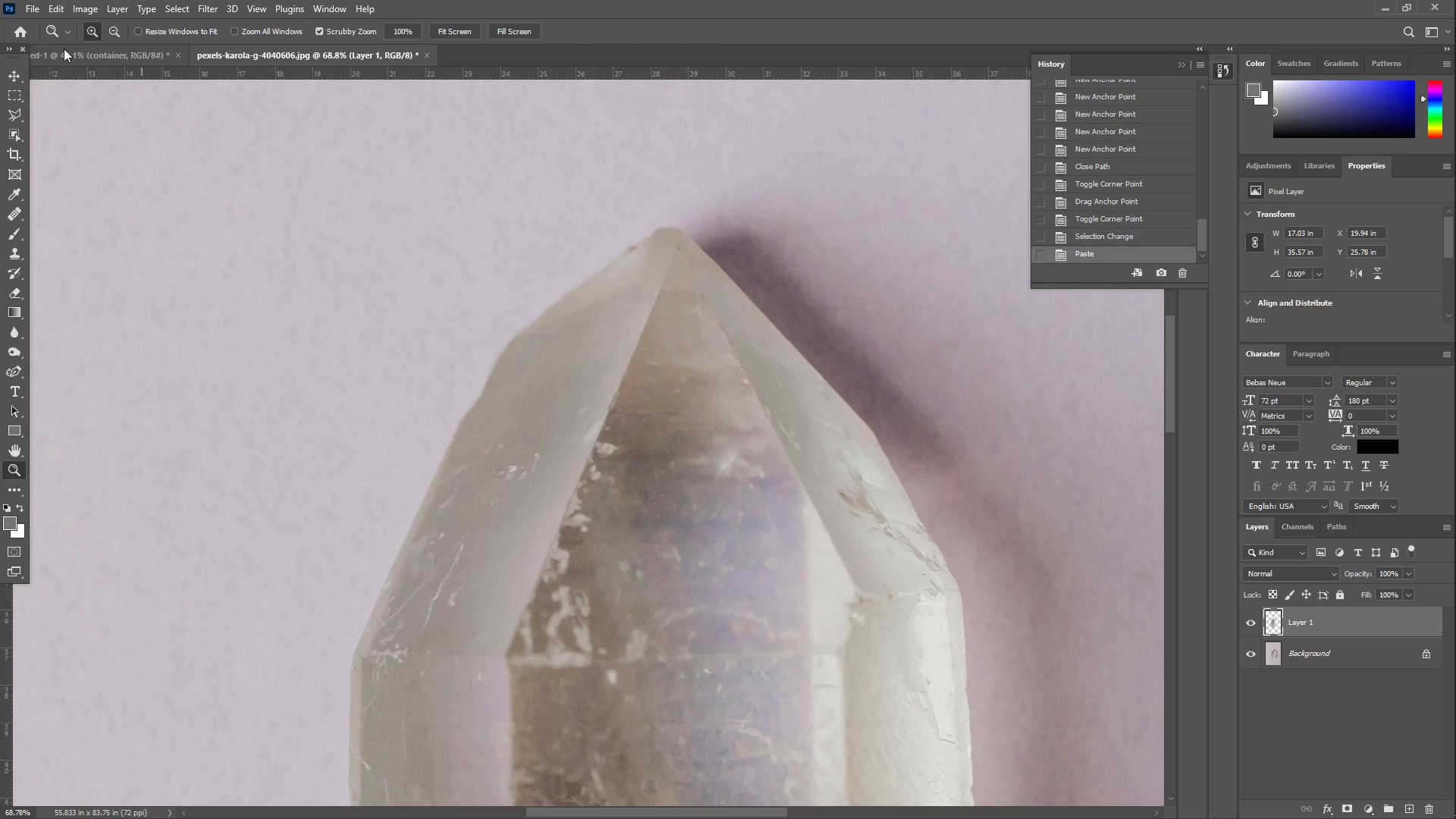 
left_click([71, 52])
 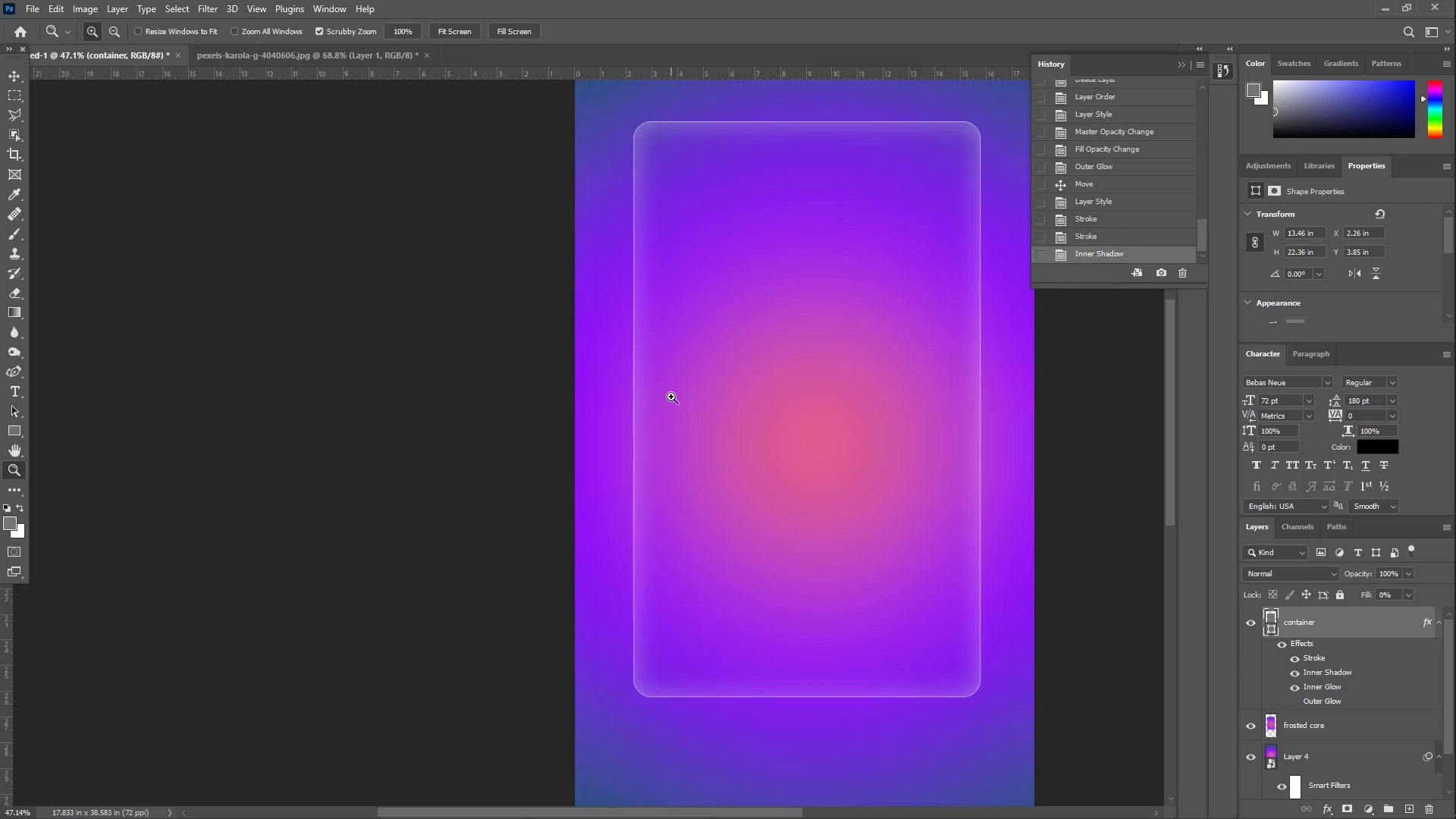 
key(Control+ControlLeft)
 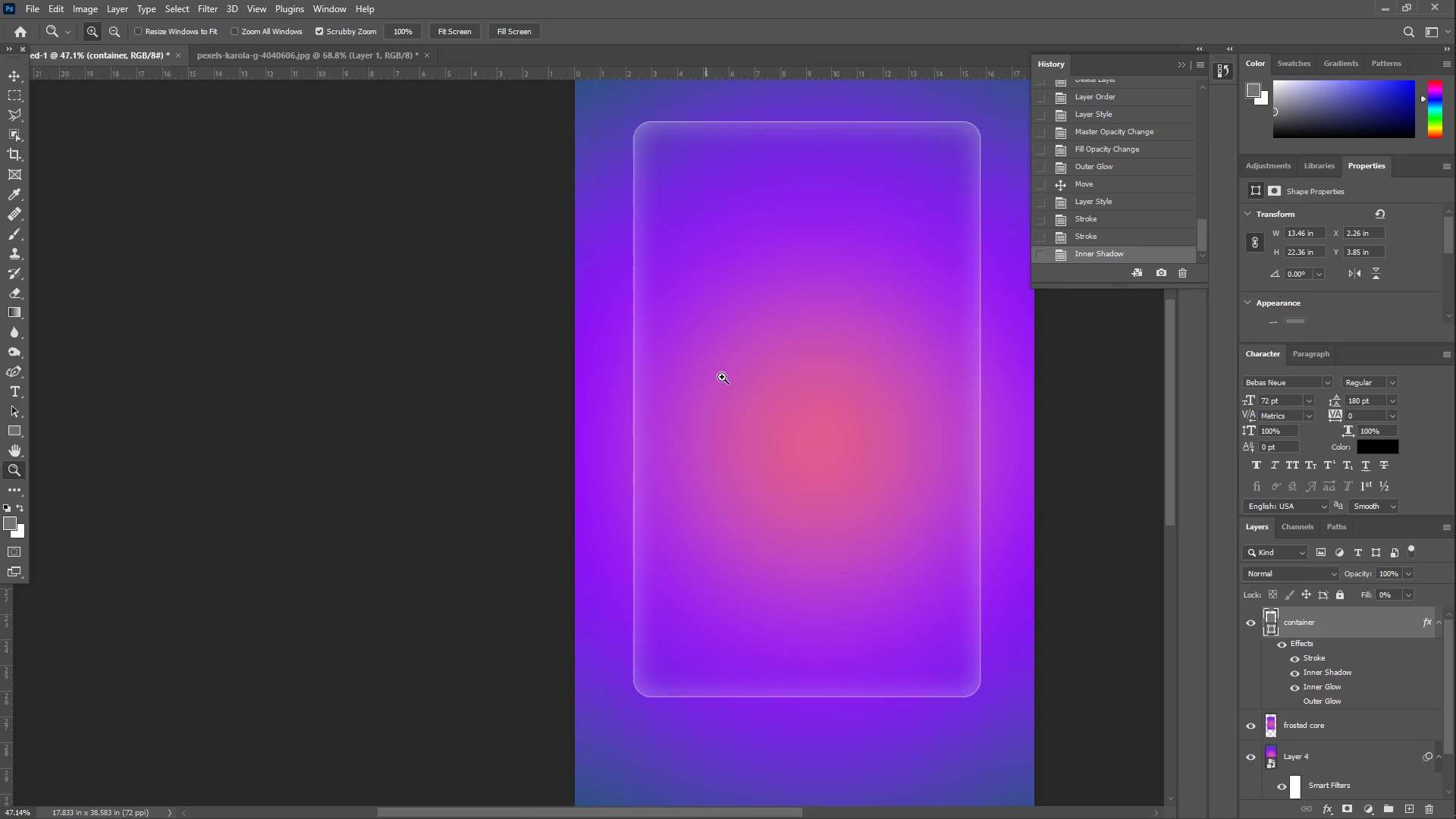 
key(Control+V)
 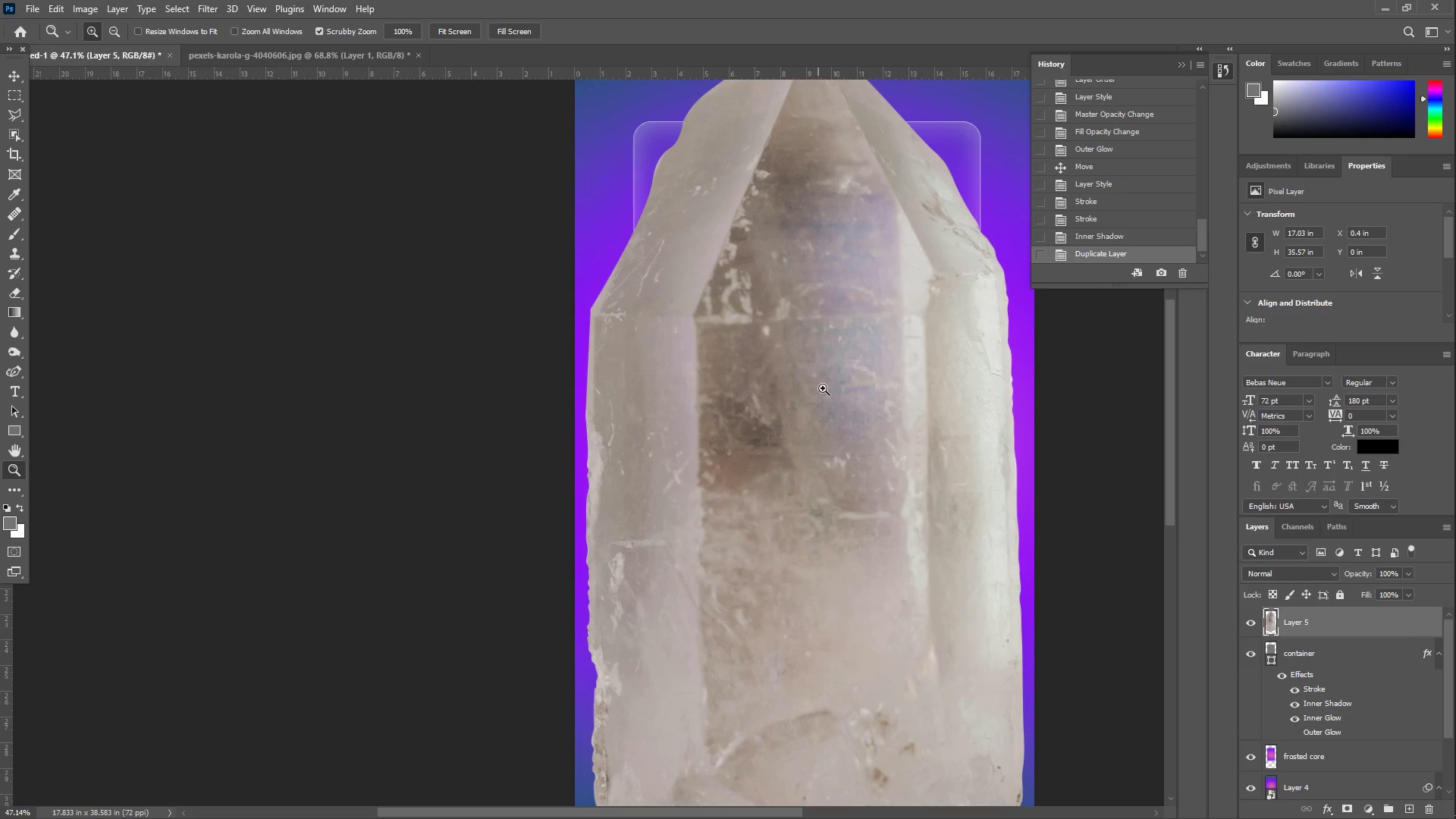 
key(Z)
 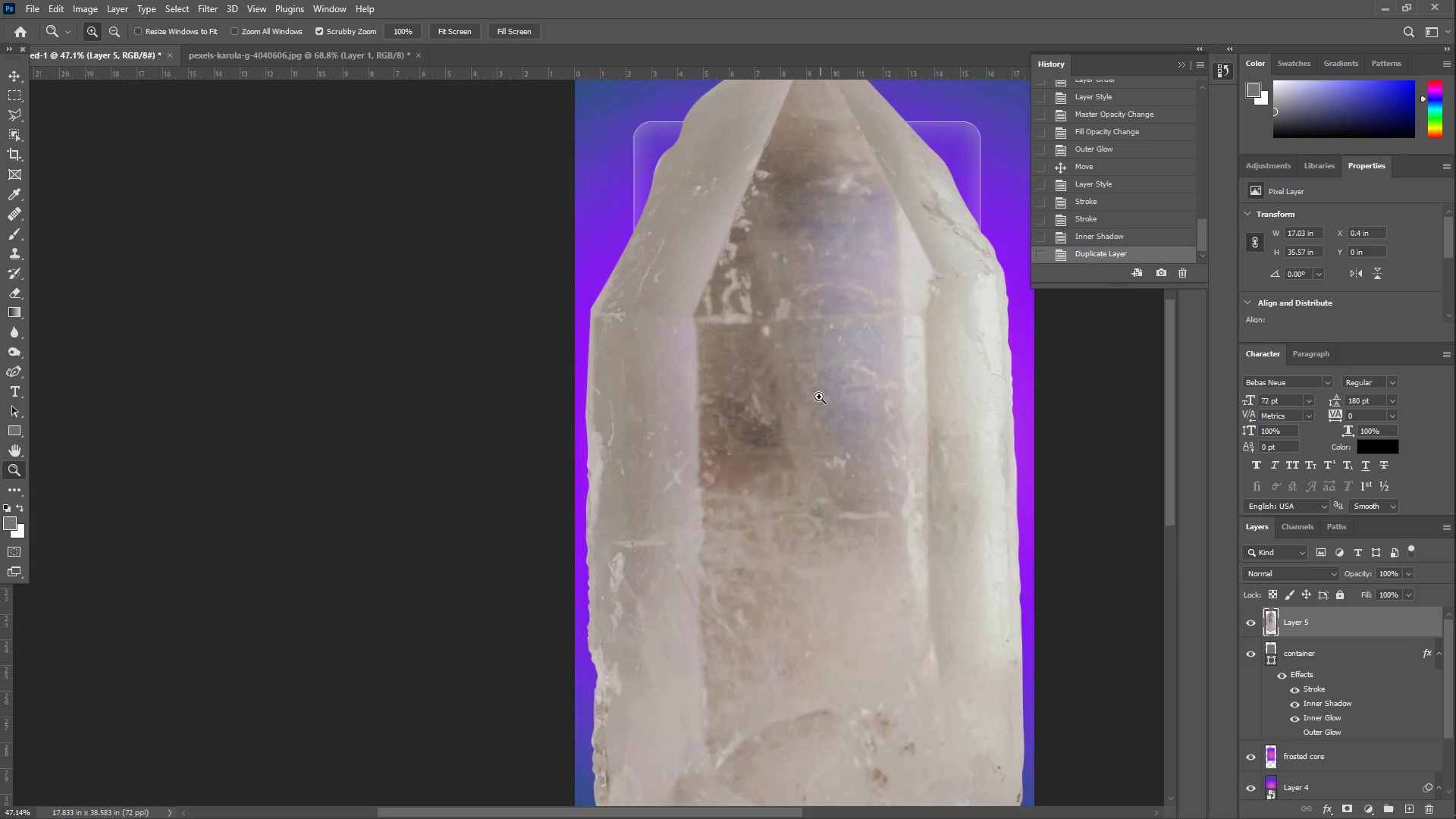 
left_click_drag(start_coordinate=[817, 397], to_coordinate=[767, 393])
 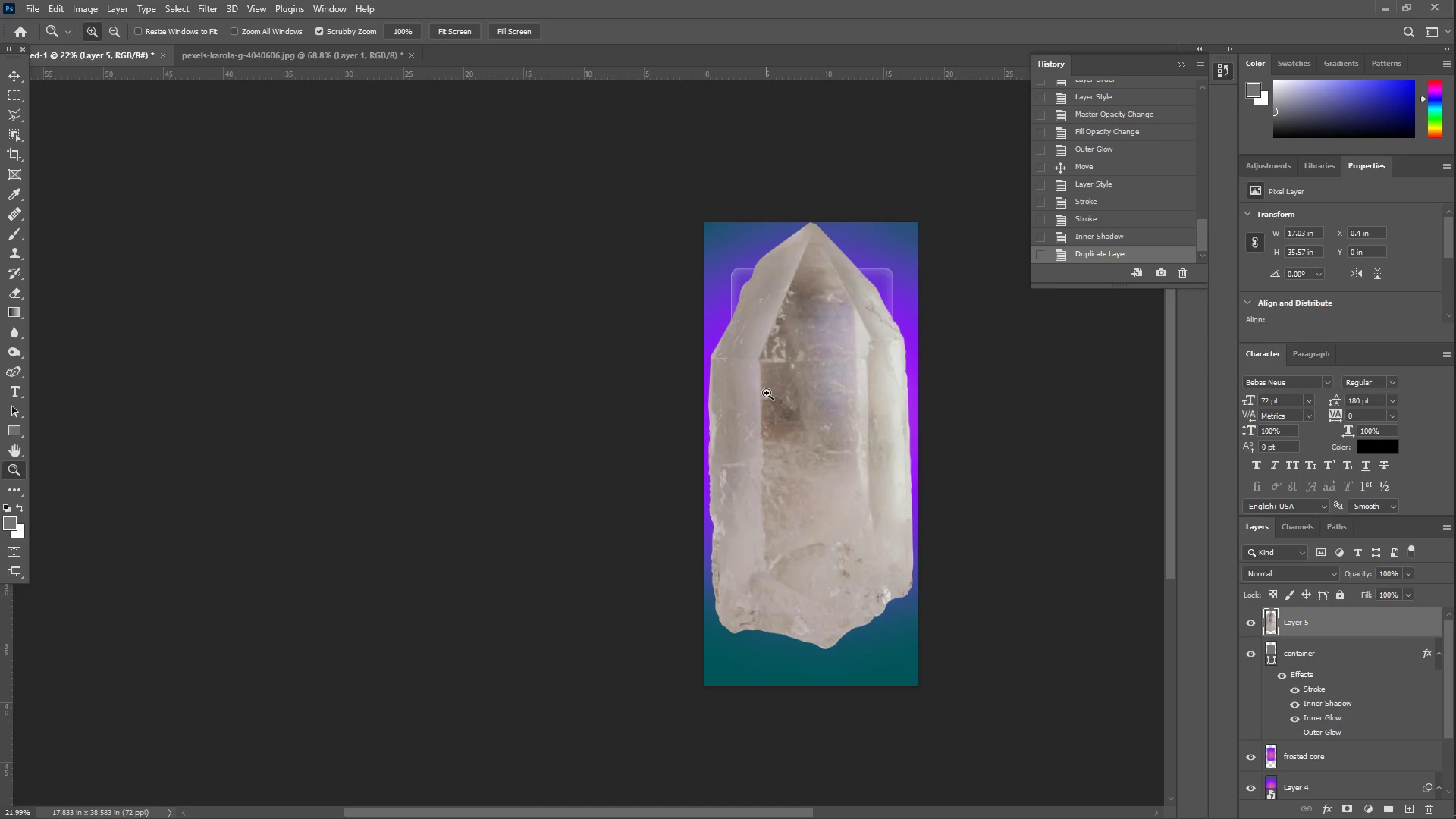 
key(Control+T)
 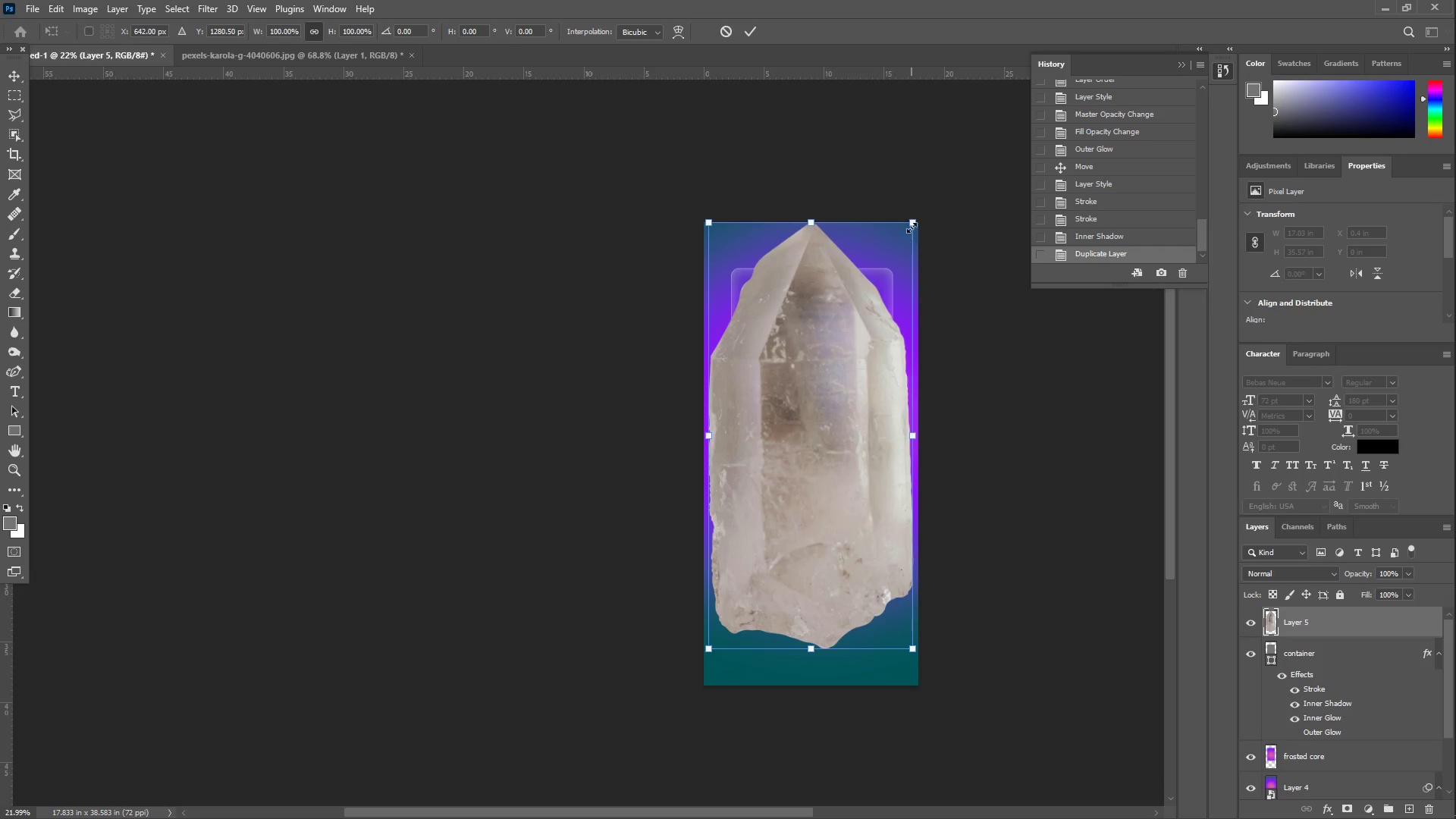 
left_click_drag(start_coordinate=[912, 226], to_coordinate=[739, 438])
 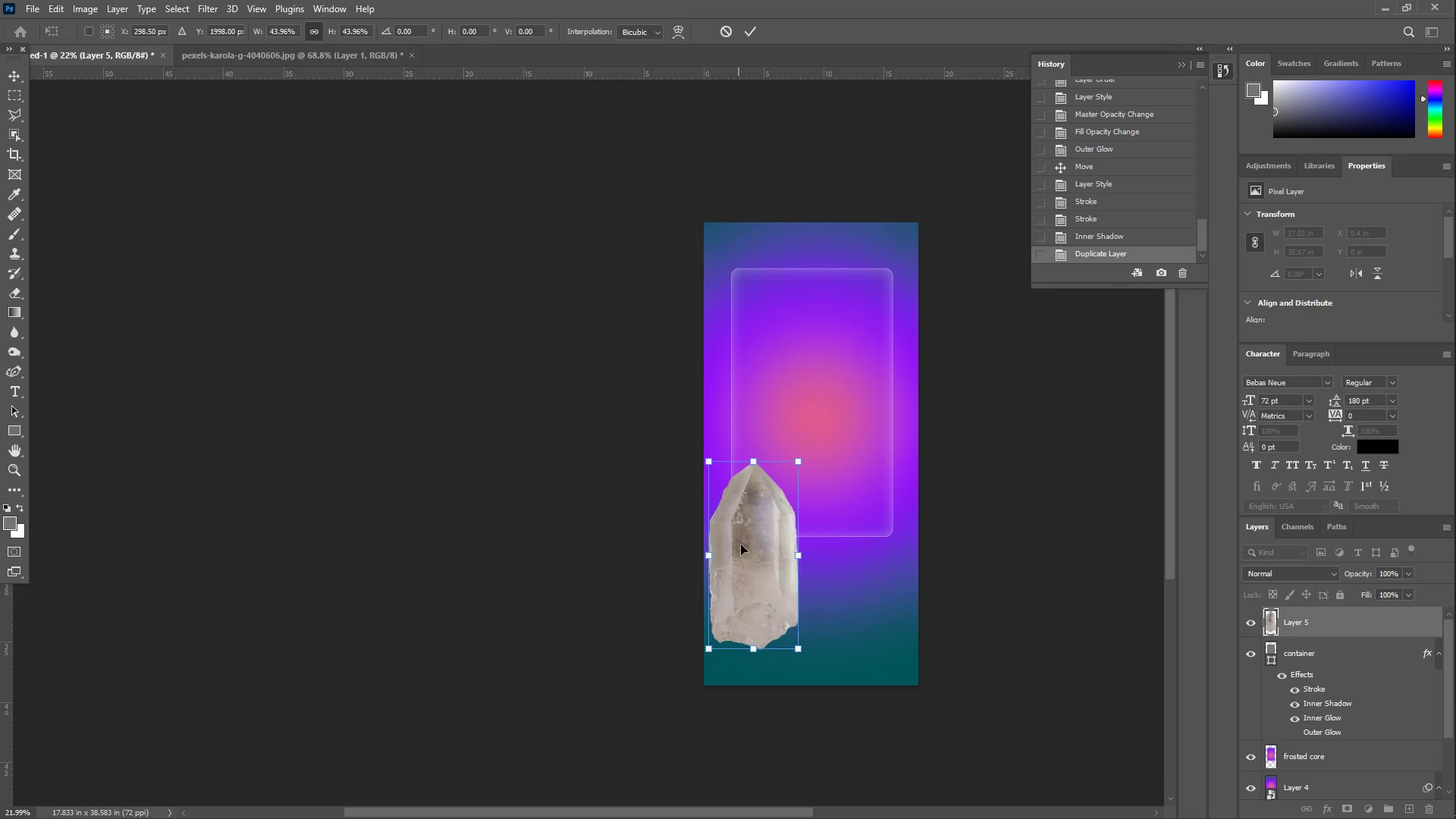 
left_click_drag(start_coordinate=[736, 541], to_coordinate=[791, 388])
 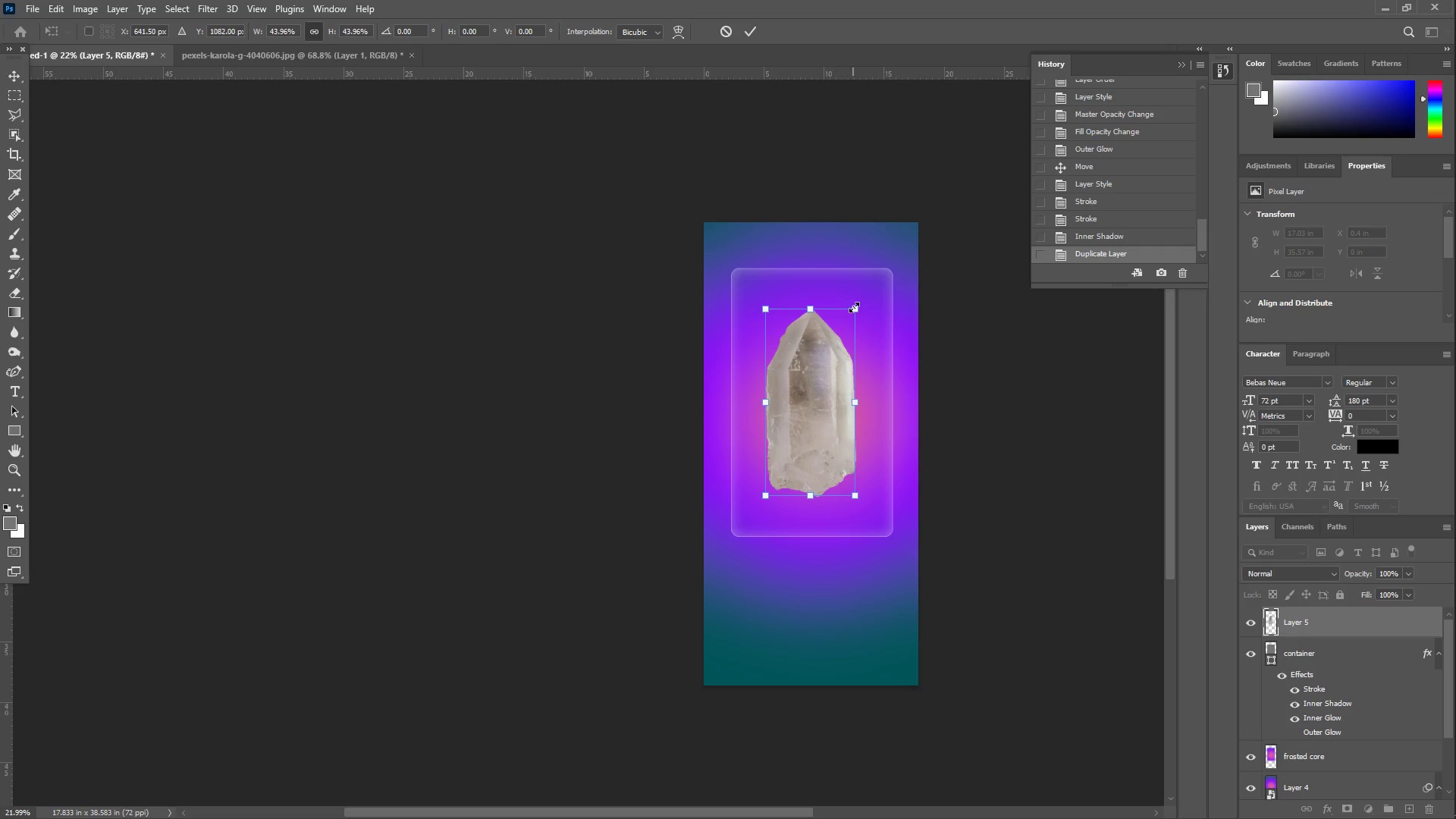 
left_click_drag(start_coordinate=[858, 301], to_coordinate=[839, 325])
 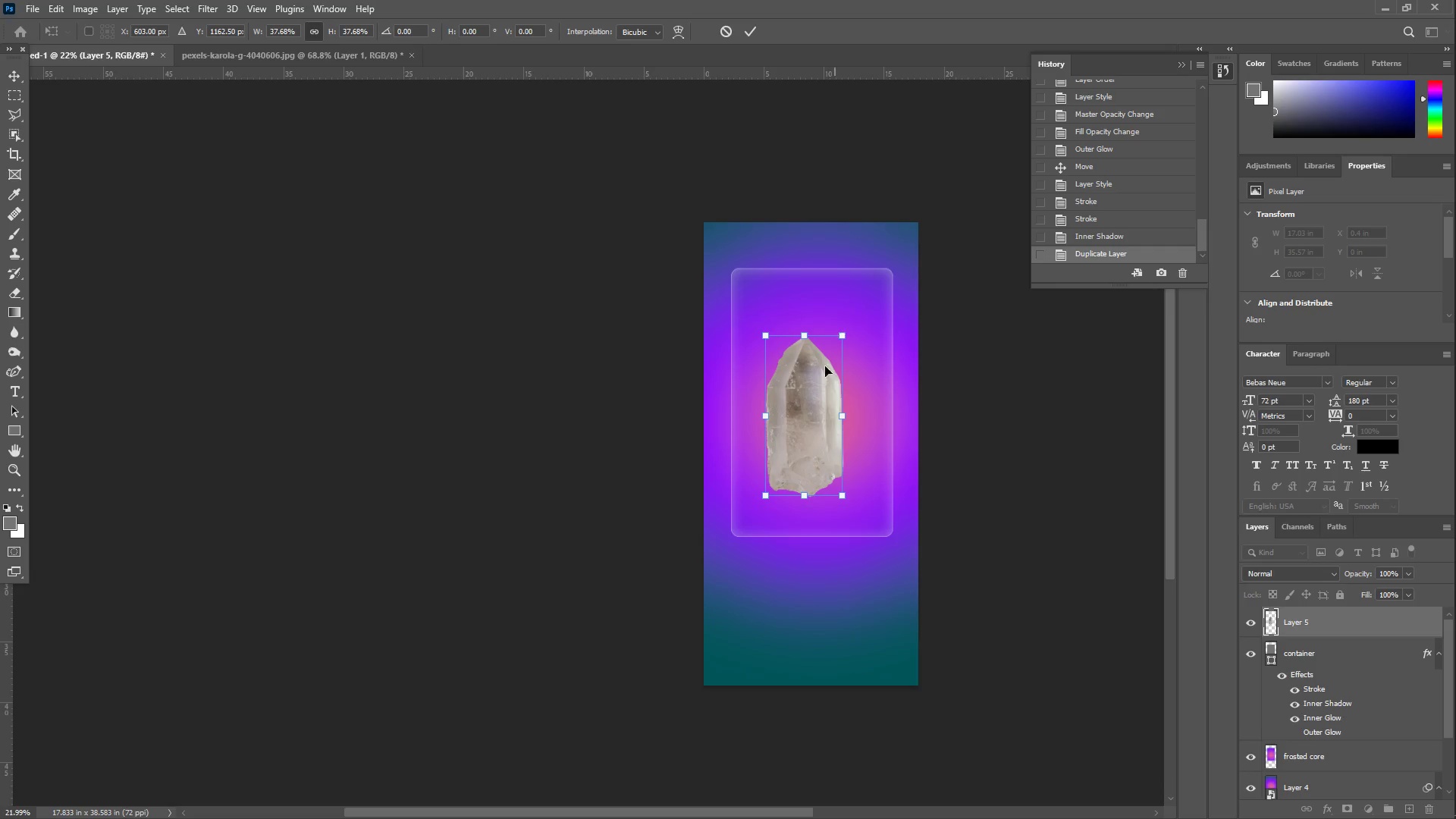 
left_click_drag(start_coordinate=[814, 376], to_coordinate=[827, 372])
 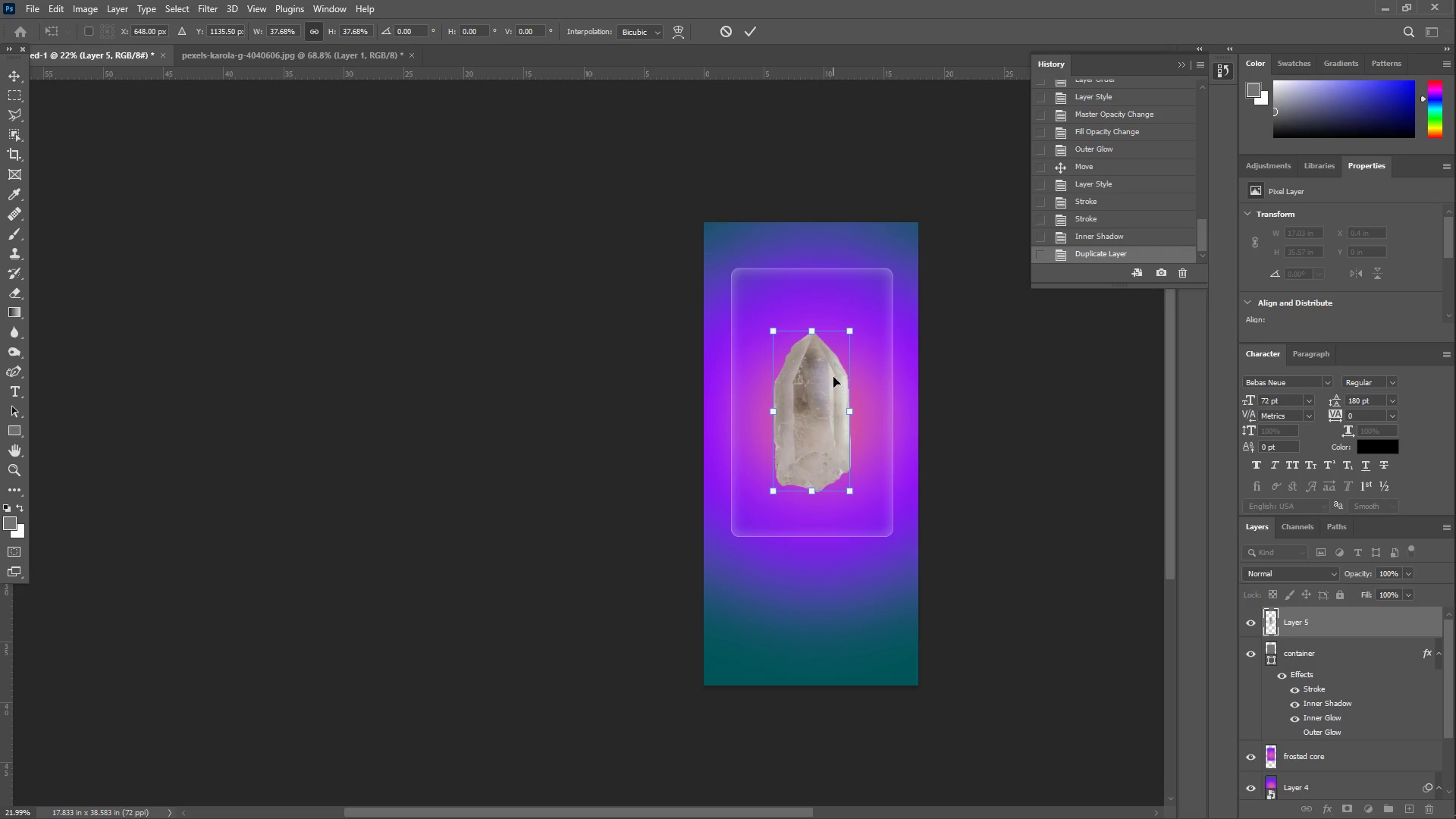 
key(Enter)
 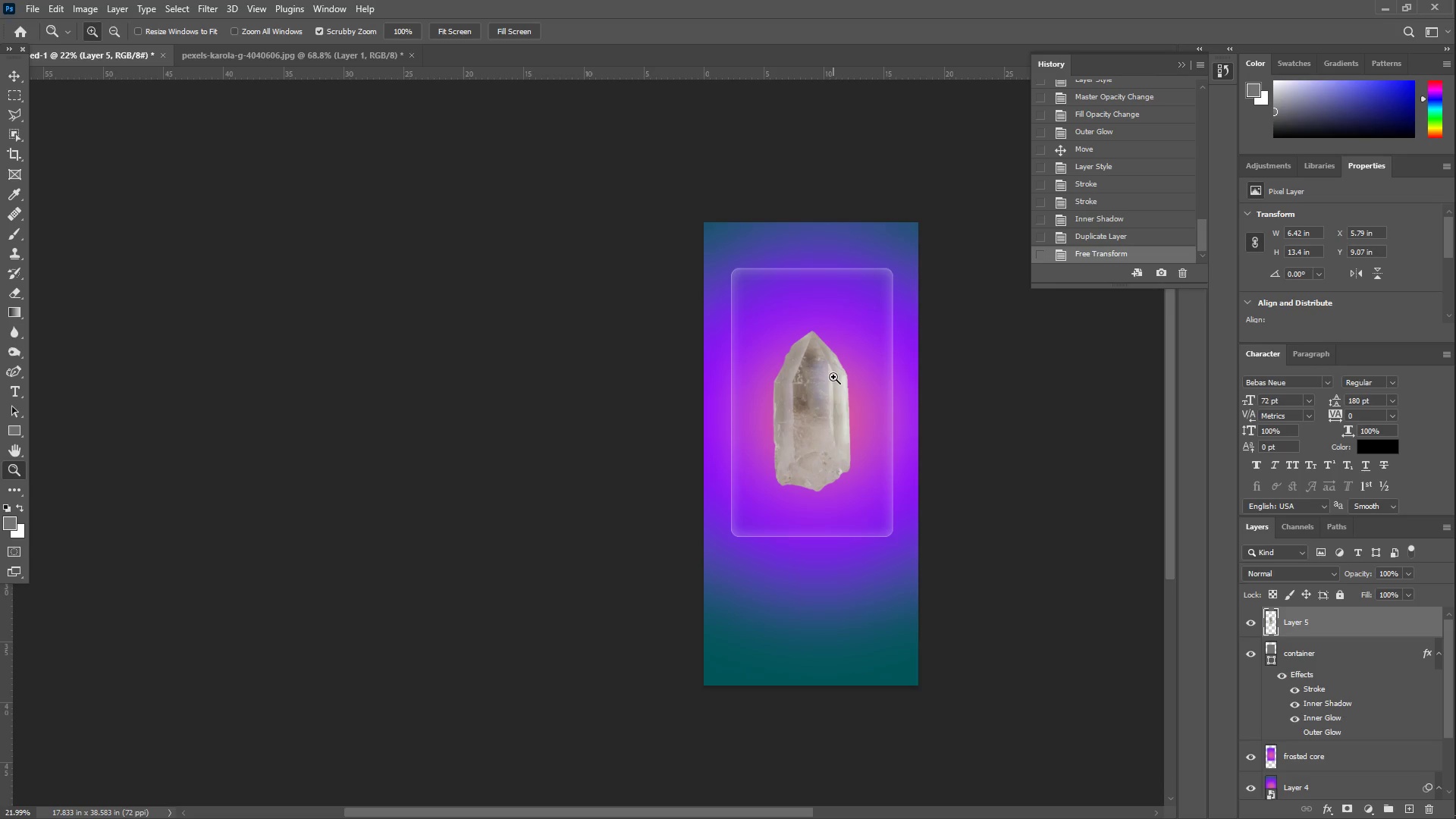 
wait(19.78)
 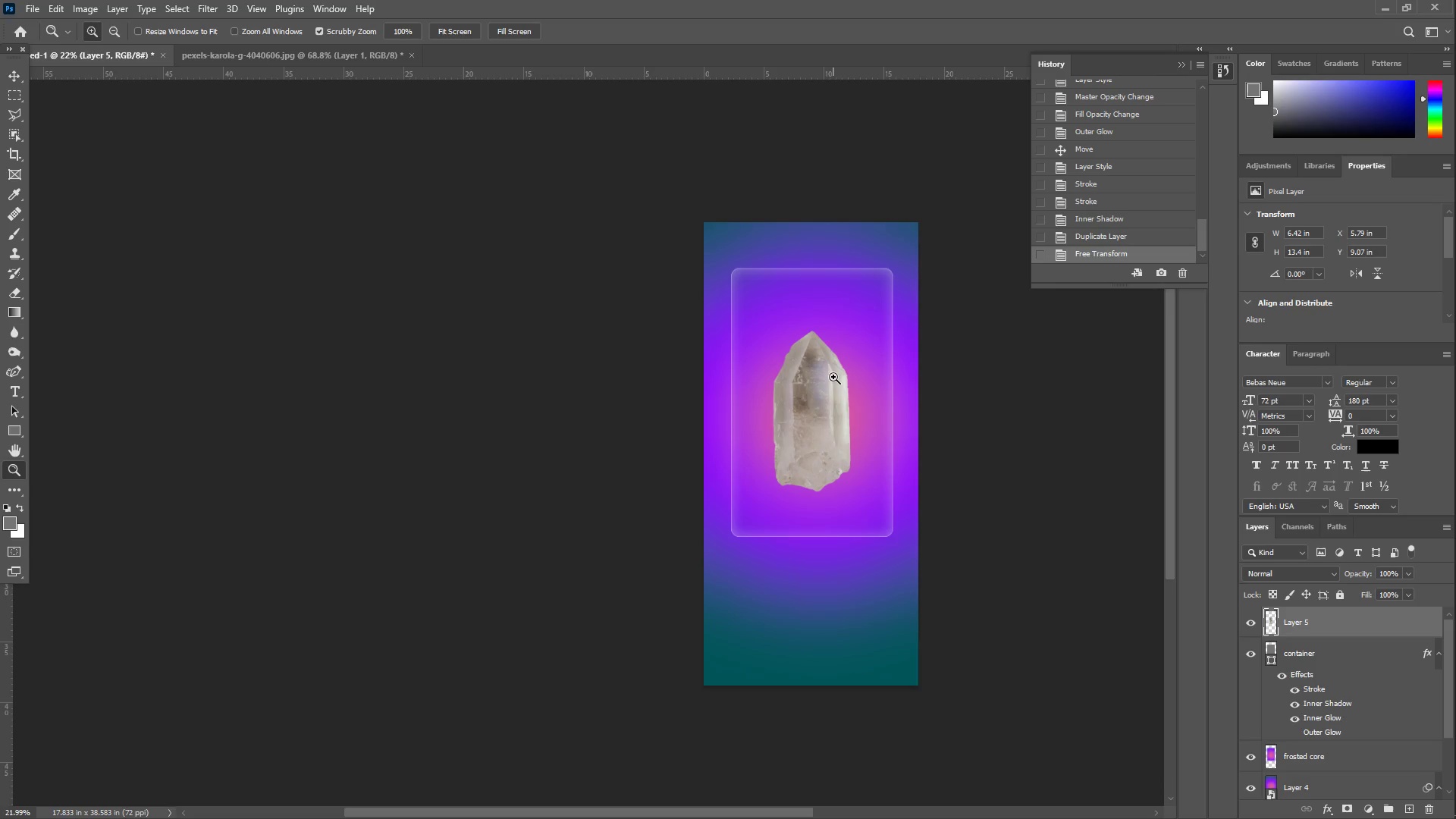 
key(Control+T)
 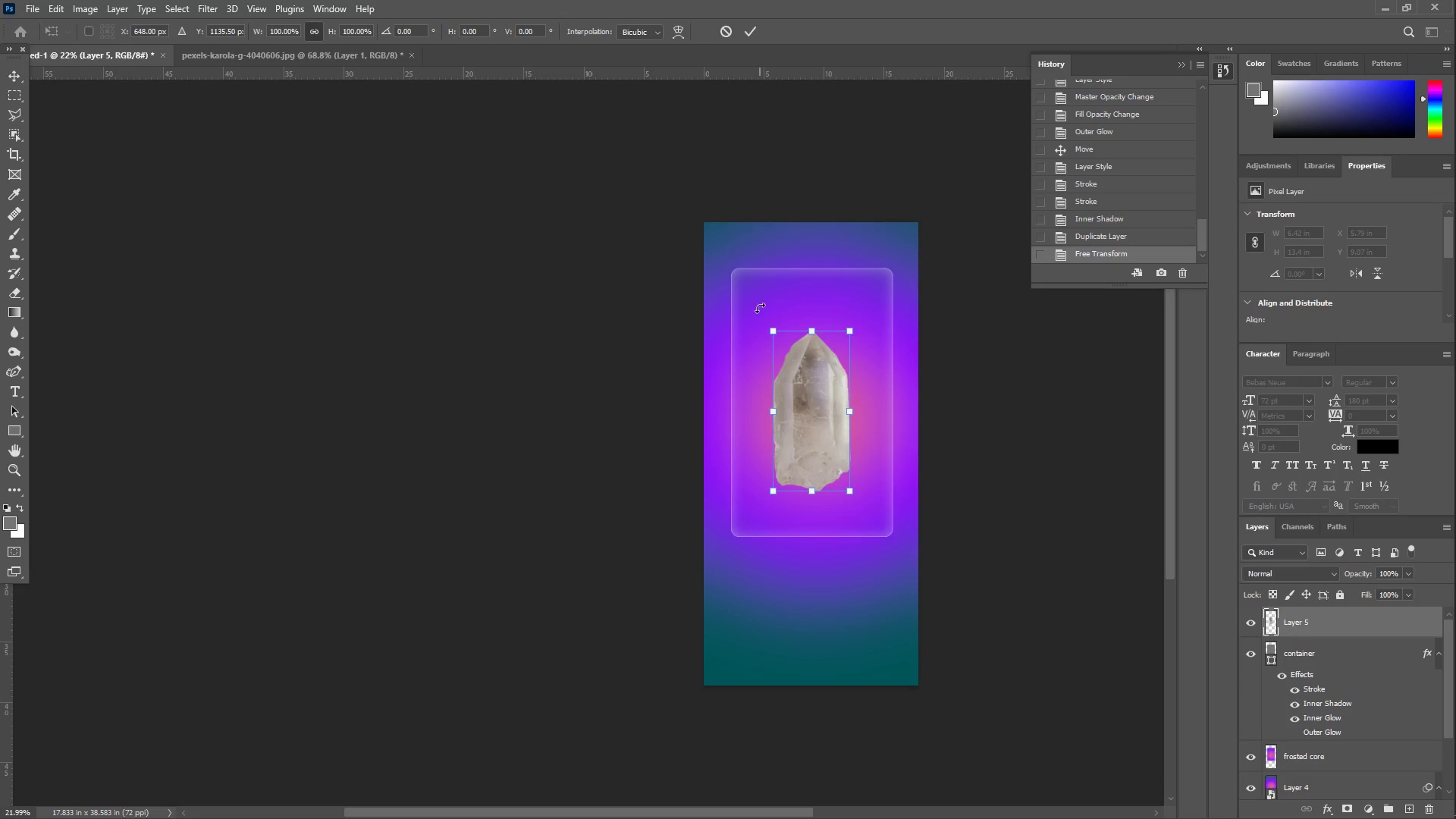 
left_click_drag(start_coordinate=[760, 307], to_coordinate=[778, 301])
 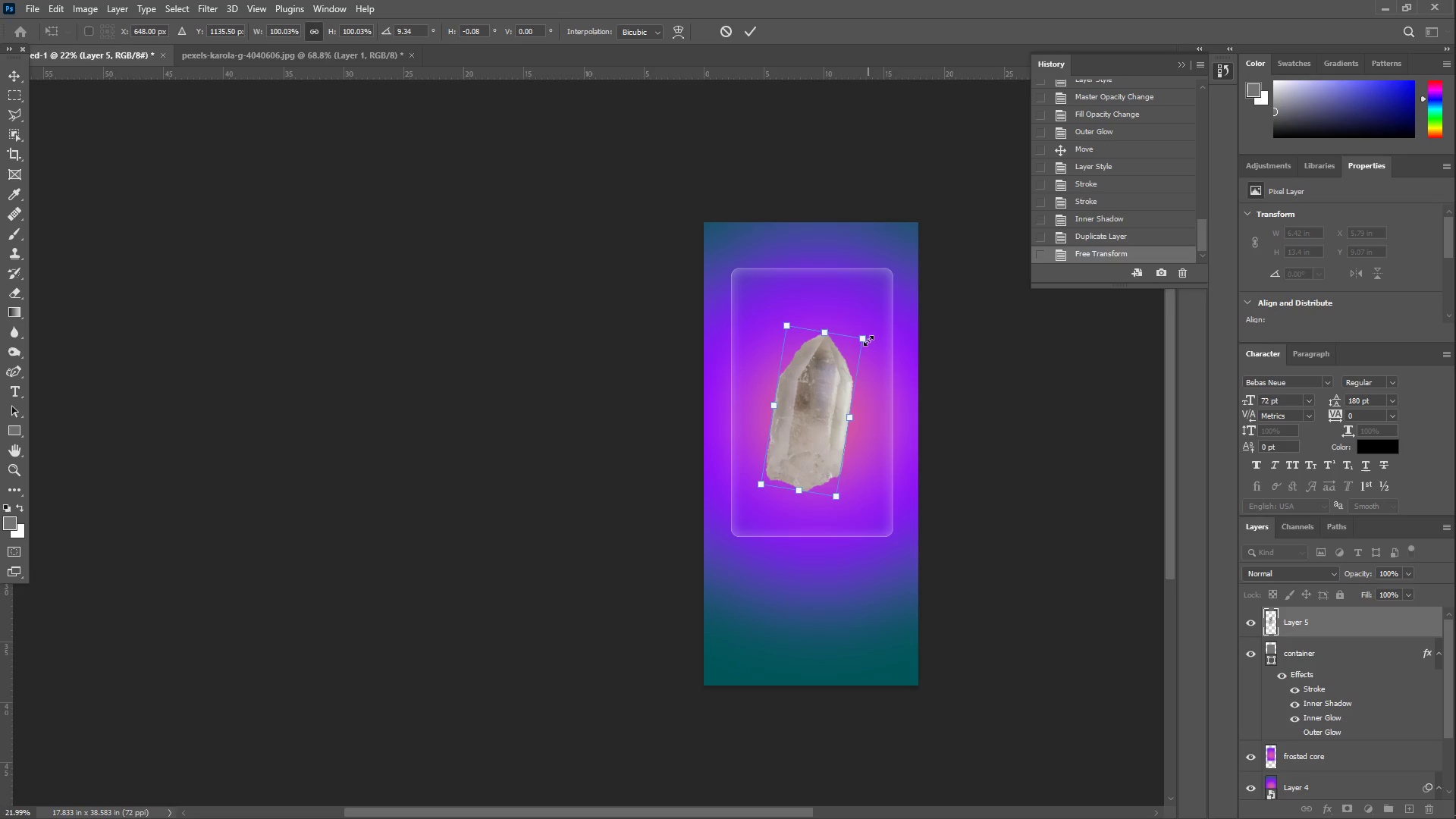 
left_click_drag(start_coordinate=[868, 340], to_coordinate=[899, 318])
 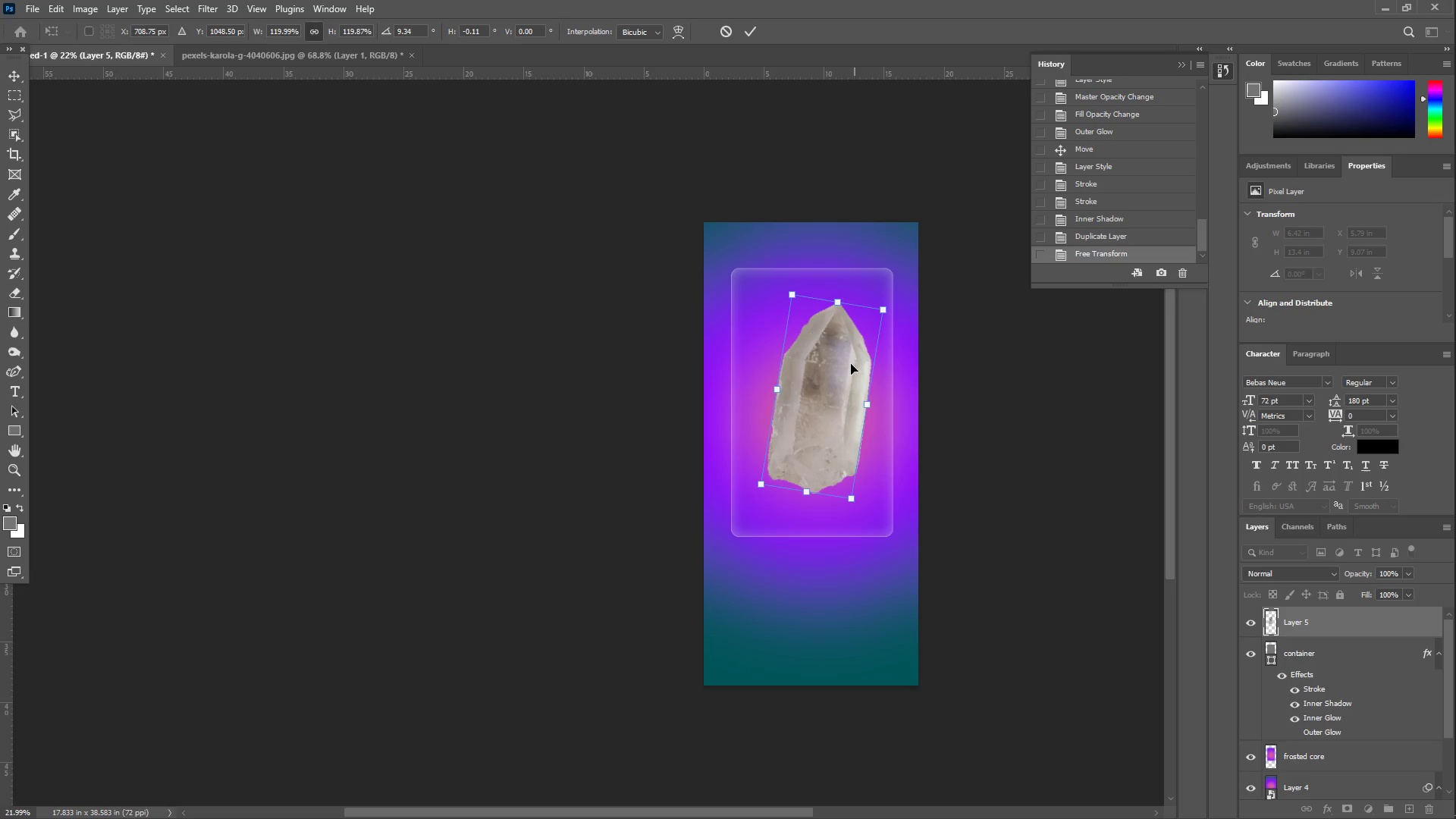 
left_click_drag(start_coordinate=[846, 371], to_coordinate=[838, 378])
 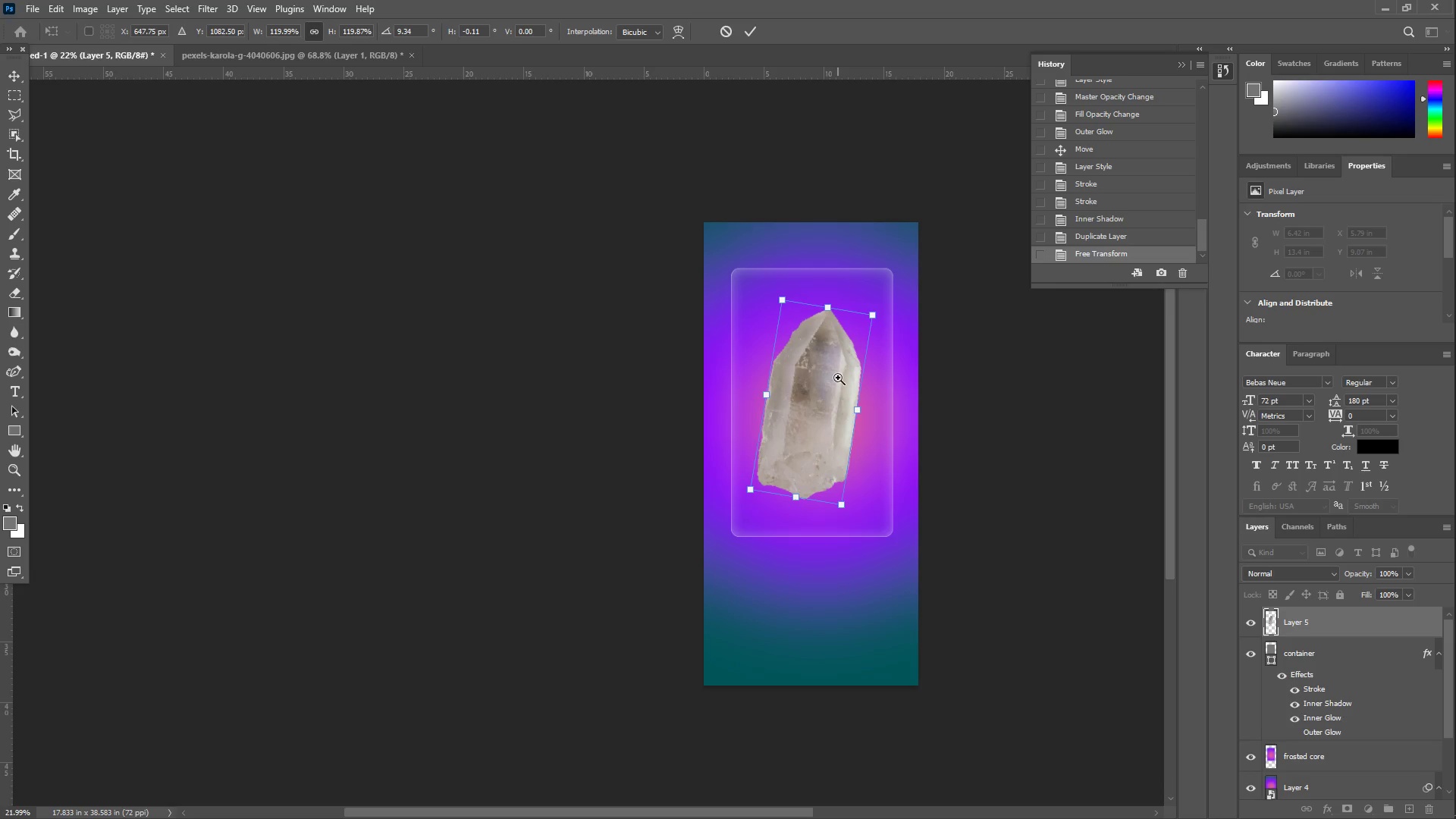 
key(Enter)
 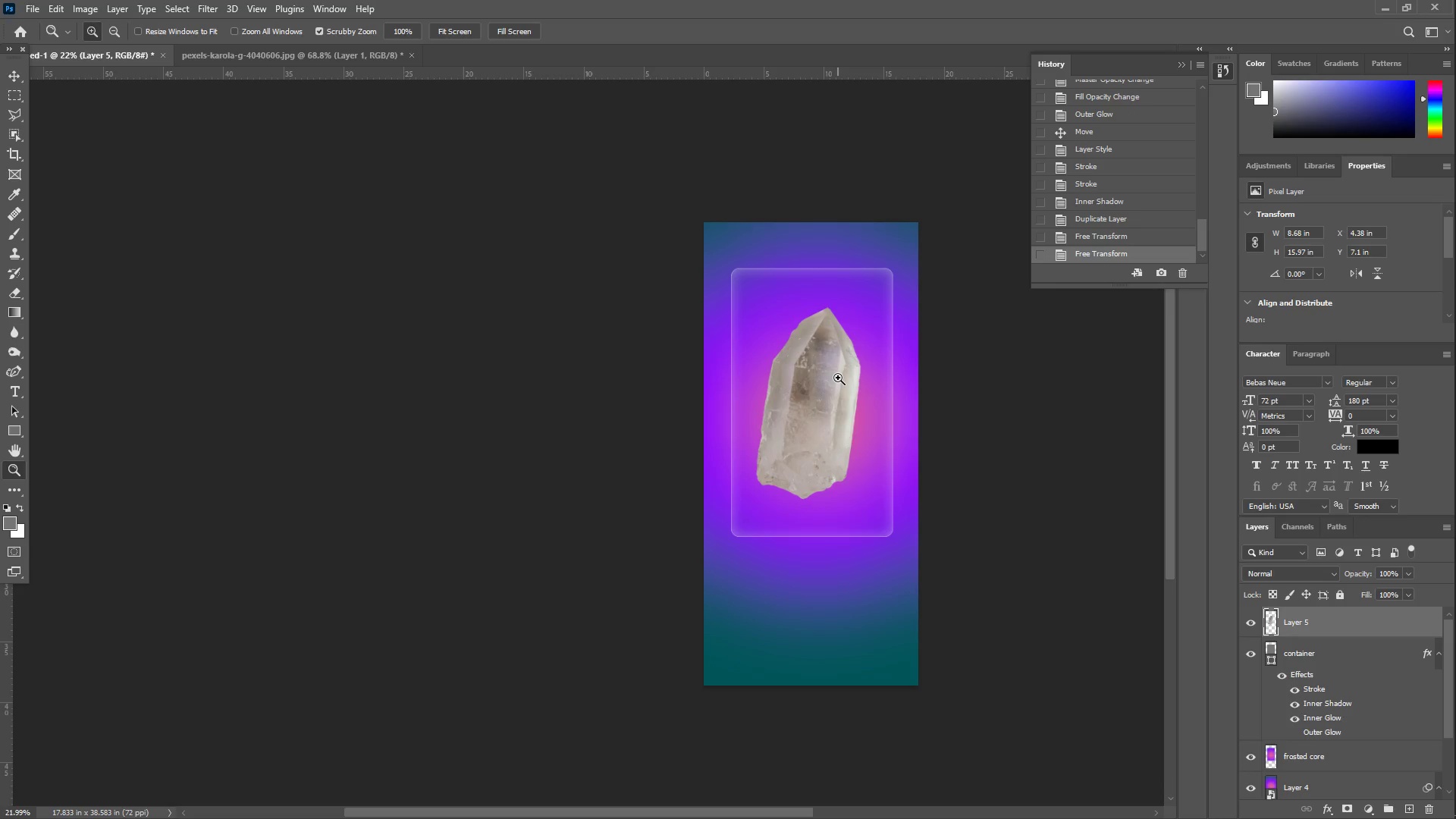 
wait(7.61)
 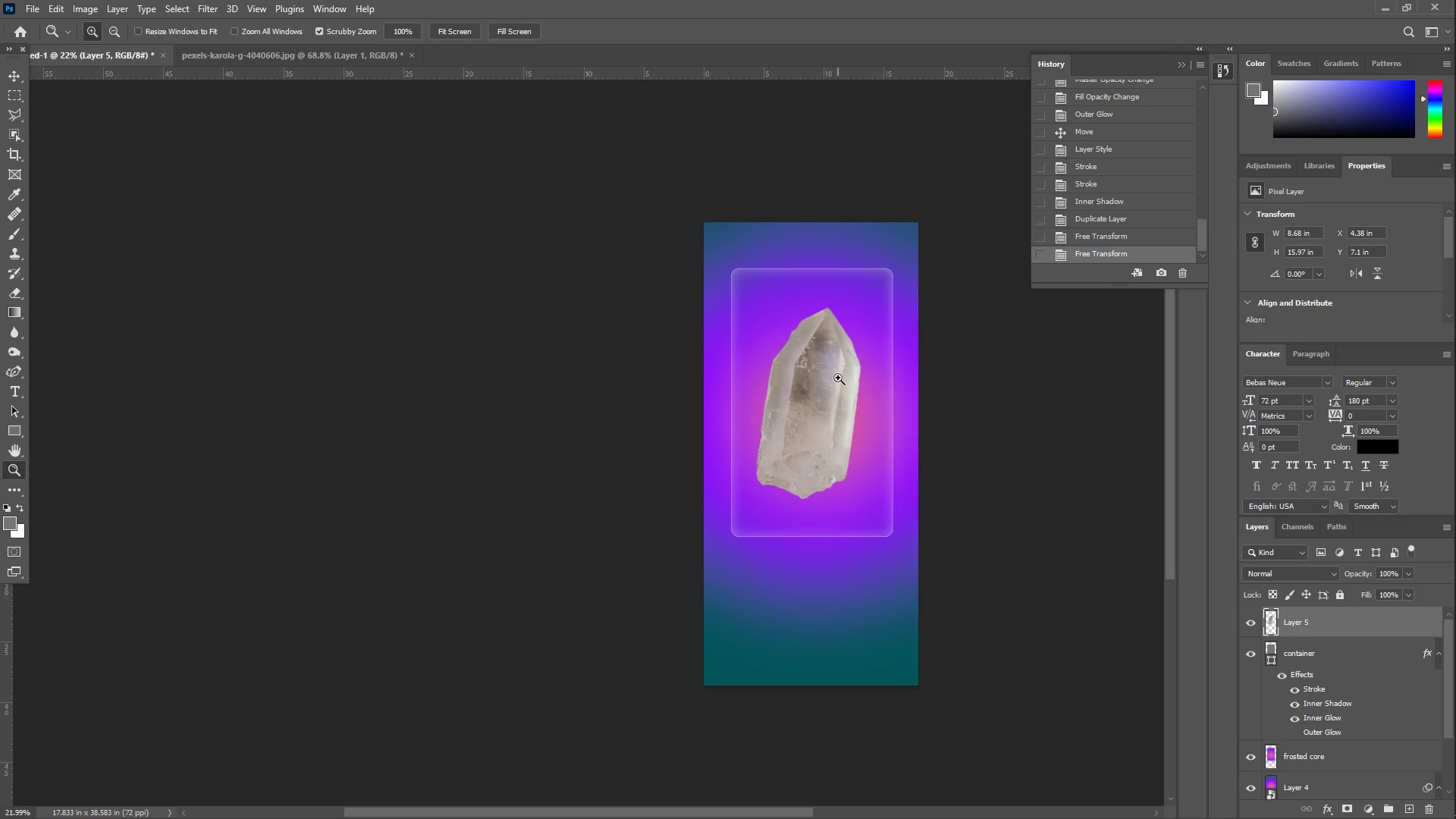 
left_click([210, 58])
 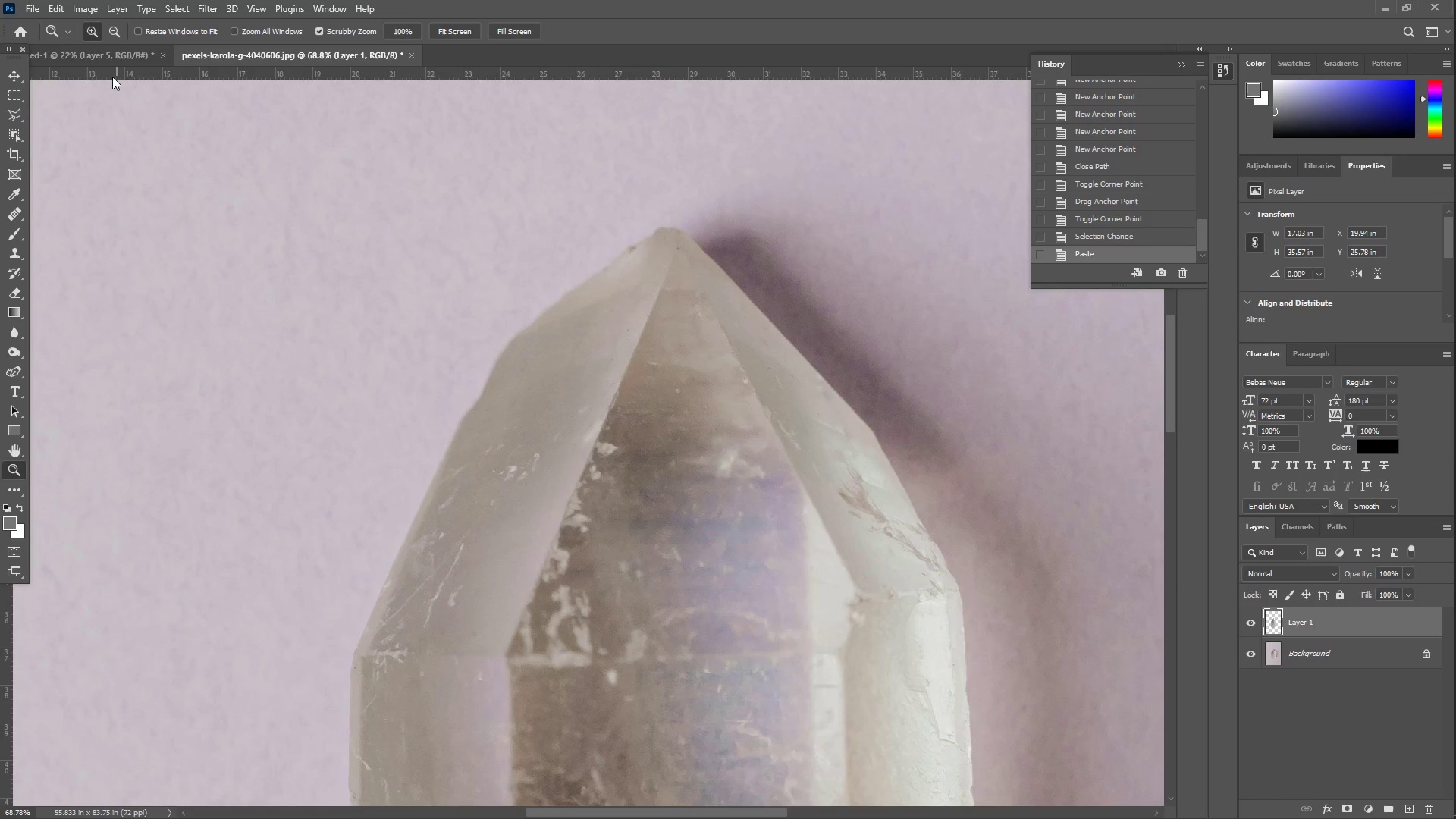 
left_click([86, 64])
 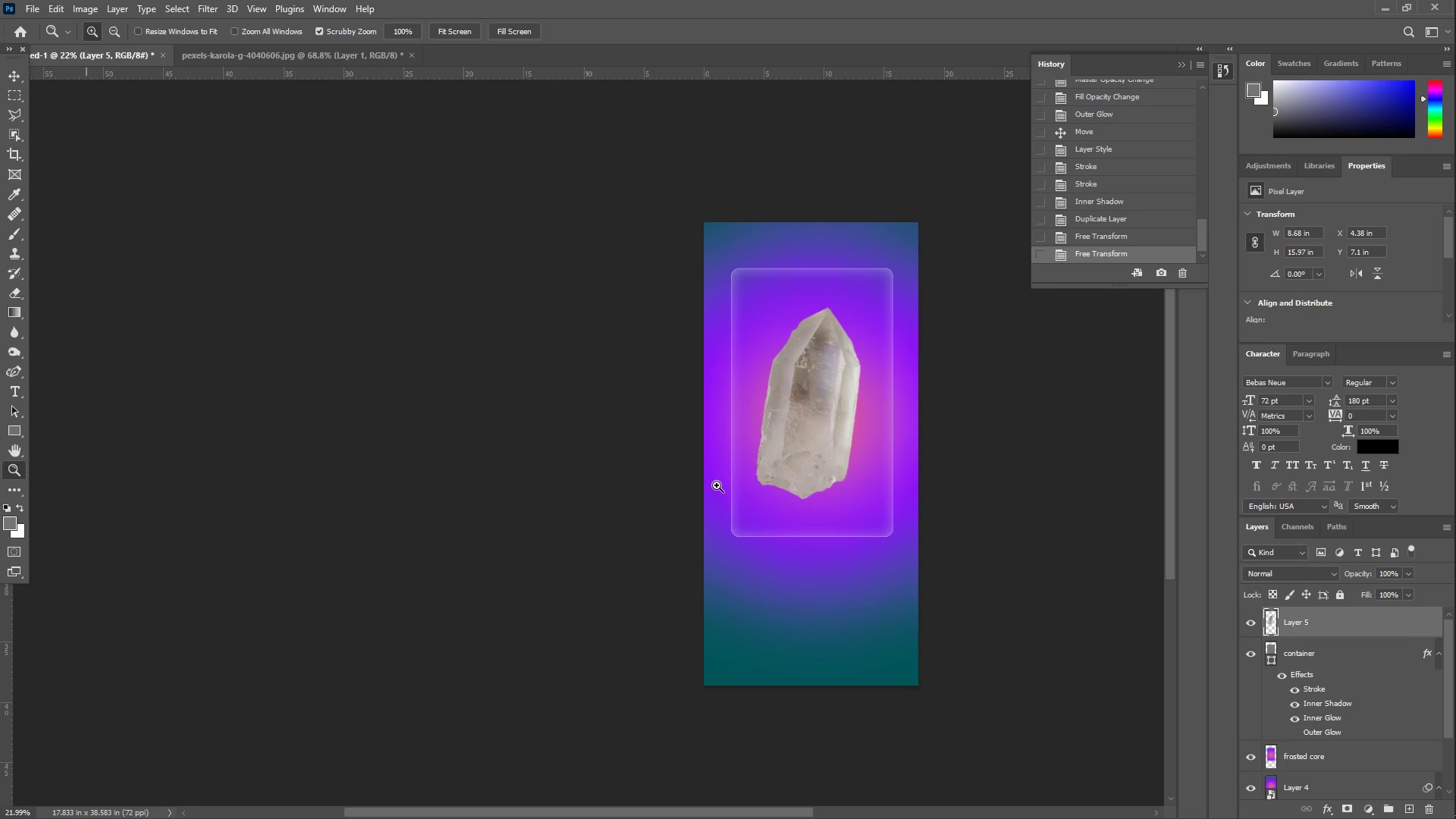 
scroll: coordinate [844, 448], scroll_direction: down, amount: 2.0
 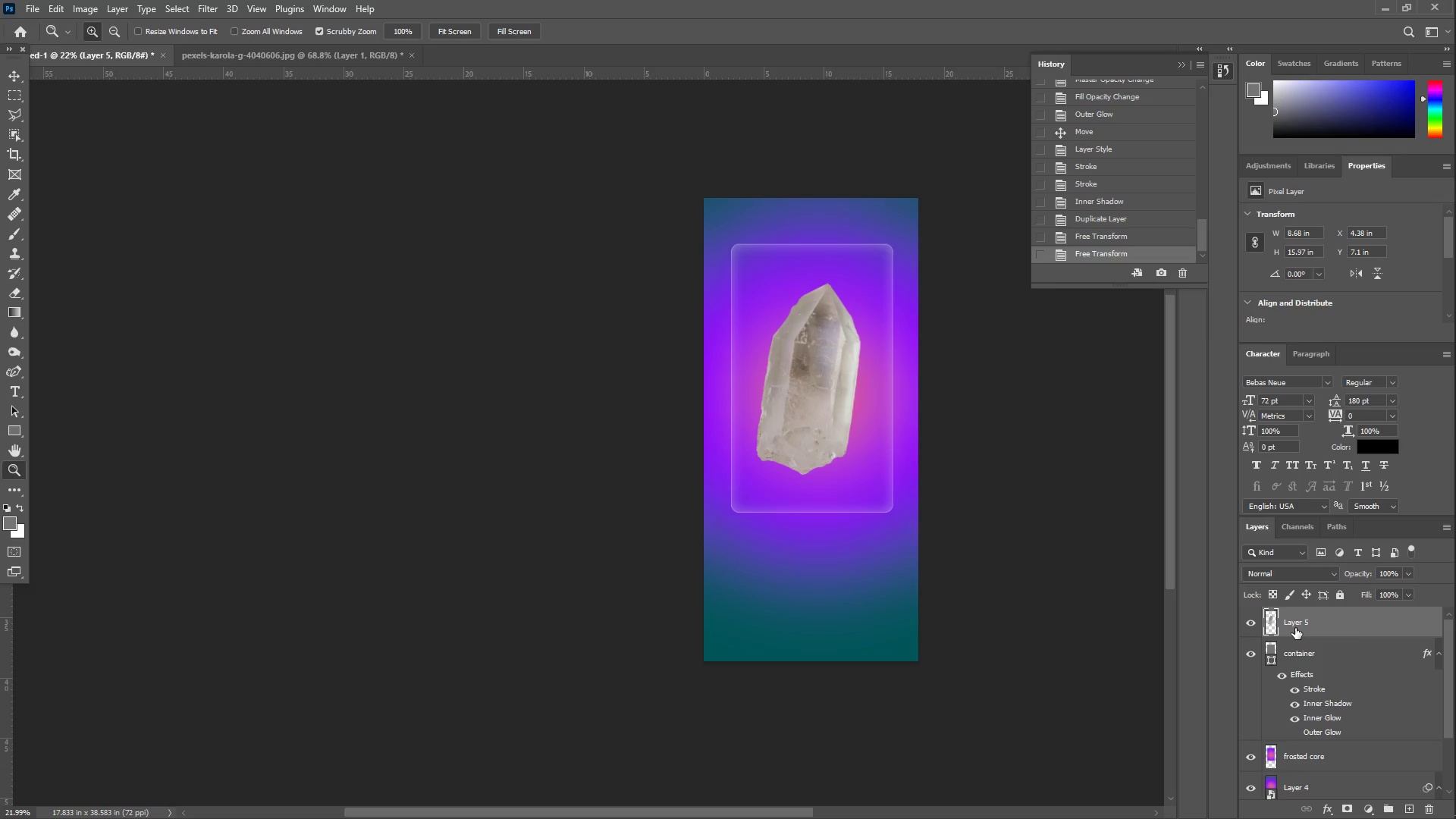 
double_click([1295, 622])
 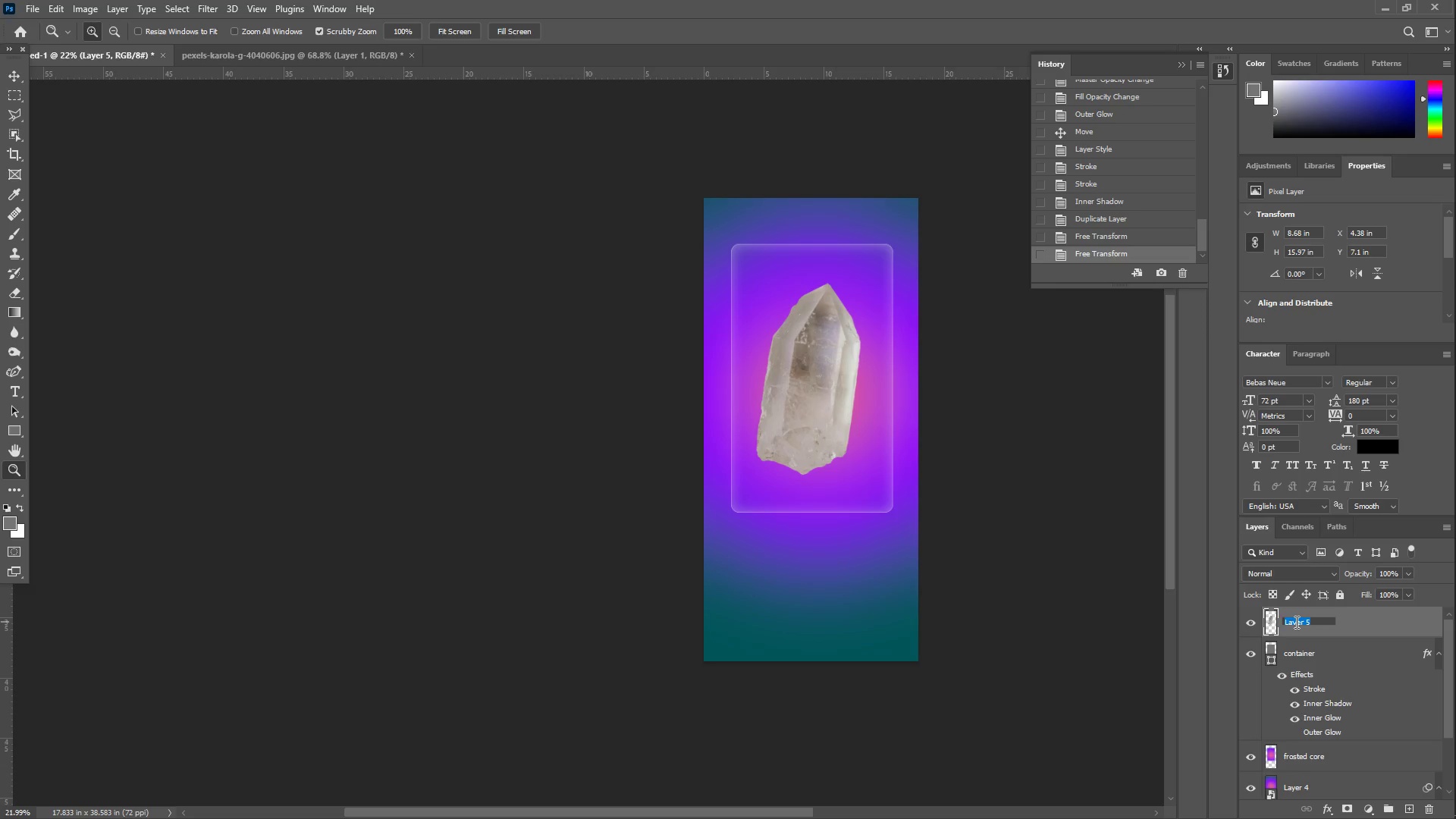 
type(crystel)
key(Backspace)
key(Backspace)
type(al)
 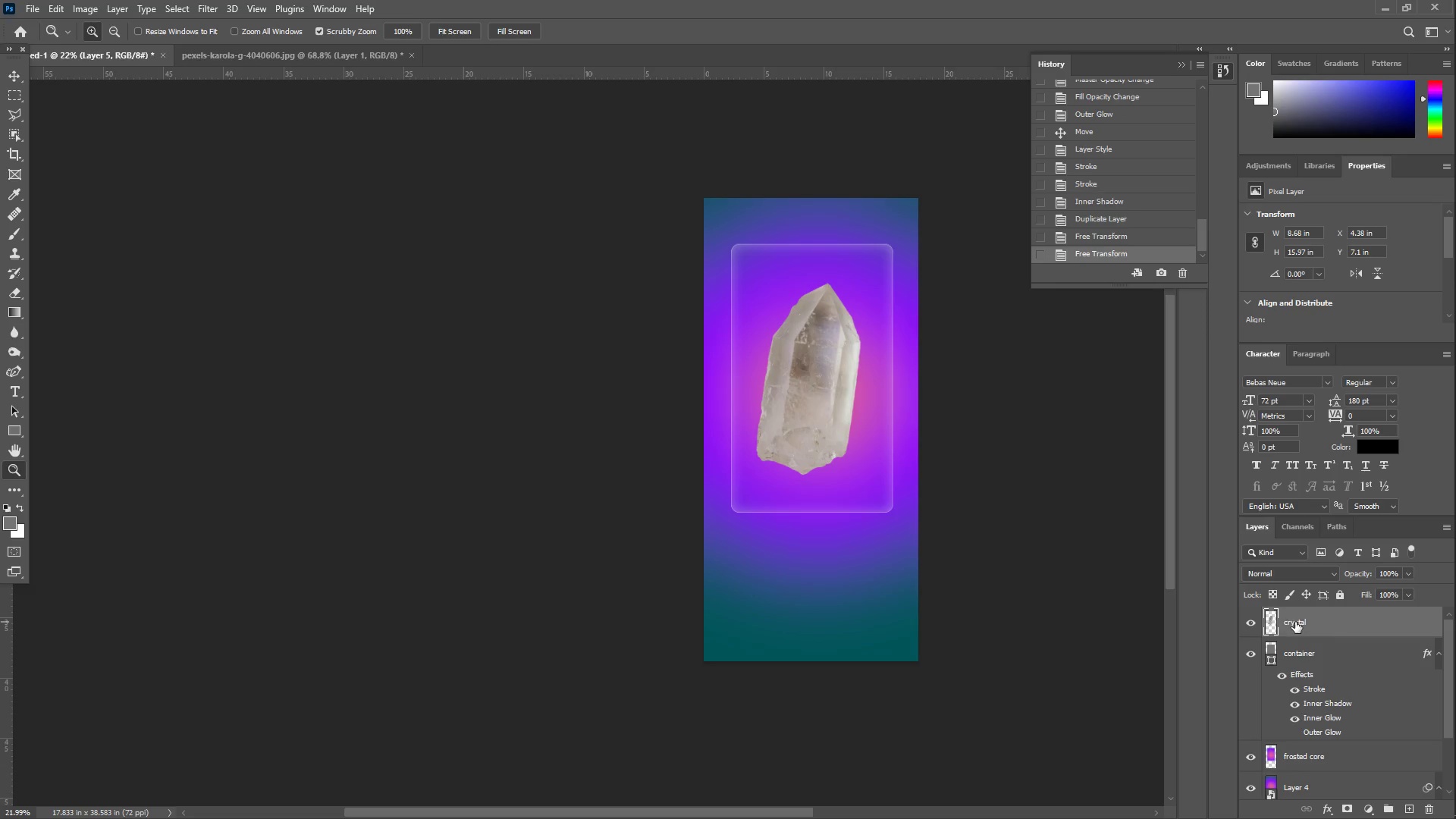 
key(Enter)
 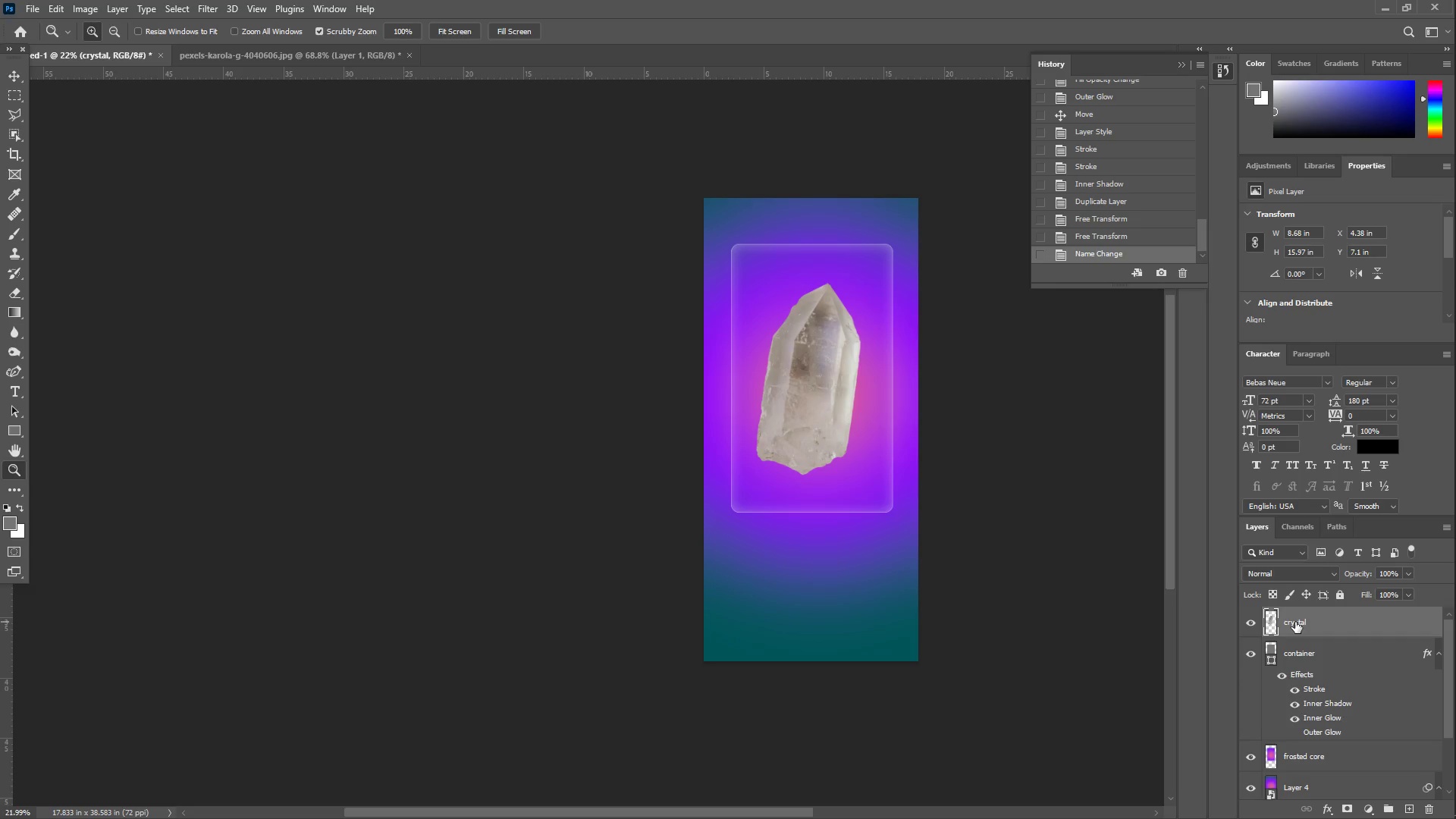 
wait(33.86)
 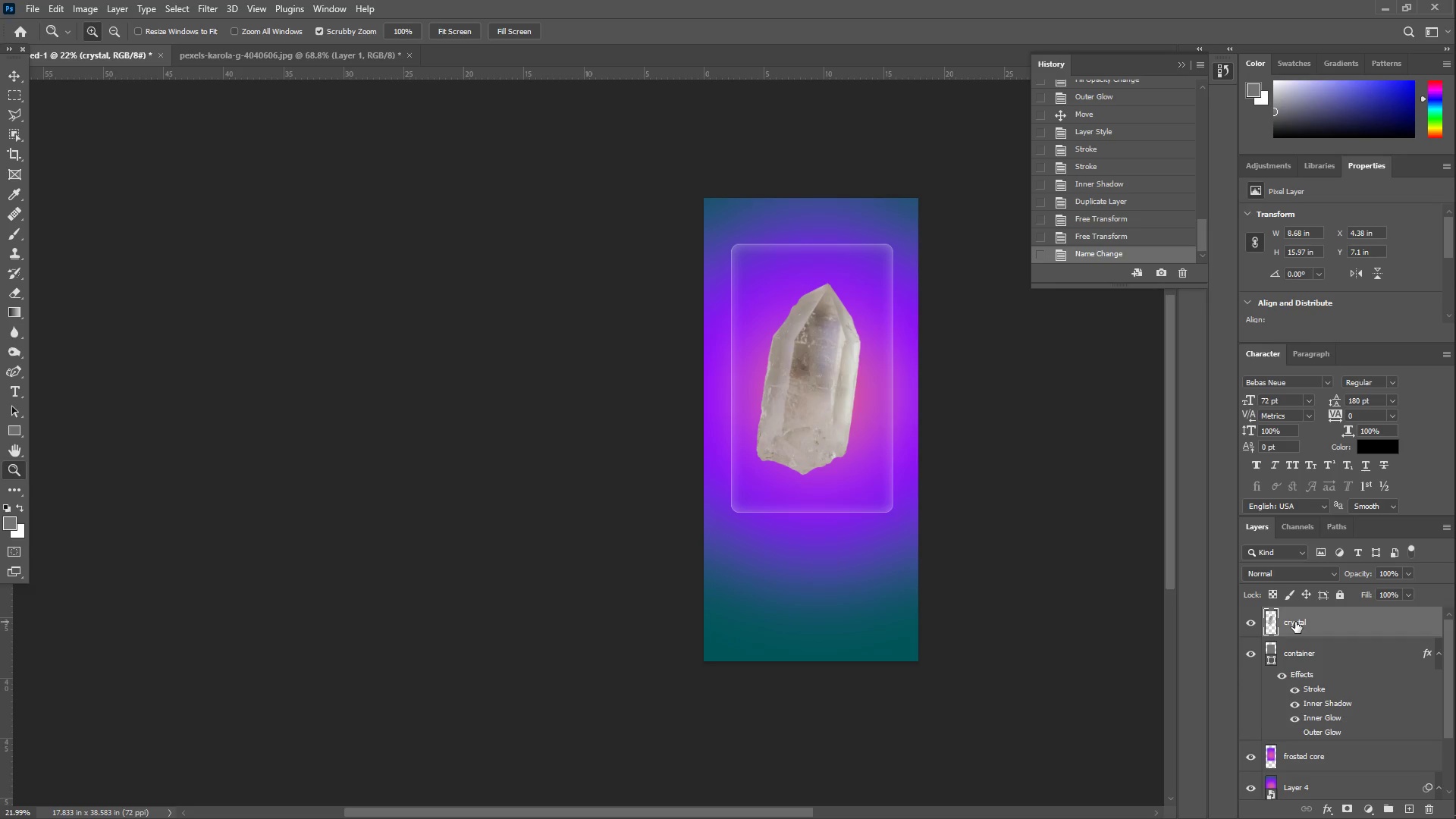 
key(Control+C)
 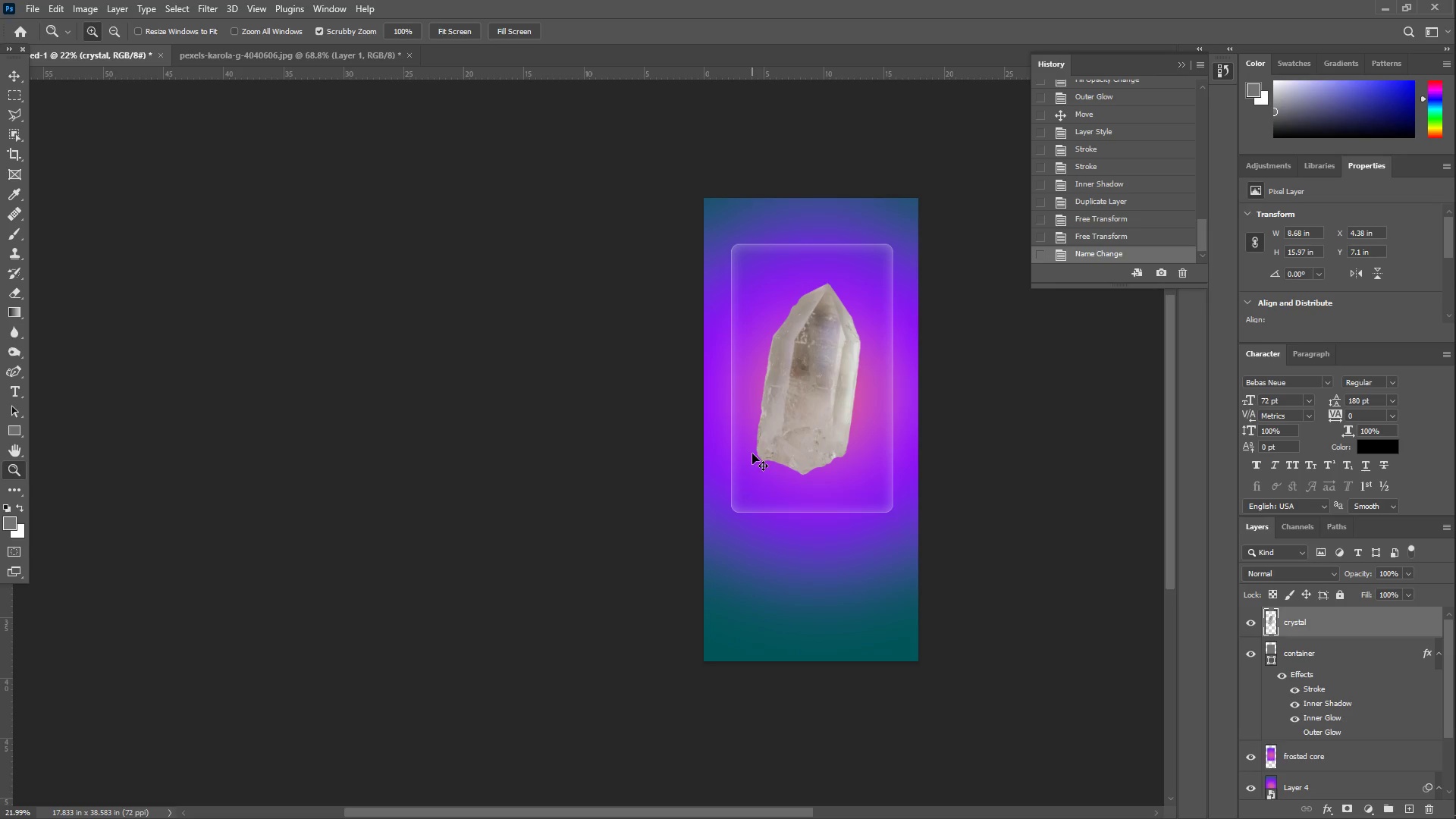 
key(Control+V)
 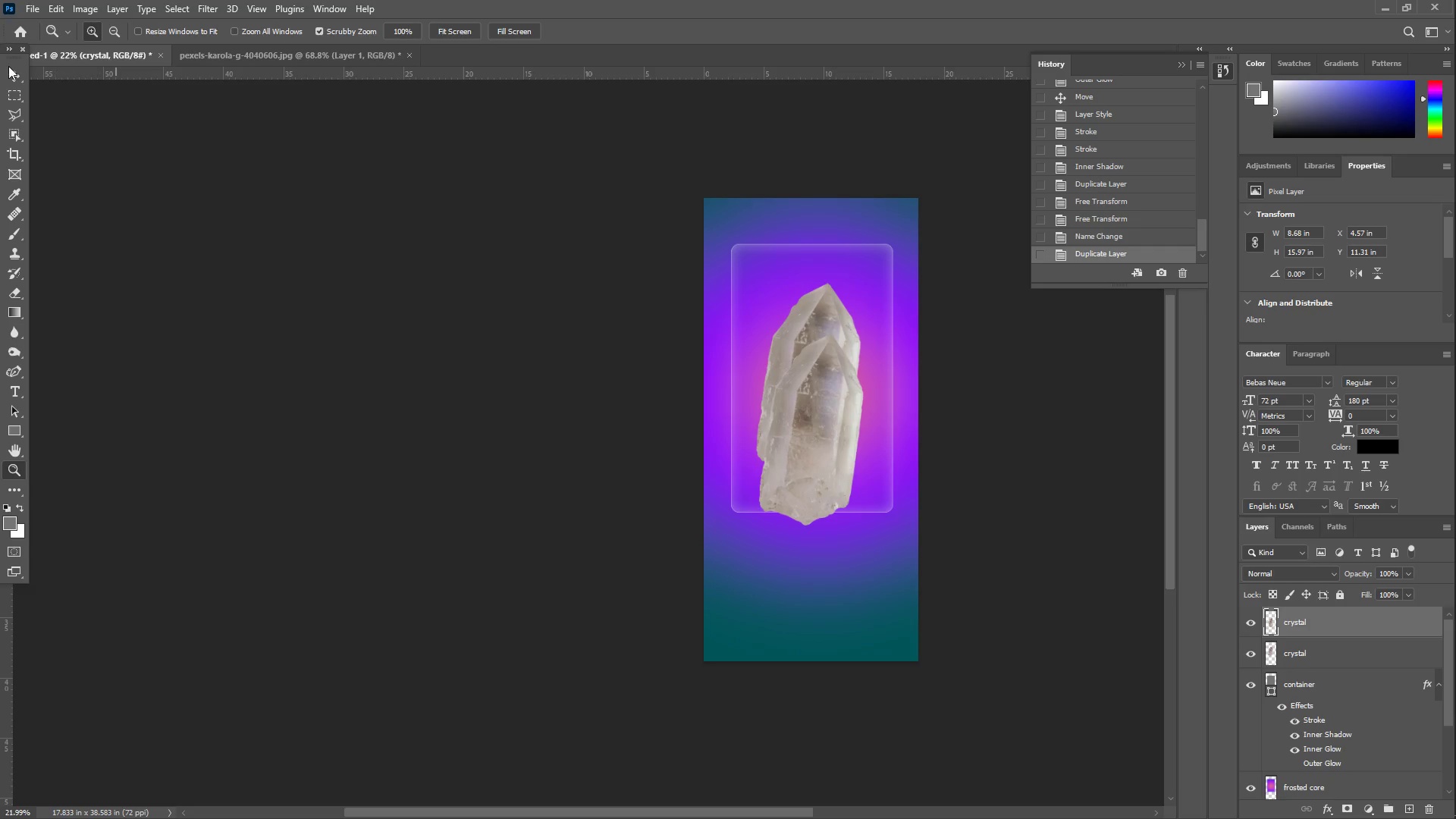 
left_click([13, 74])
 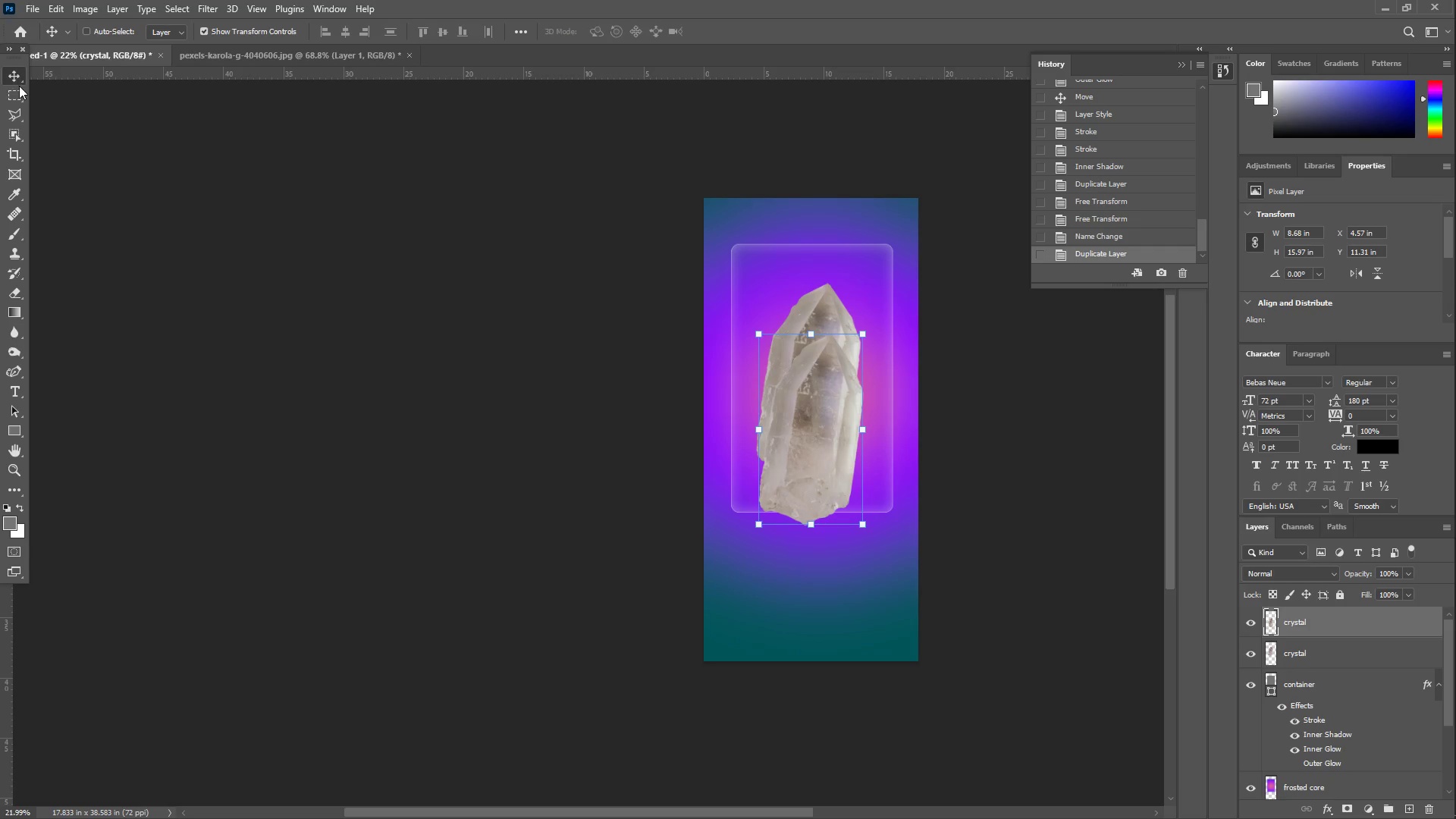 
hold_key(key=ShiftLeft, duration=1.52)
left_click_drag(start_coordinate=[823, 426], to_coordinate=[823, 380])
 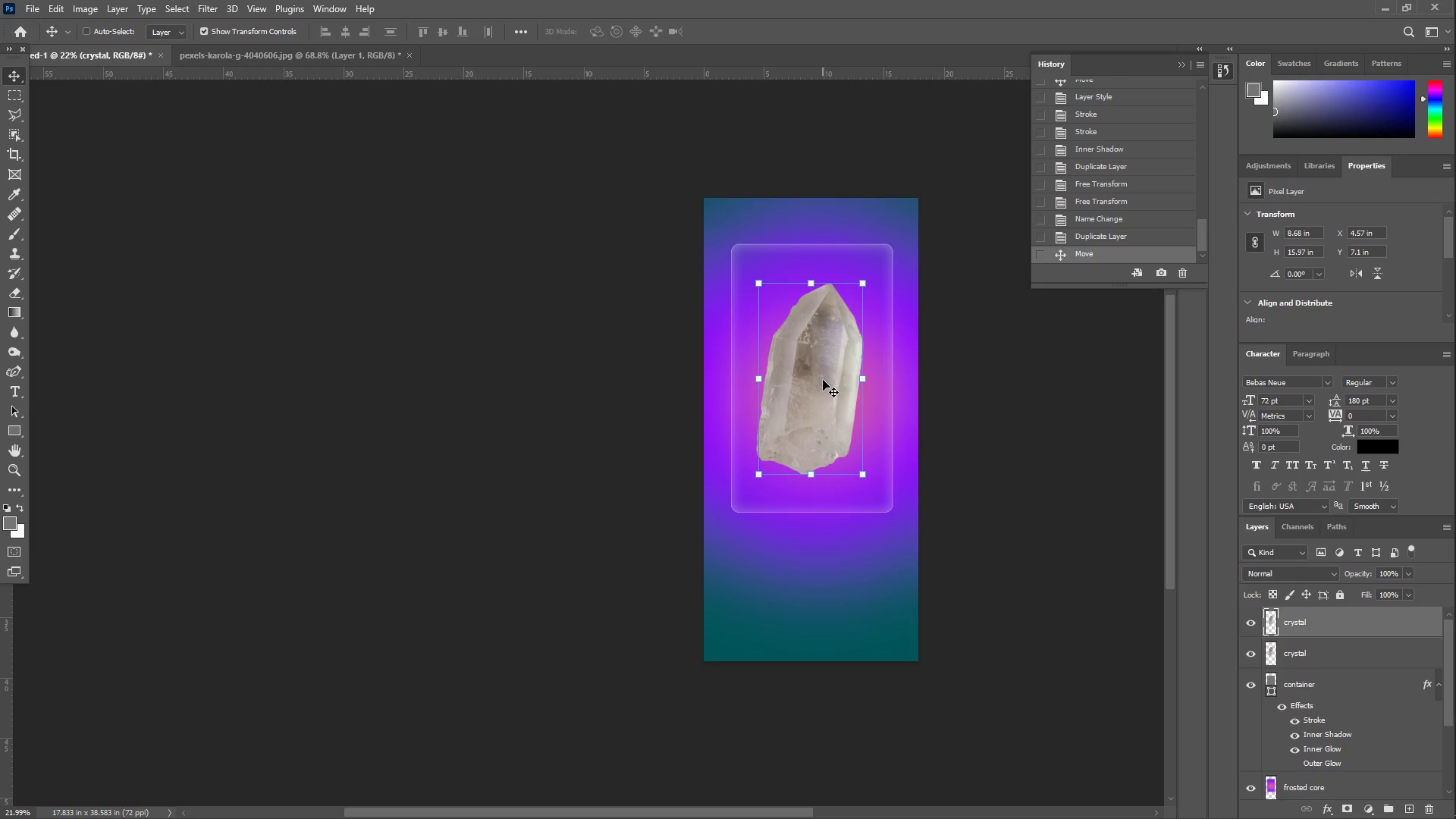 
key(Shift+ShiftLeft)
 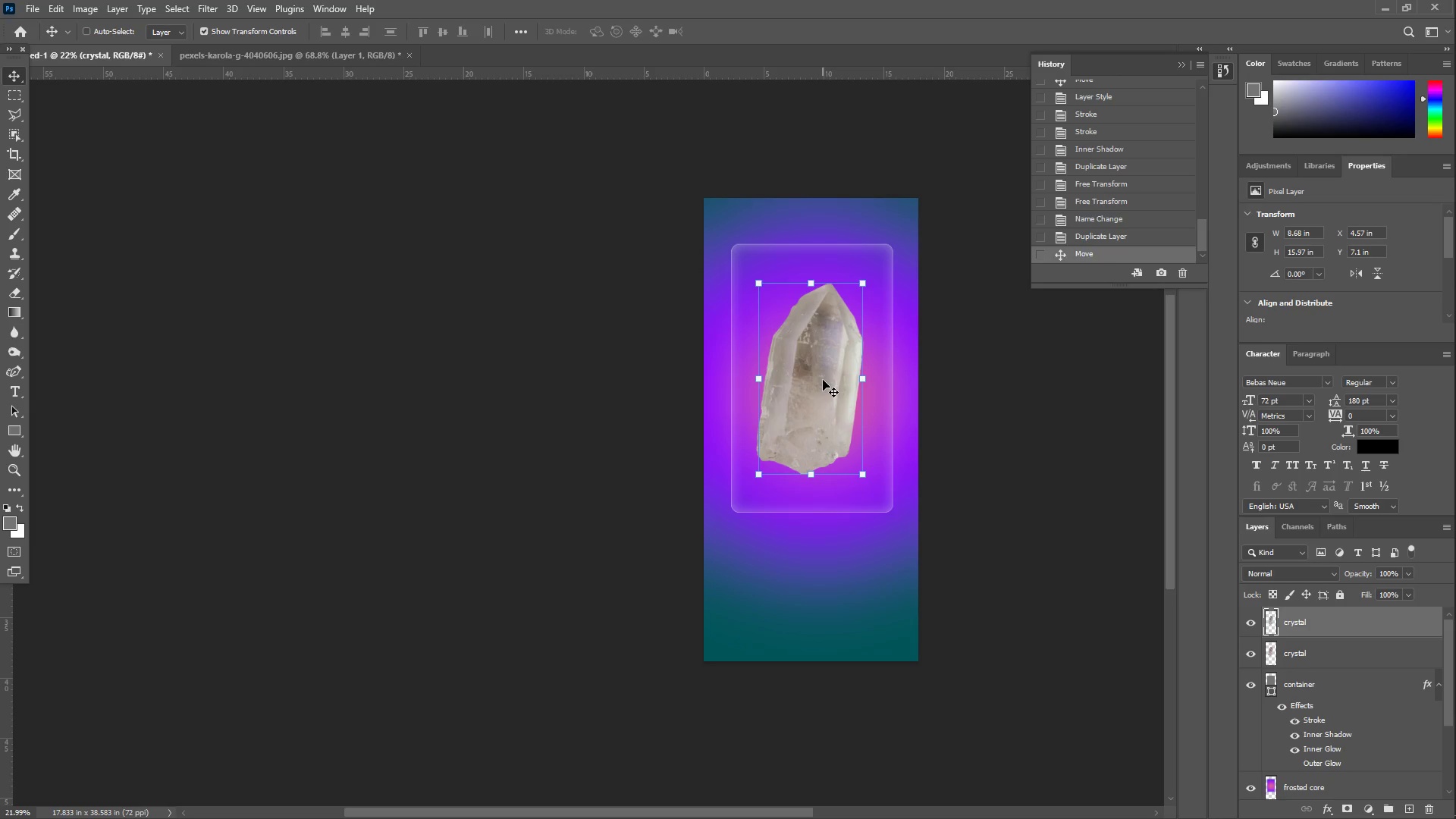 
key(Shift+ShiftLeft)
 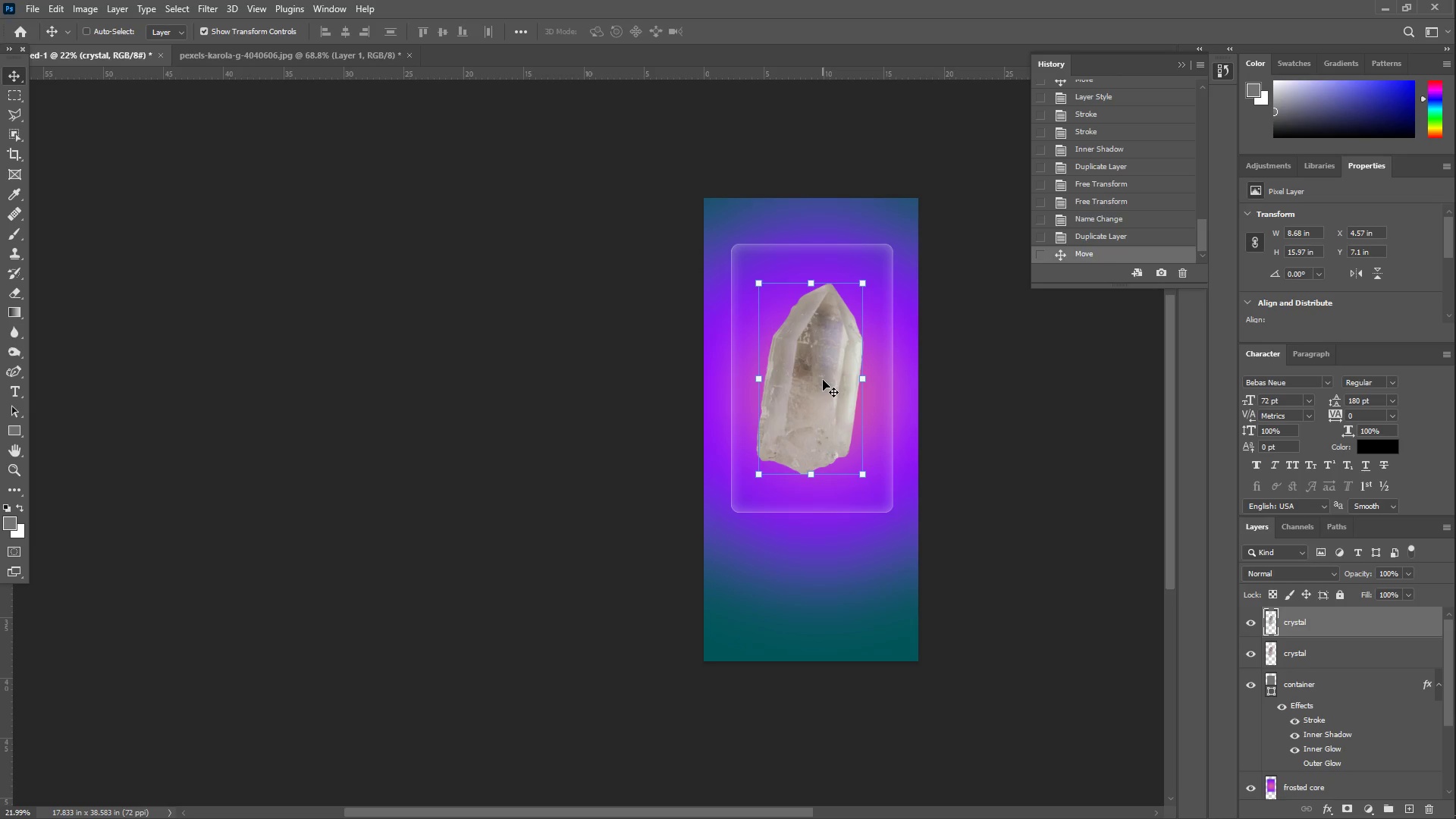 
key(Shift+ShiftLeft)
 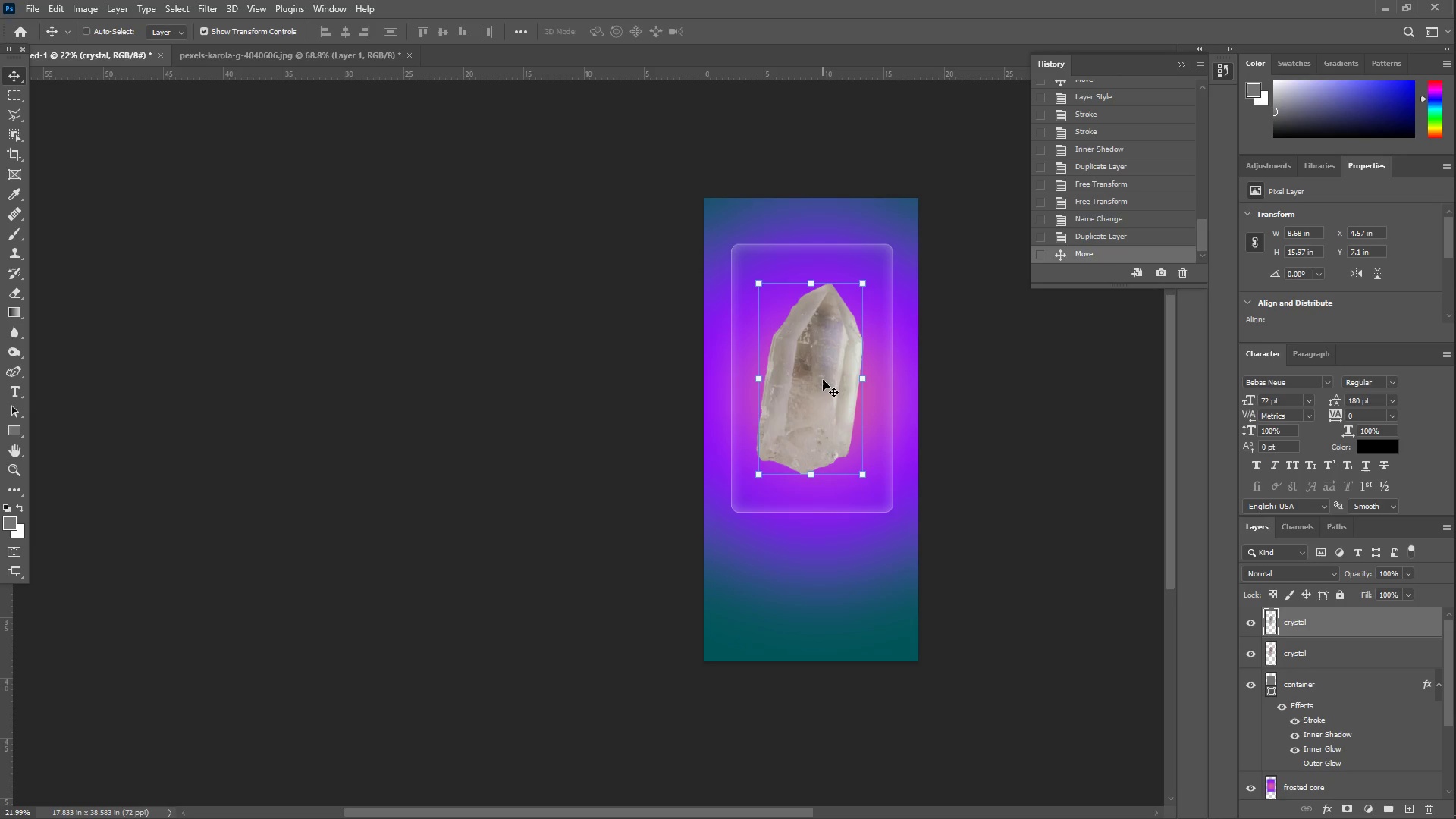 
key(Shift+ShiftLeft)
 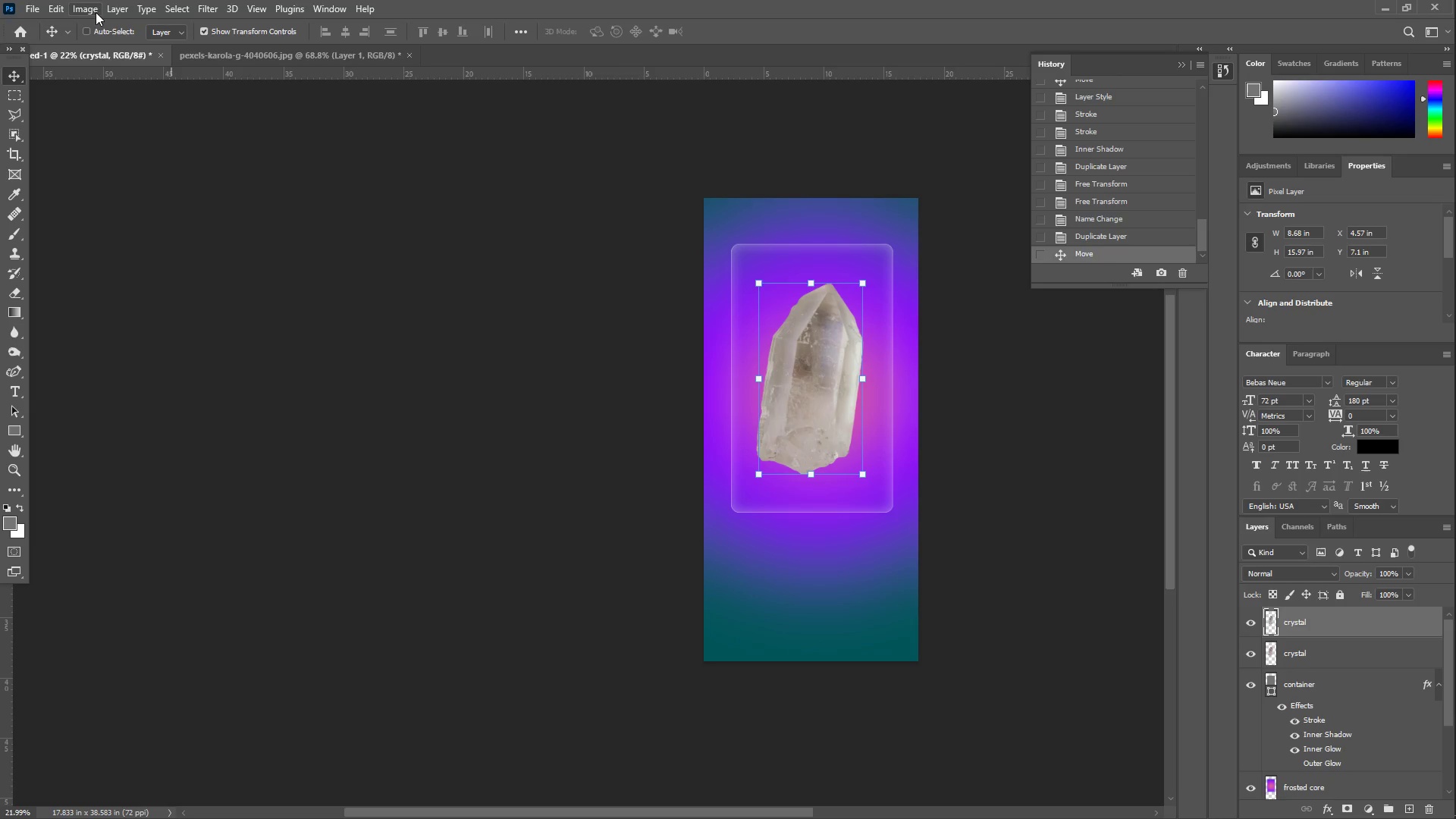 
wait(6.64)
 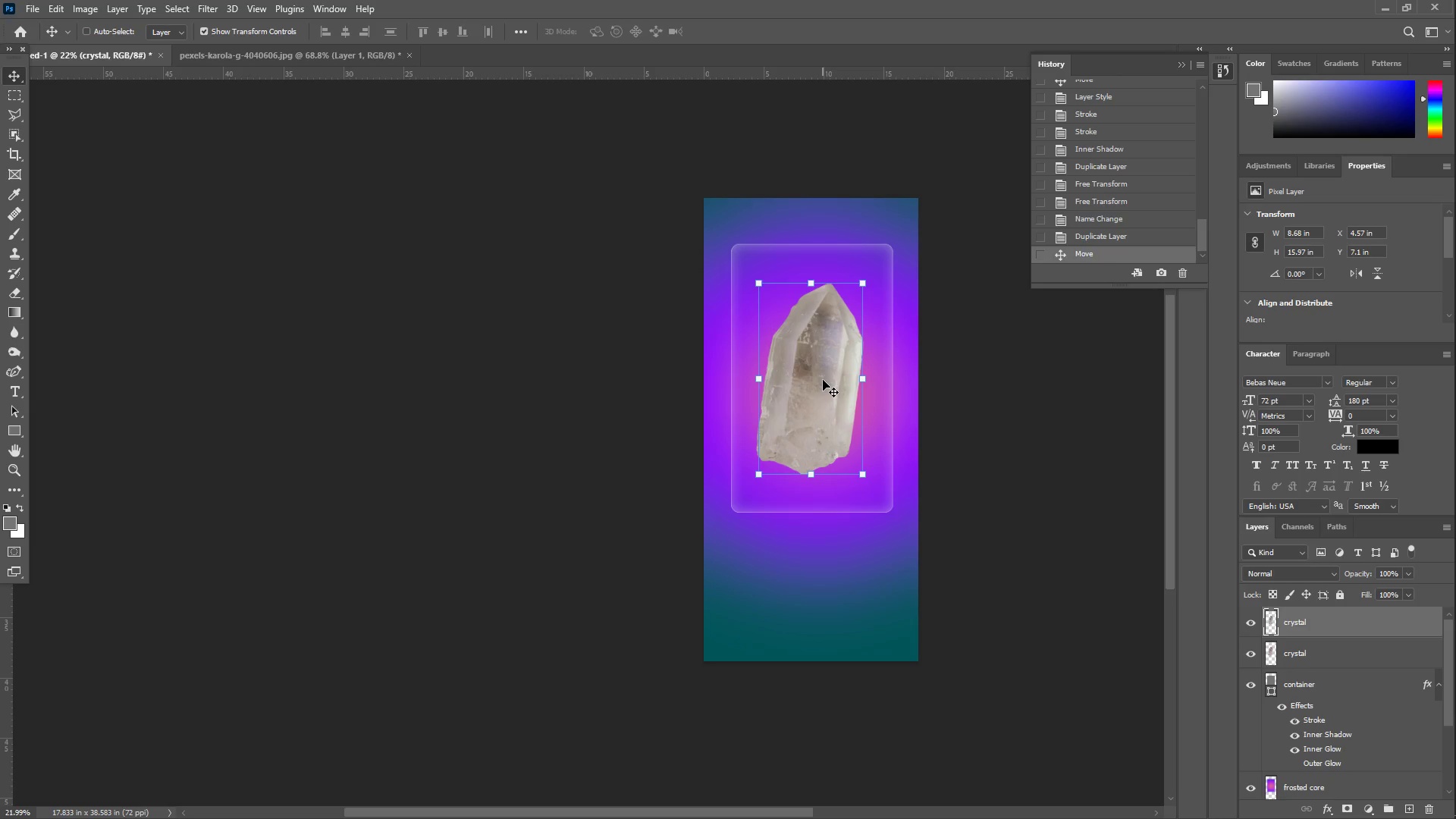 
left_click([218, 12])
 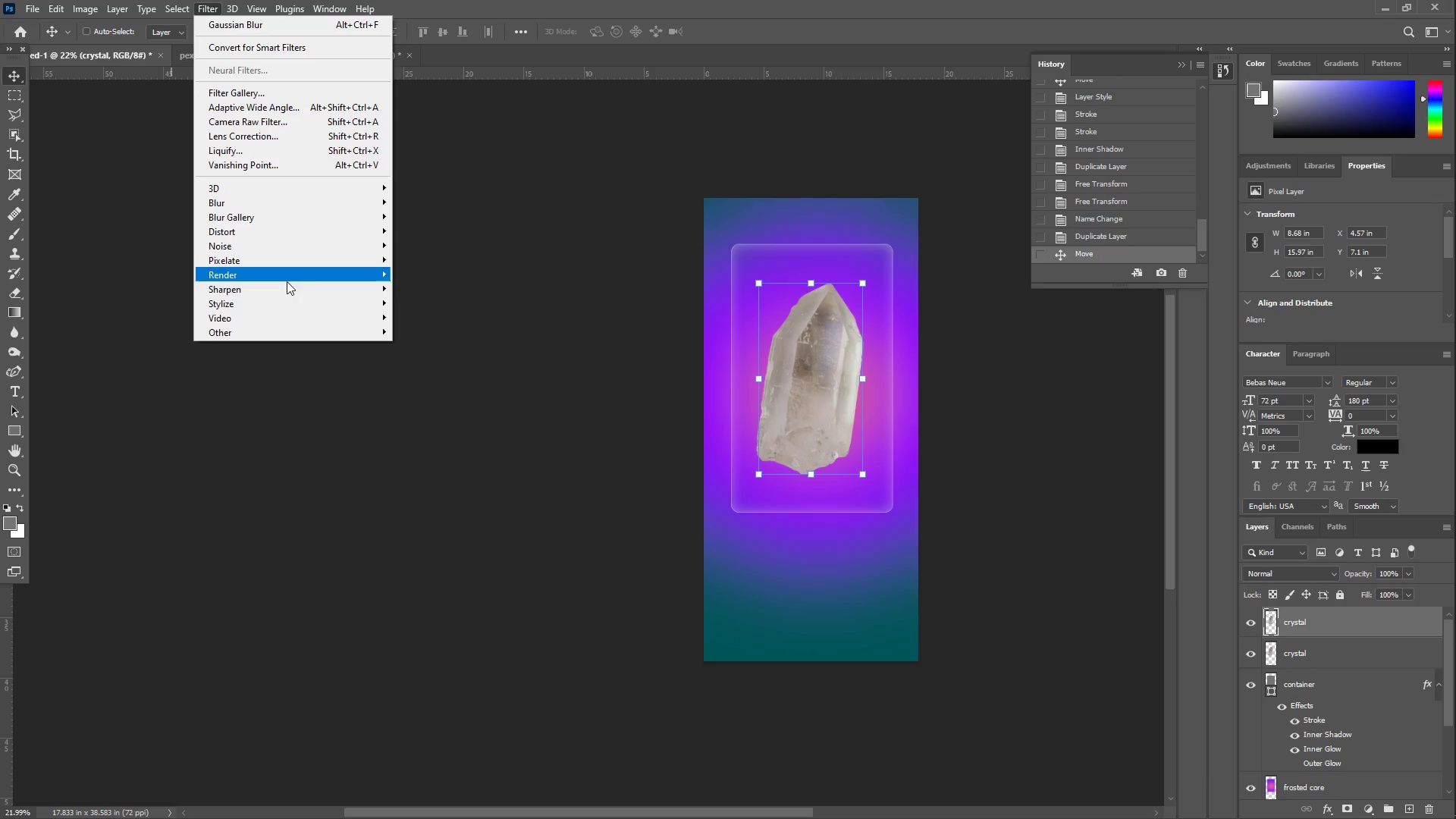 
left_click([288, 282])
 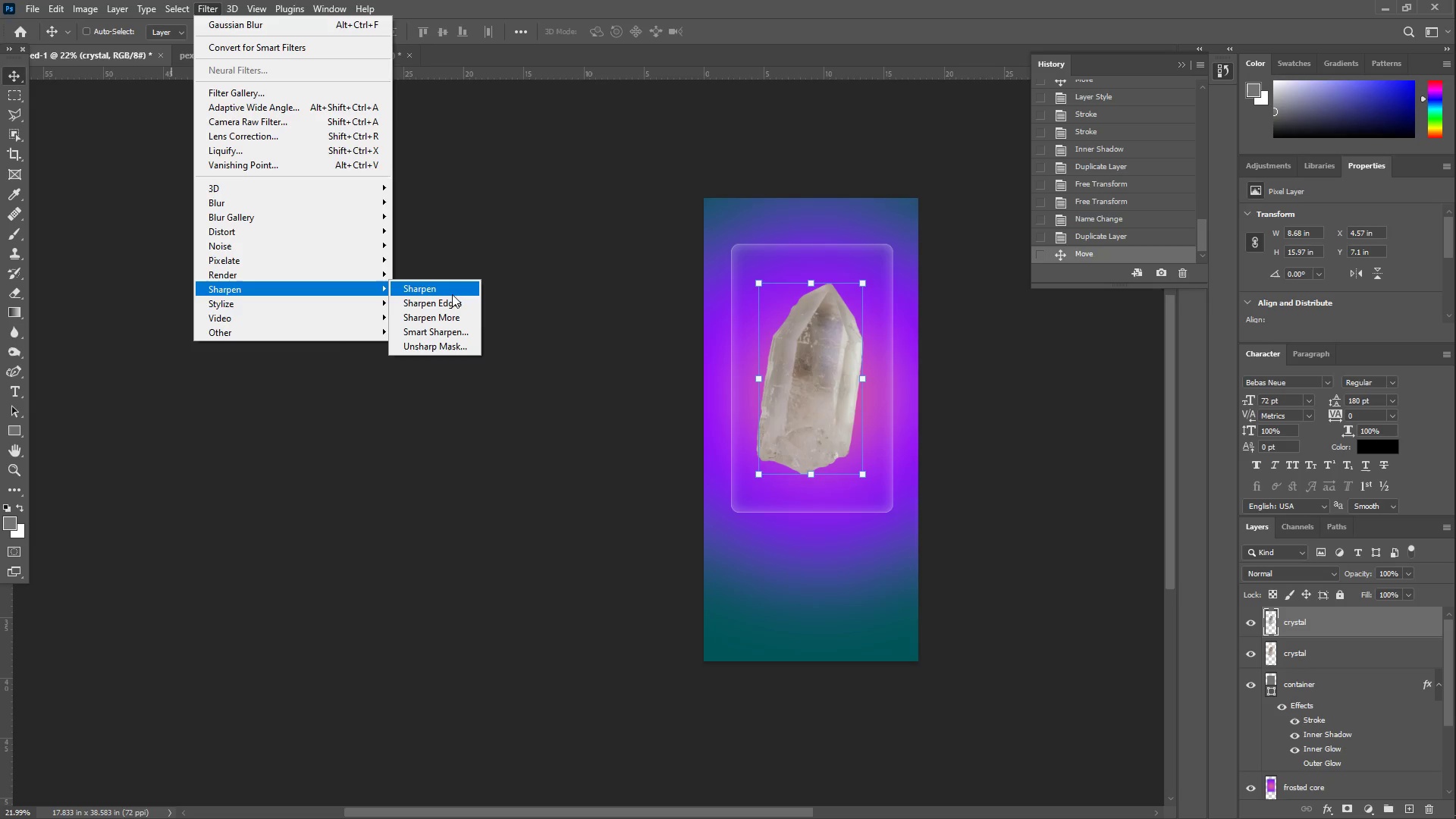 
mouse_move([454, 309])
 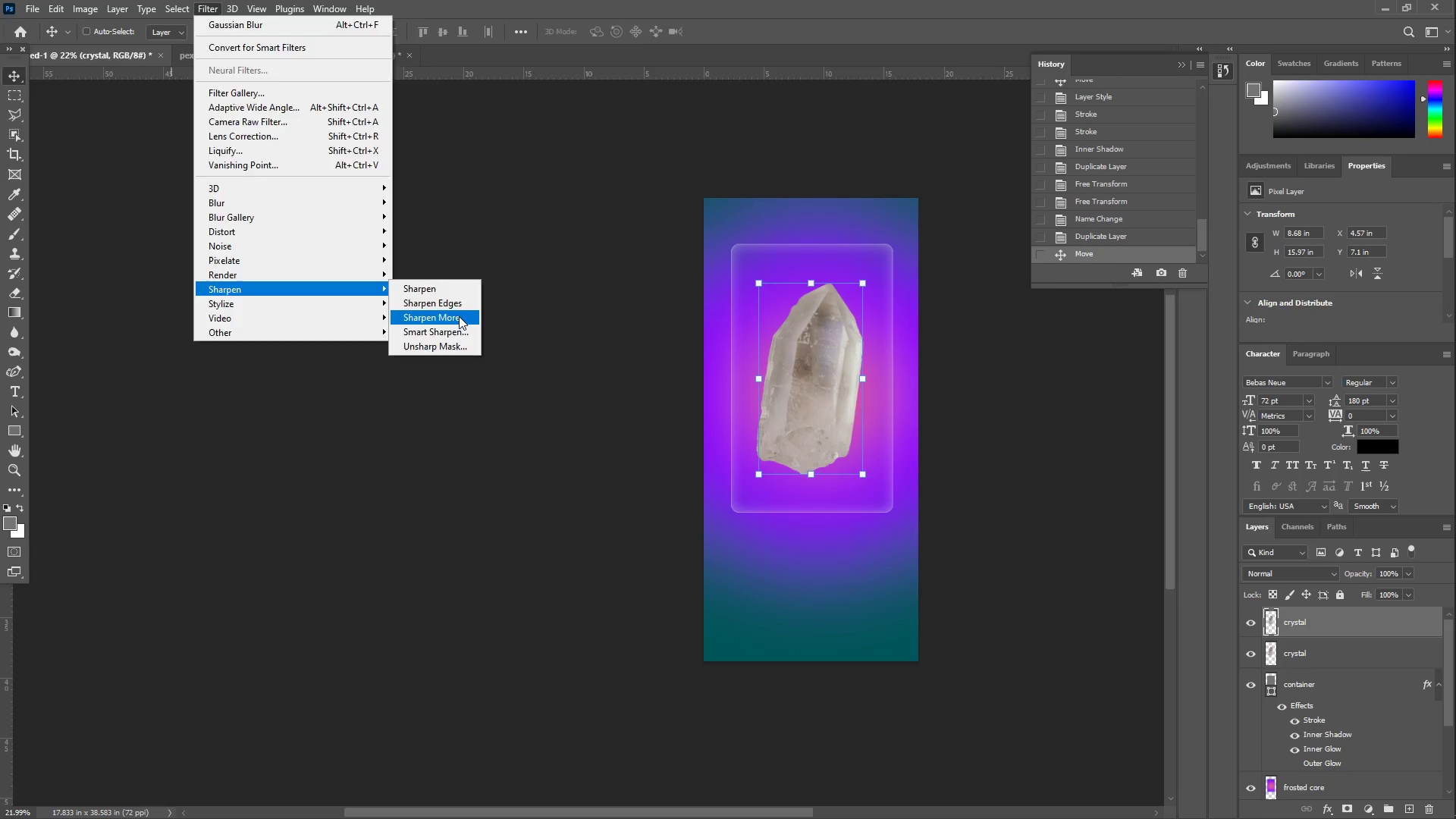 
left_click([459, 316])
 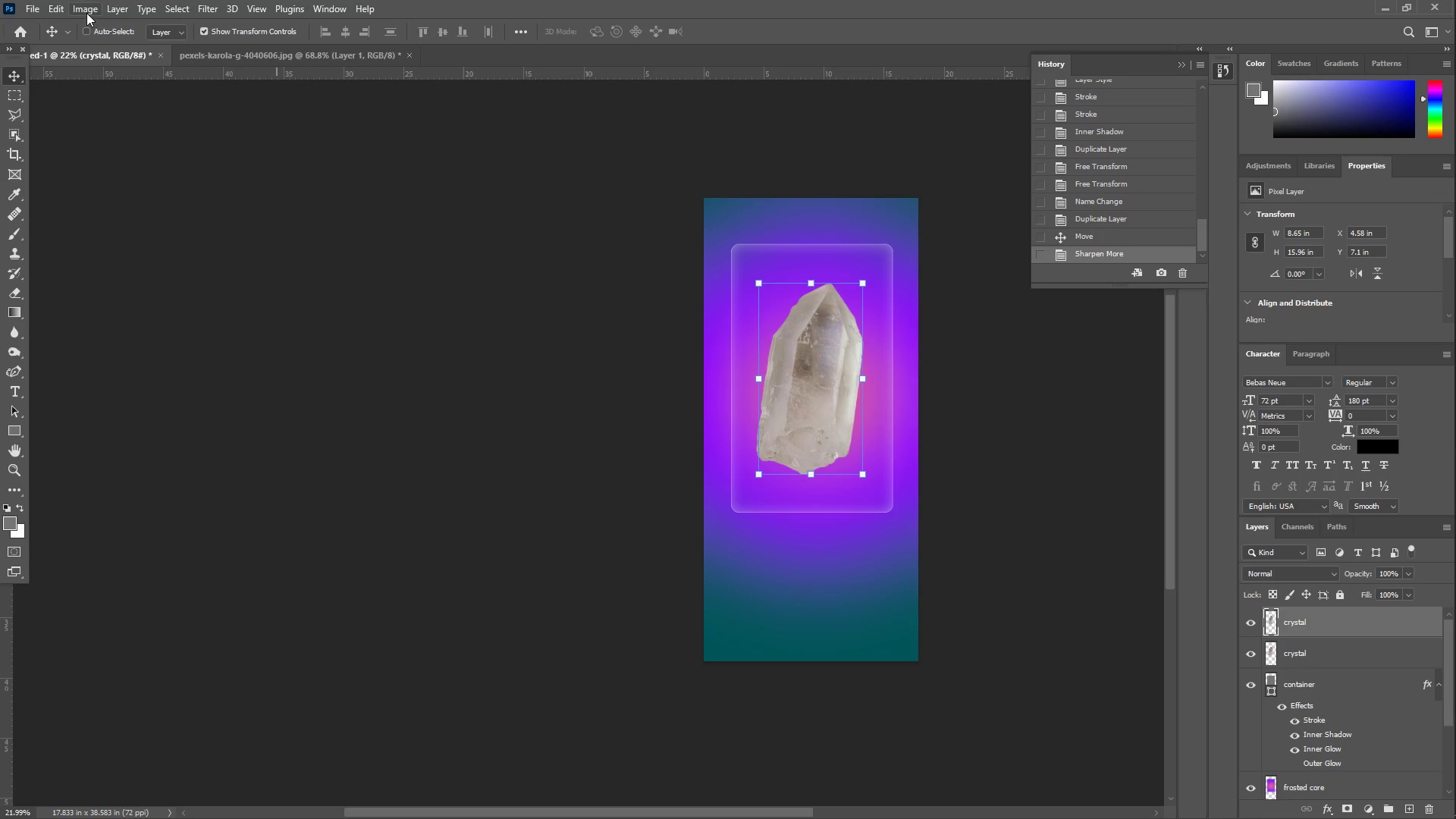 
double_click([131, 48])
 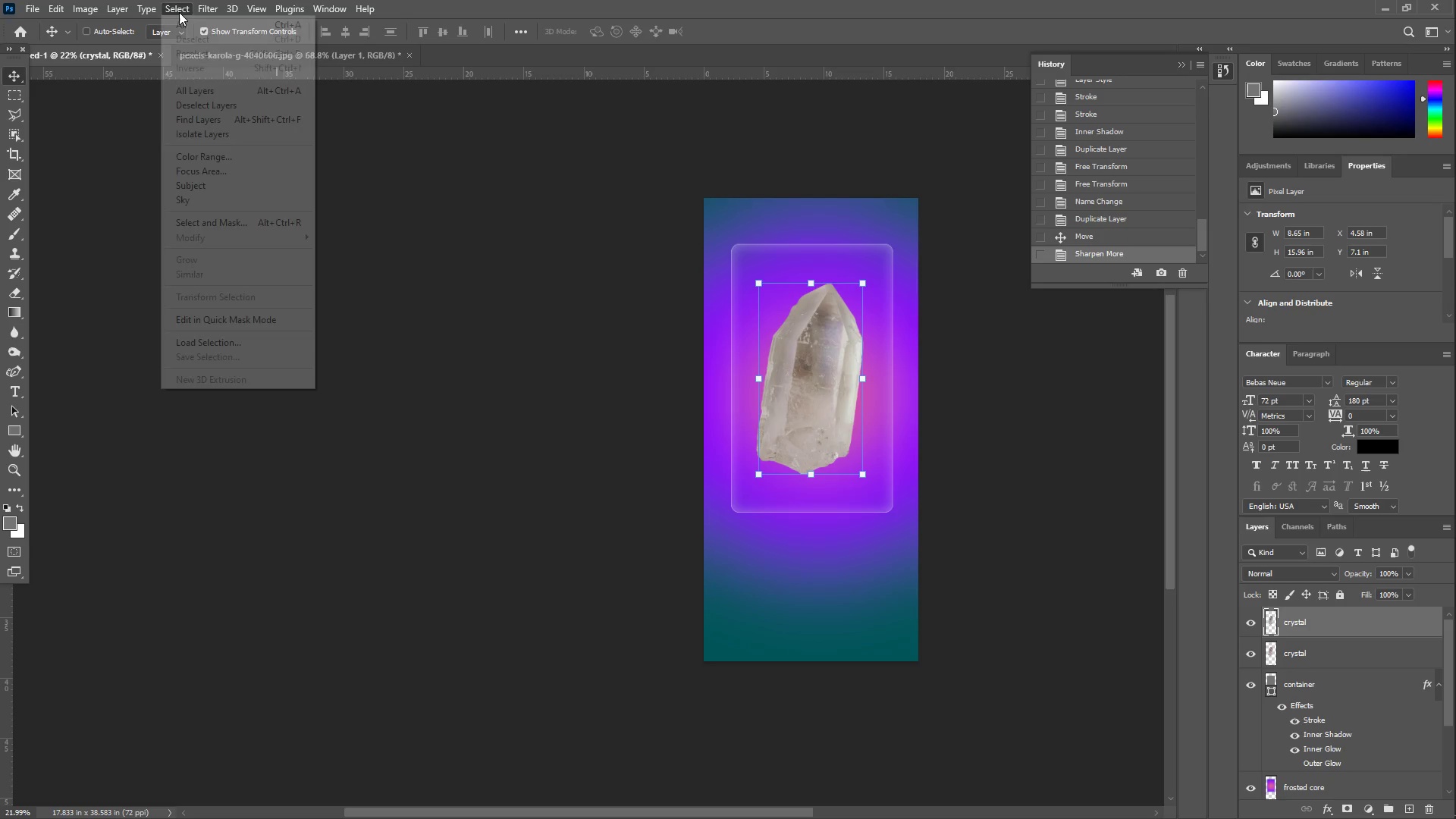 
mouse_move([201, 24])
 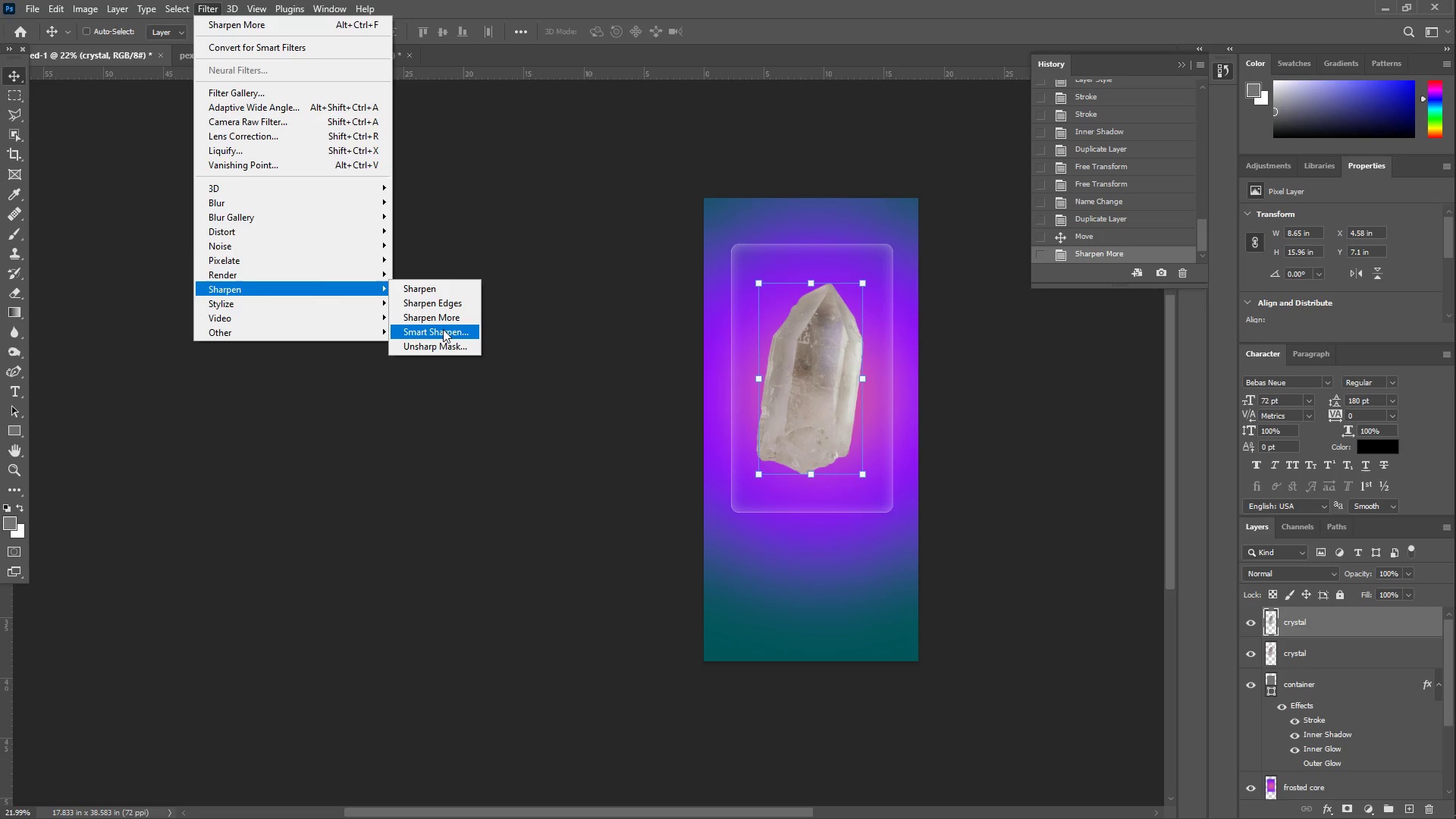 
left_click([443, 329])
 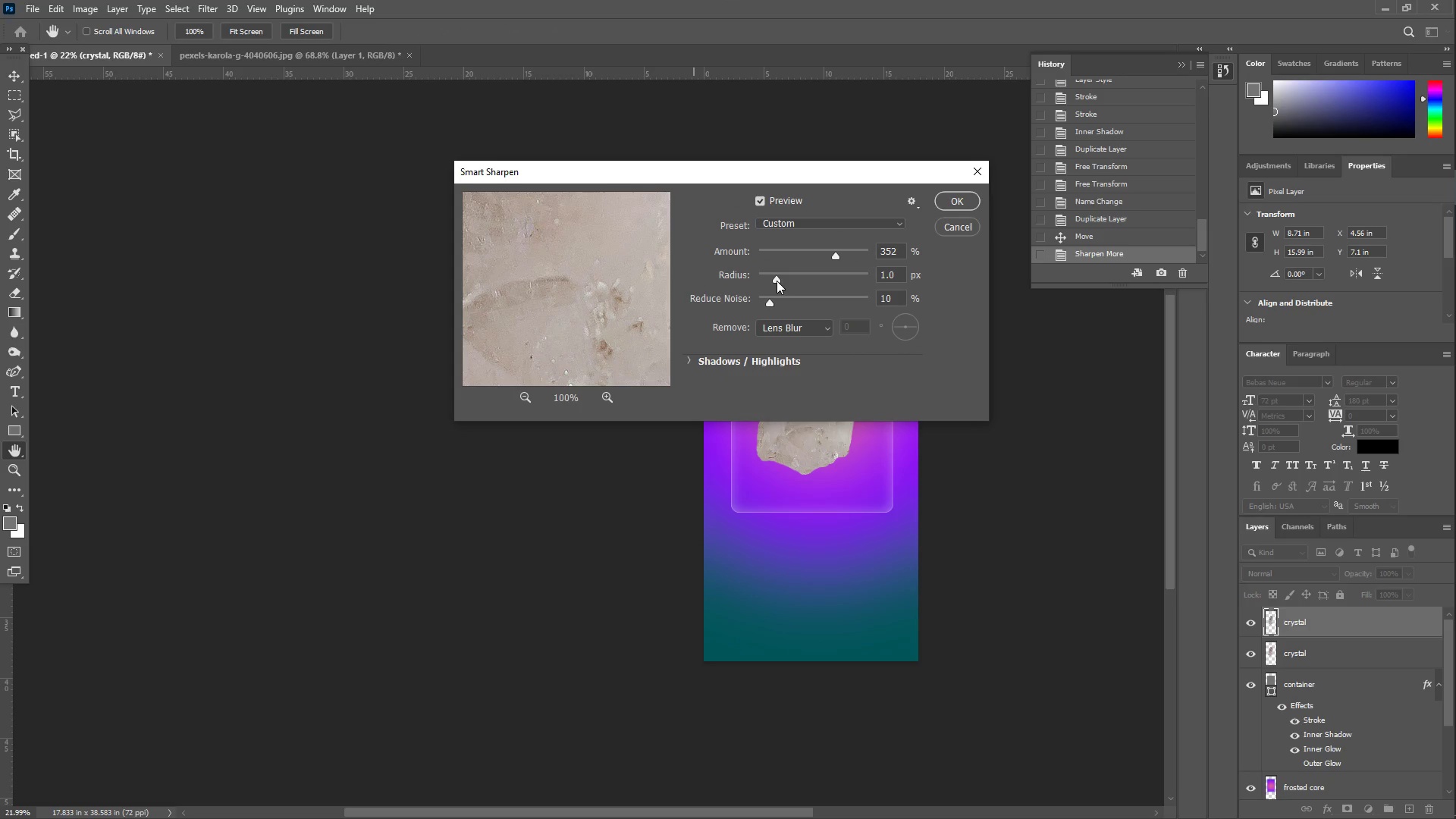 
left_click_drag(start_coordinate=[770, 301], to_coordinate=[767, 306])
 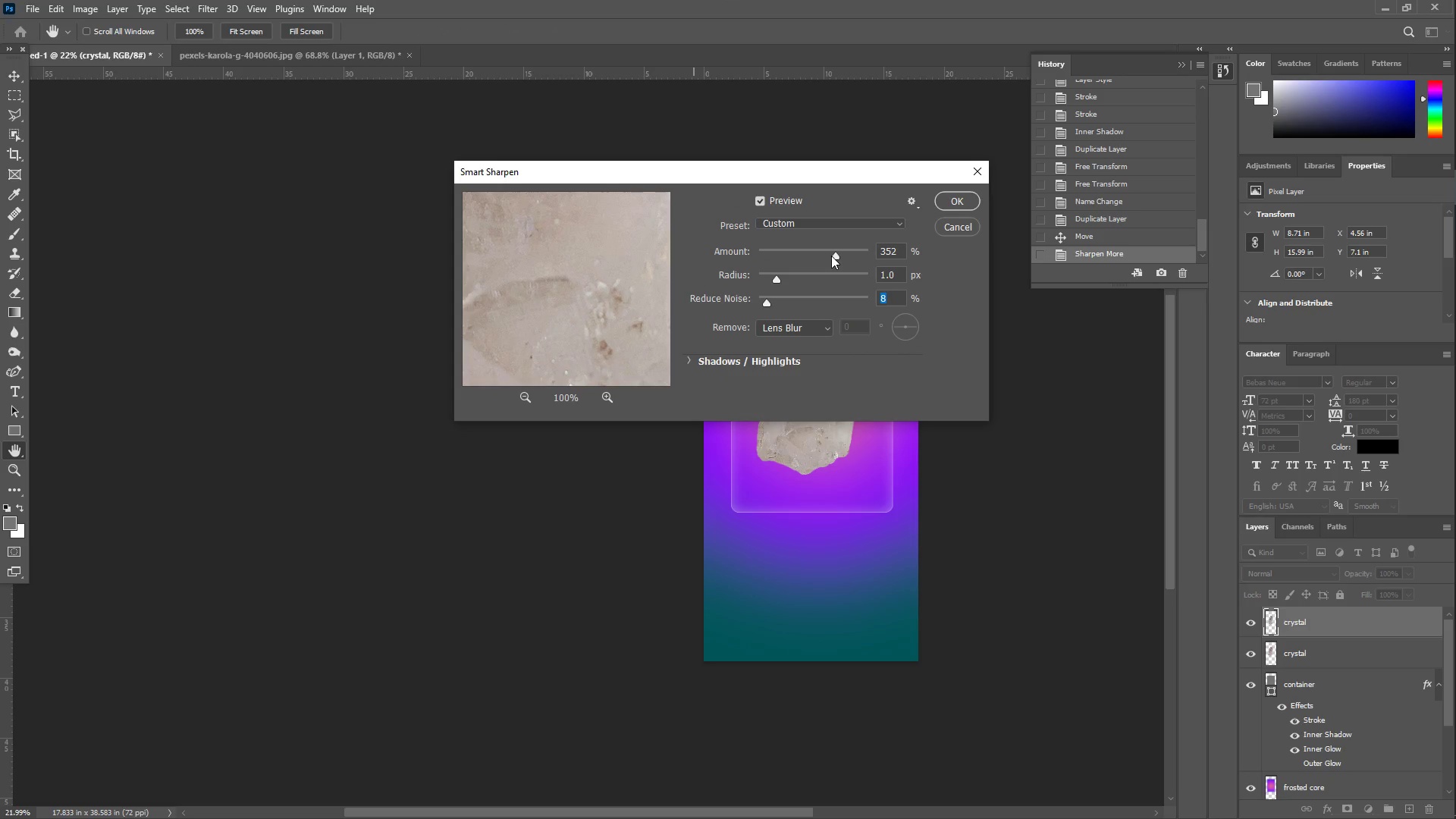 
left_click_drag(start_coordinate=[838, 256], to_coordinate=[846, 256])
 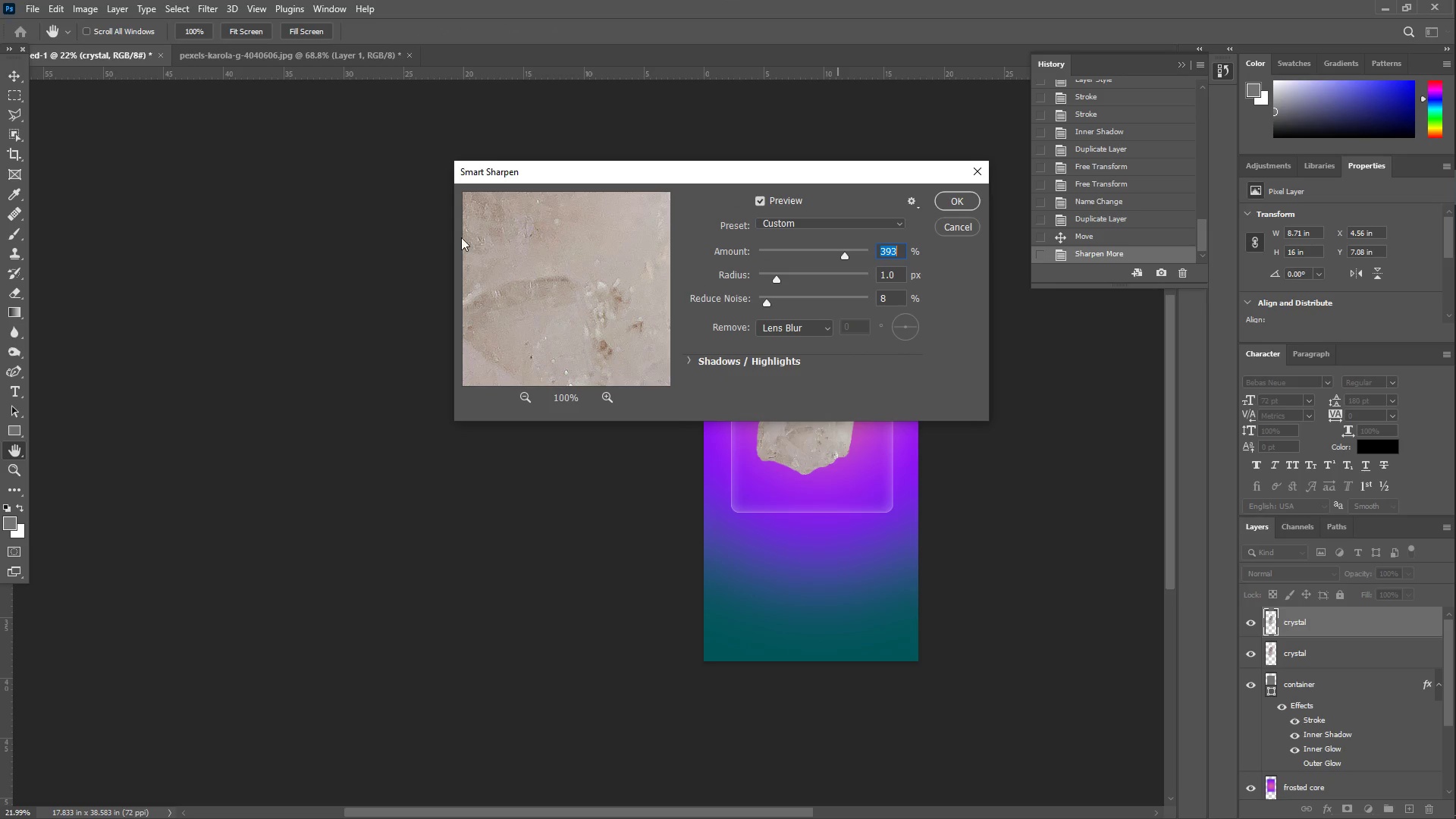 
left_click_drag(start_coordinate=[474, 238], to_coordinate=[519, 253])
 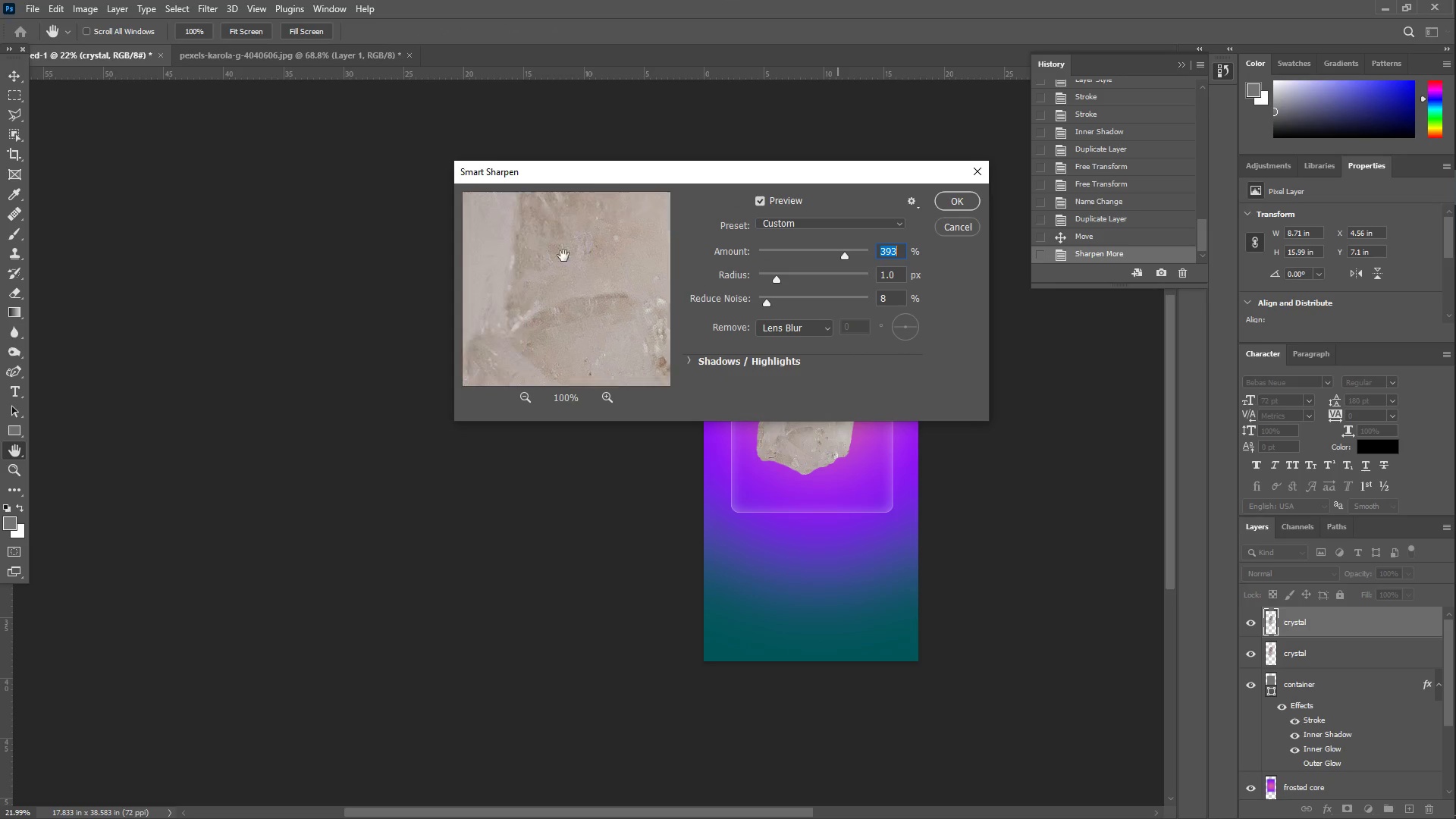 
left_click_drag(start_coordinate=[570, 257], to_coordinate=[588, 354])
 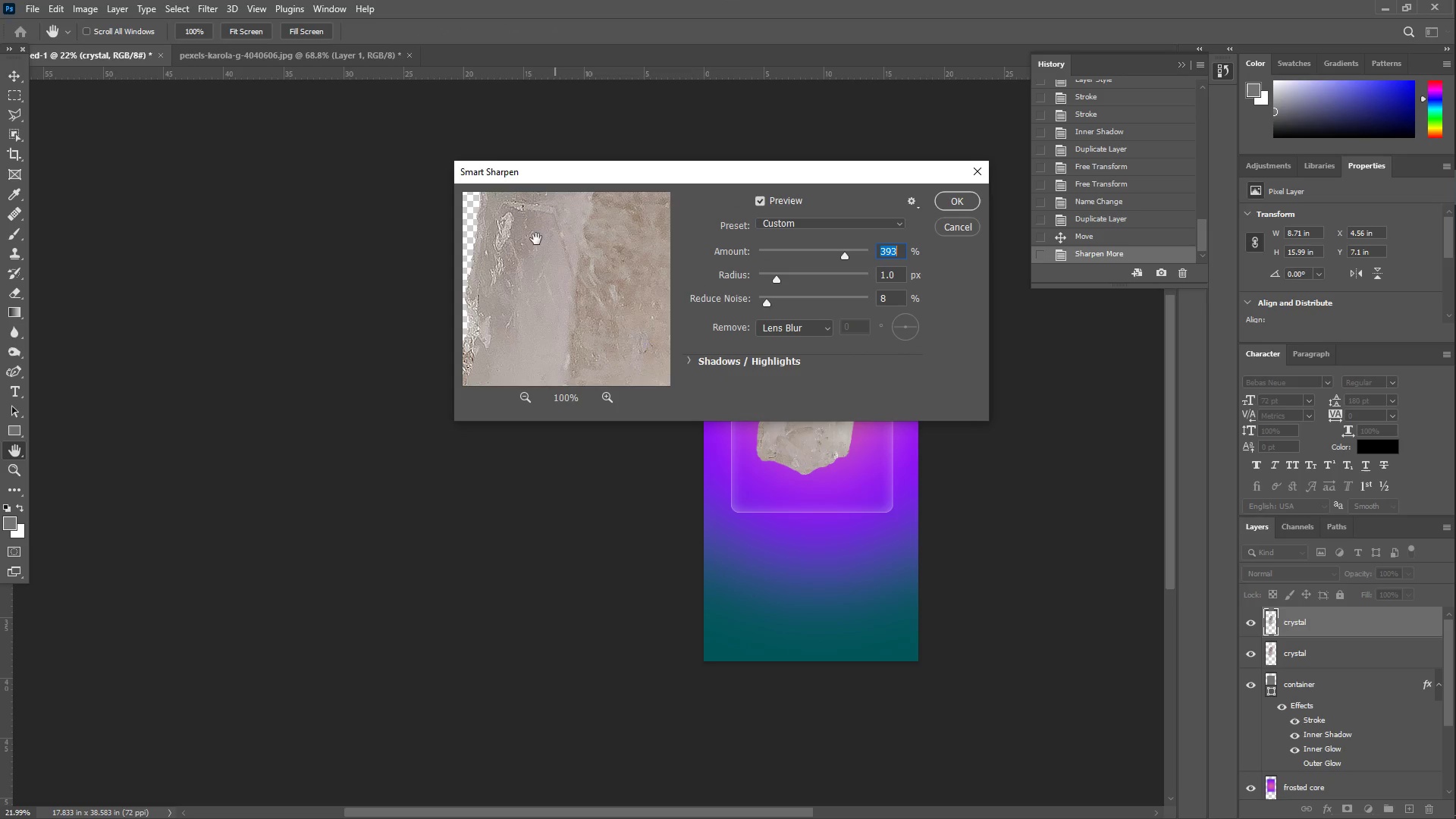 
left_click_drag(start_coordinate=[535, 239], to_coordinate=[608, 322])
 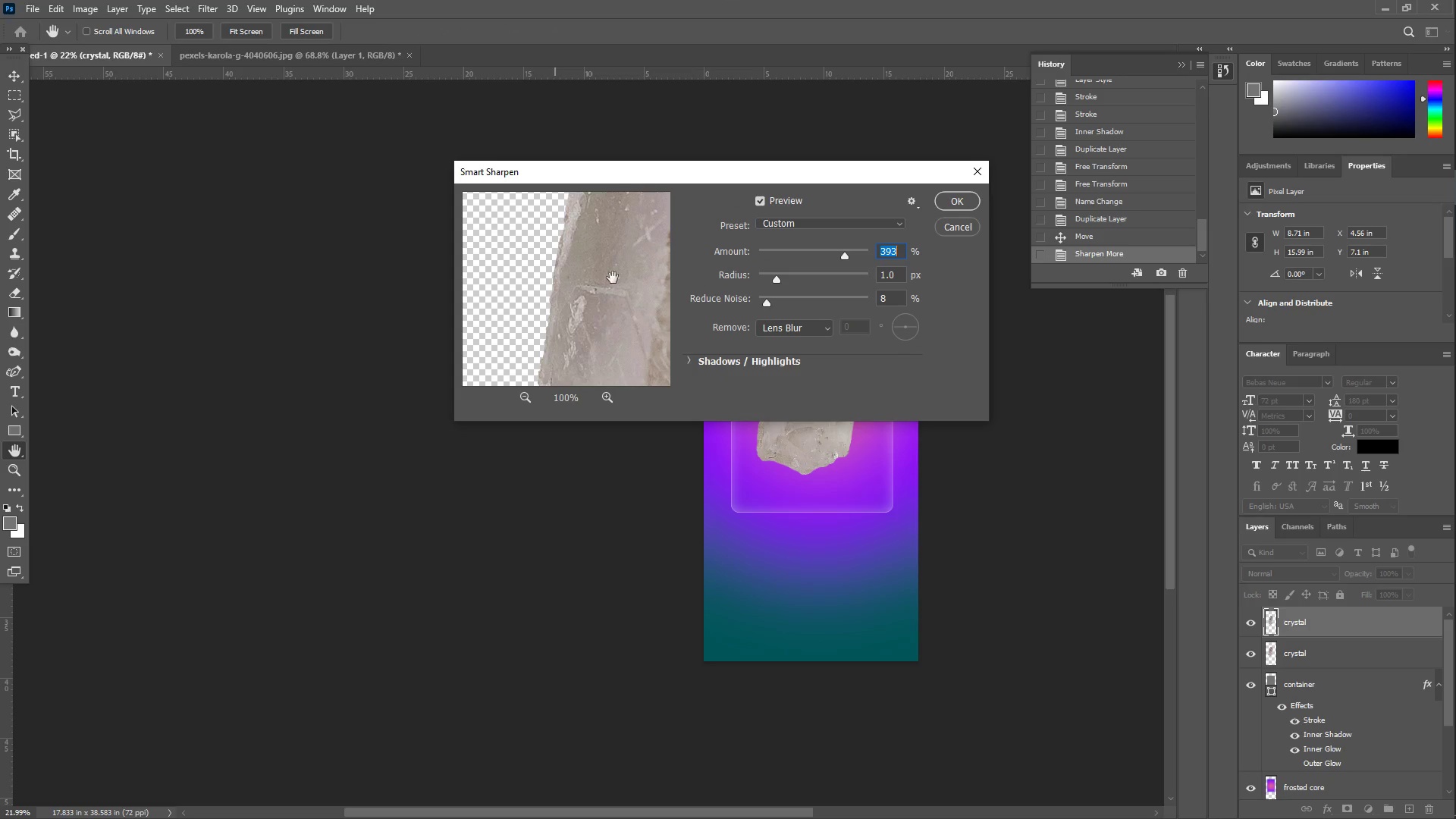 
left_click_drag(start_coordinate=[611, 259], to_coordinate=[594, 218])
 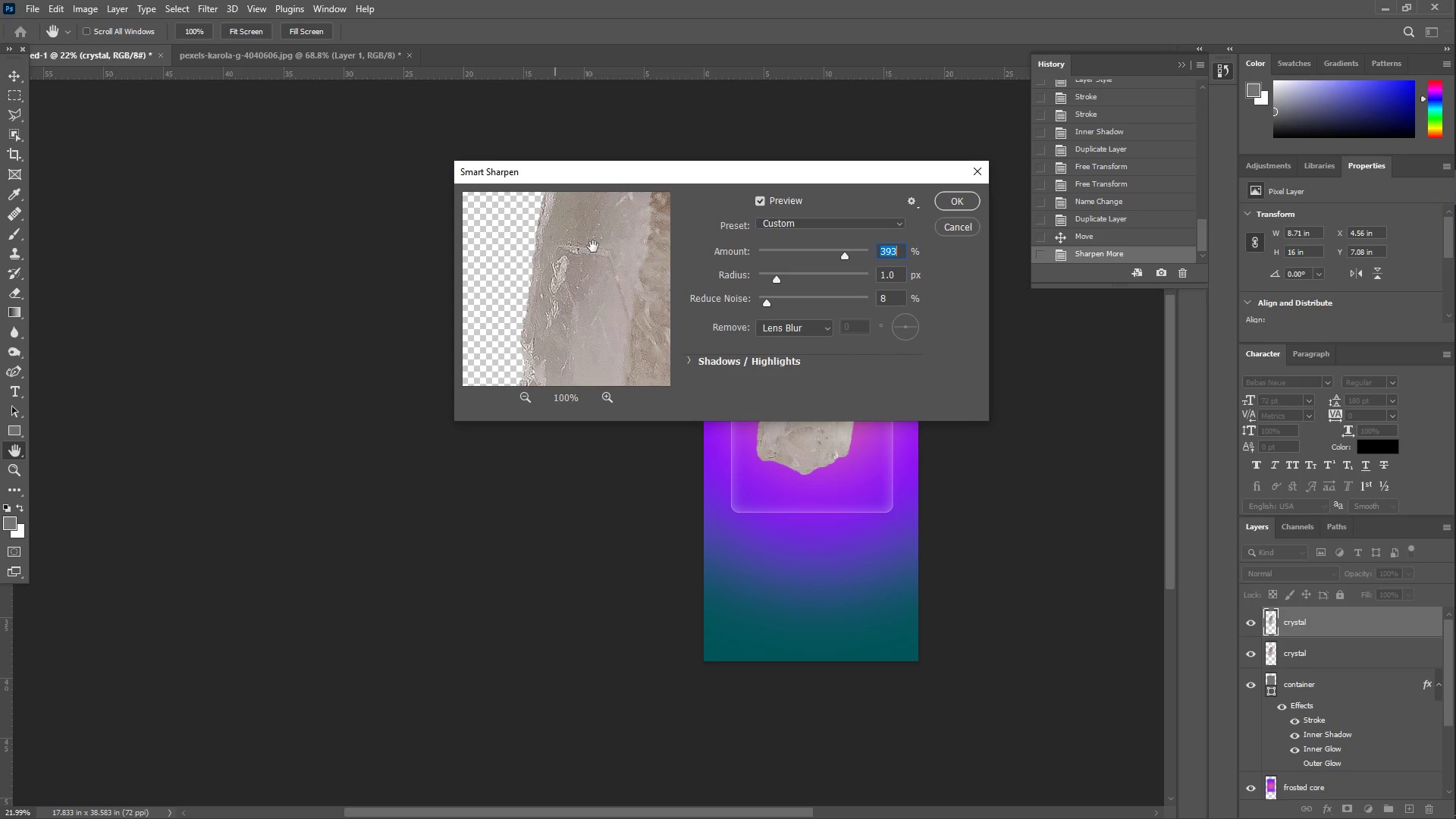 
left_click_drag(start_coordinate=[602, 284], to_coordinate=[565, 357])
 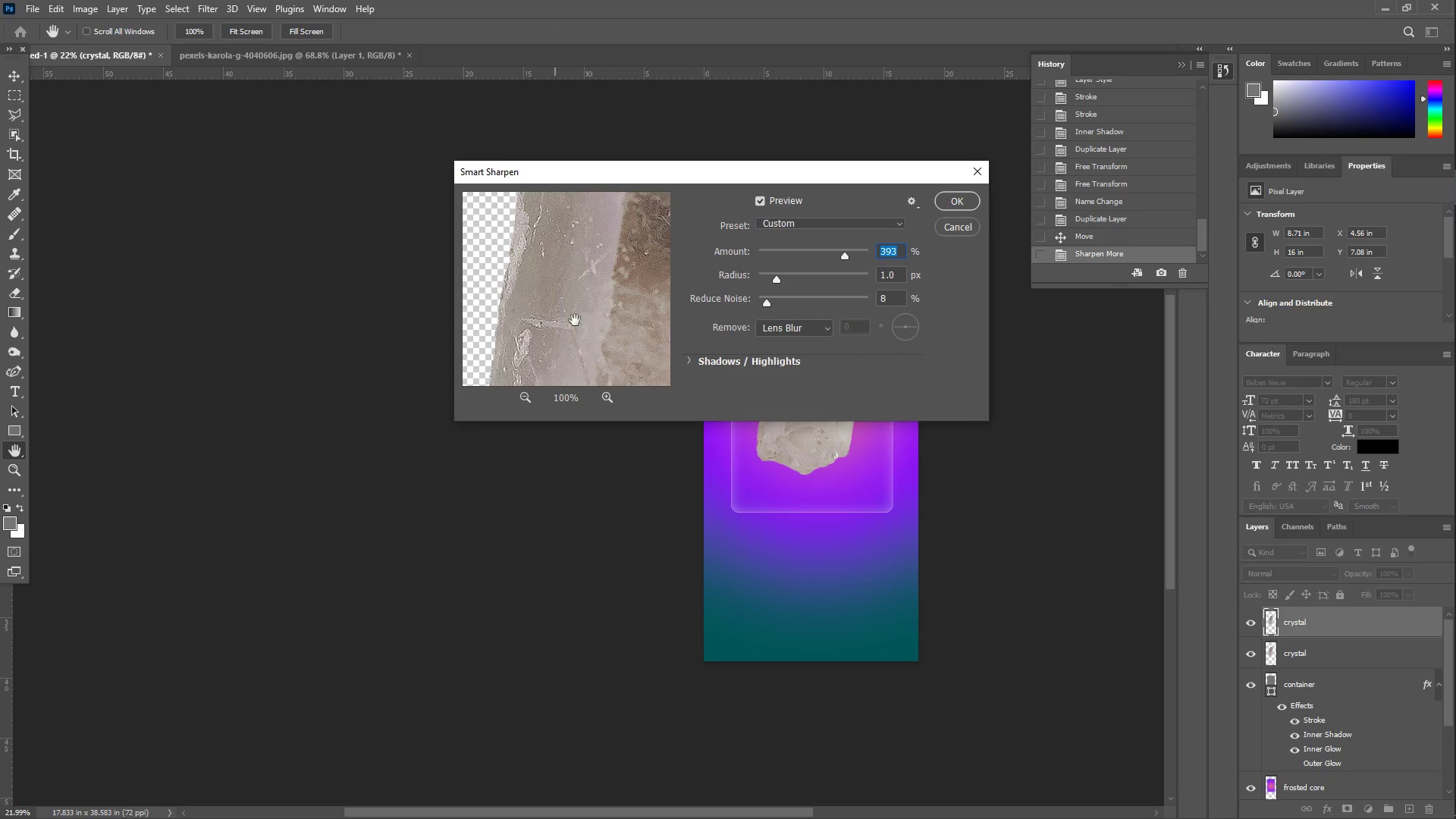 
left_click_drag(start_coordinate=[586, 287], to_coordinate=[551, 388])
 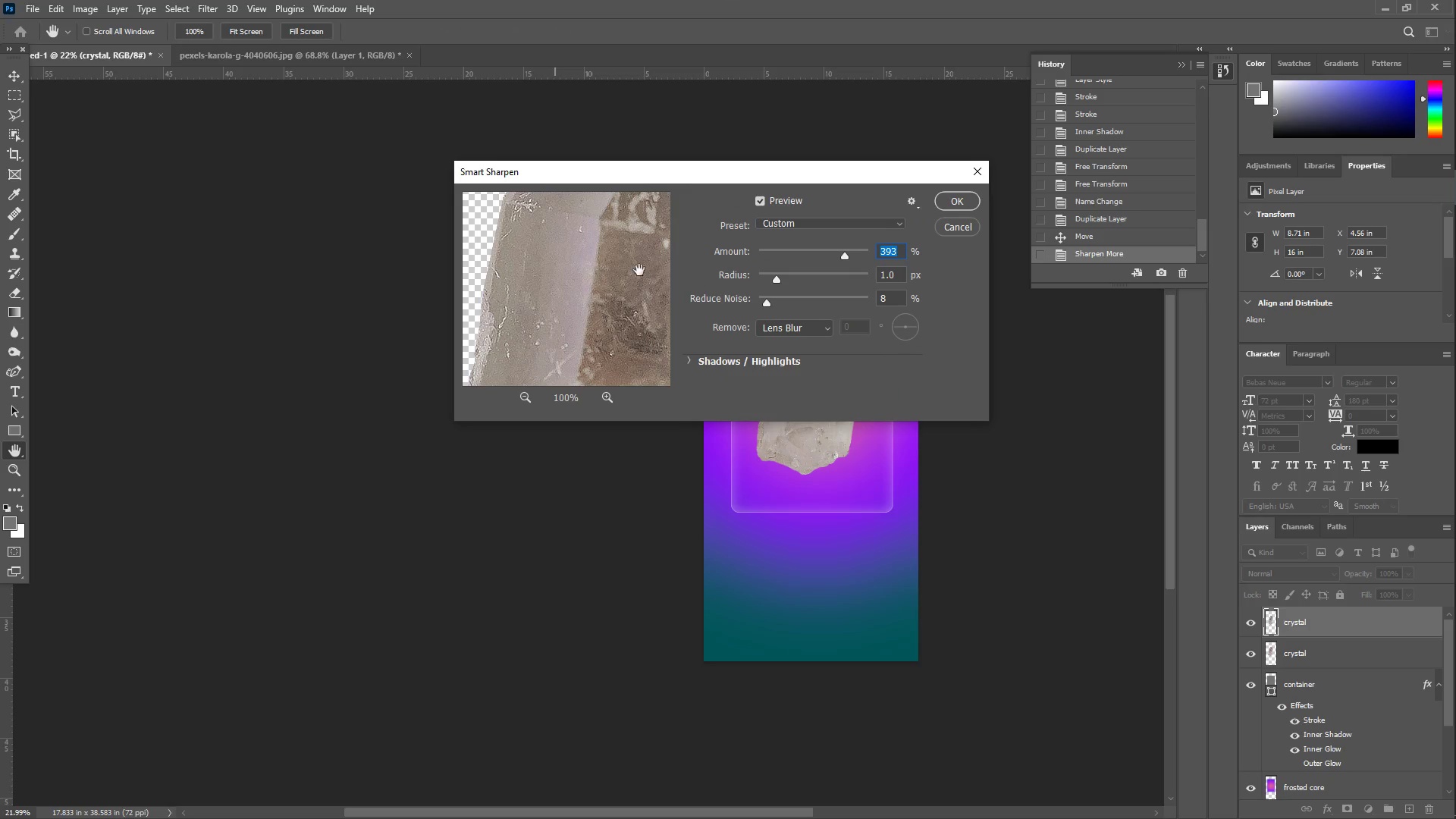 
left_click_drag(start_coordinate=[638, 252], to_coordinate=[566, 304])
 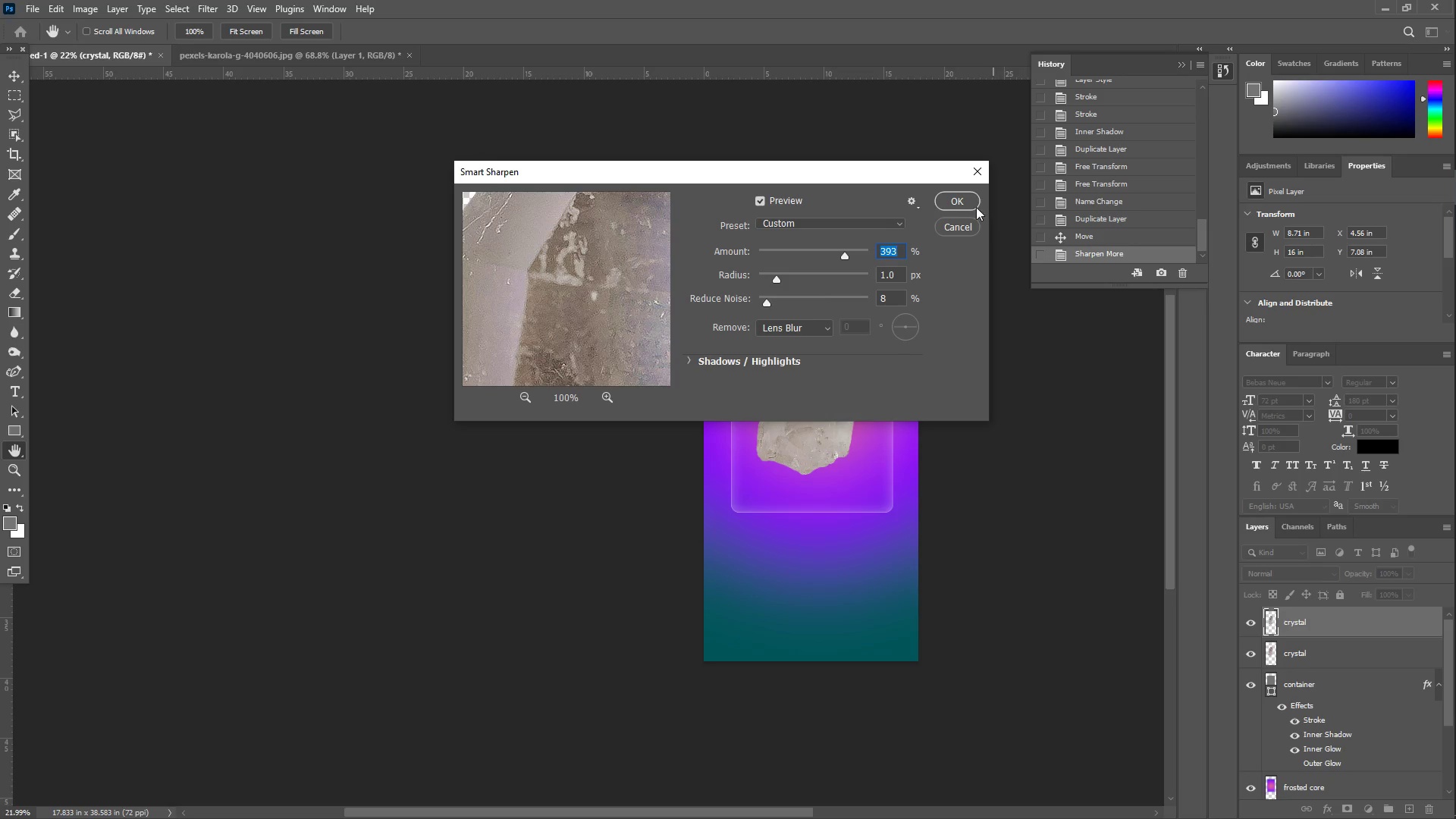 
left_click([953, 198])
 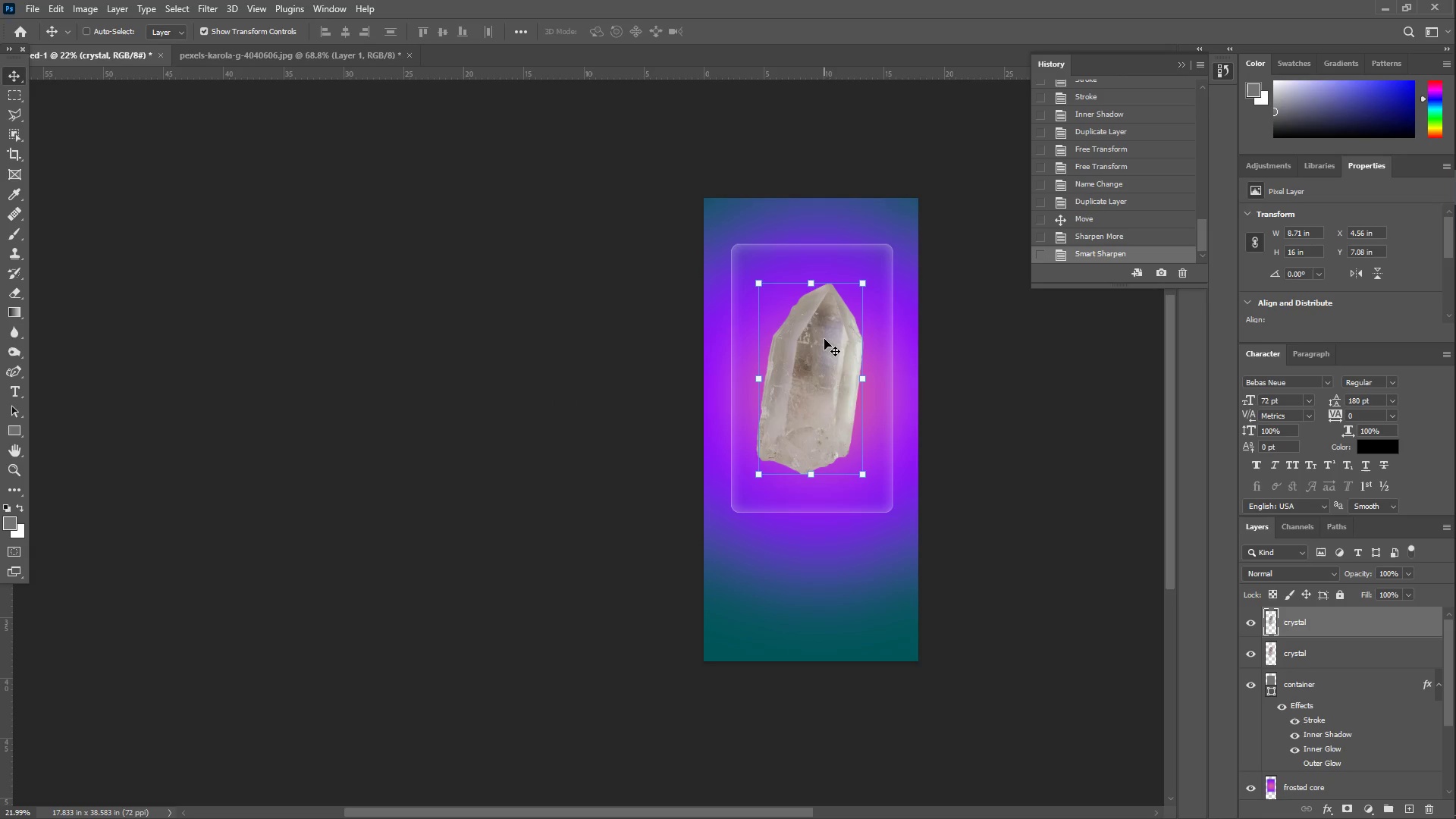 
key(Z)
 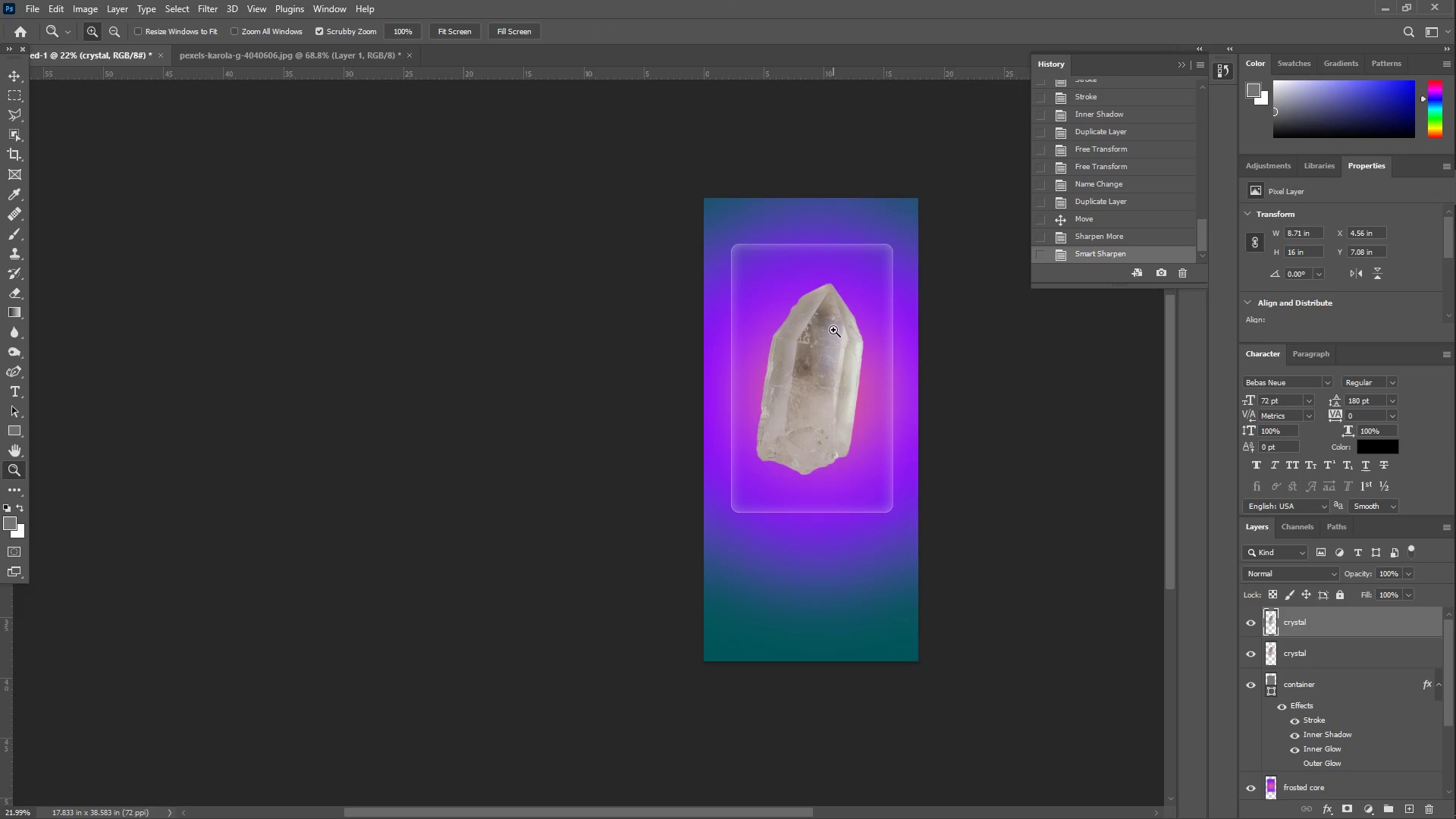 
left_click_drag(start_coordinate=[835, 328], to_coordinate=[888, 287])
 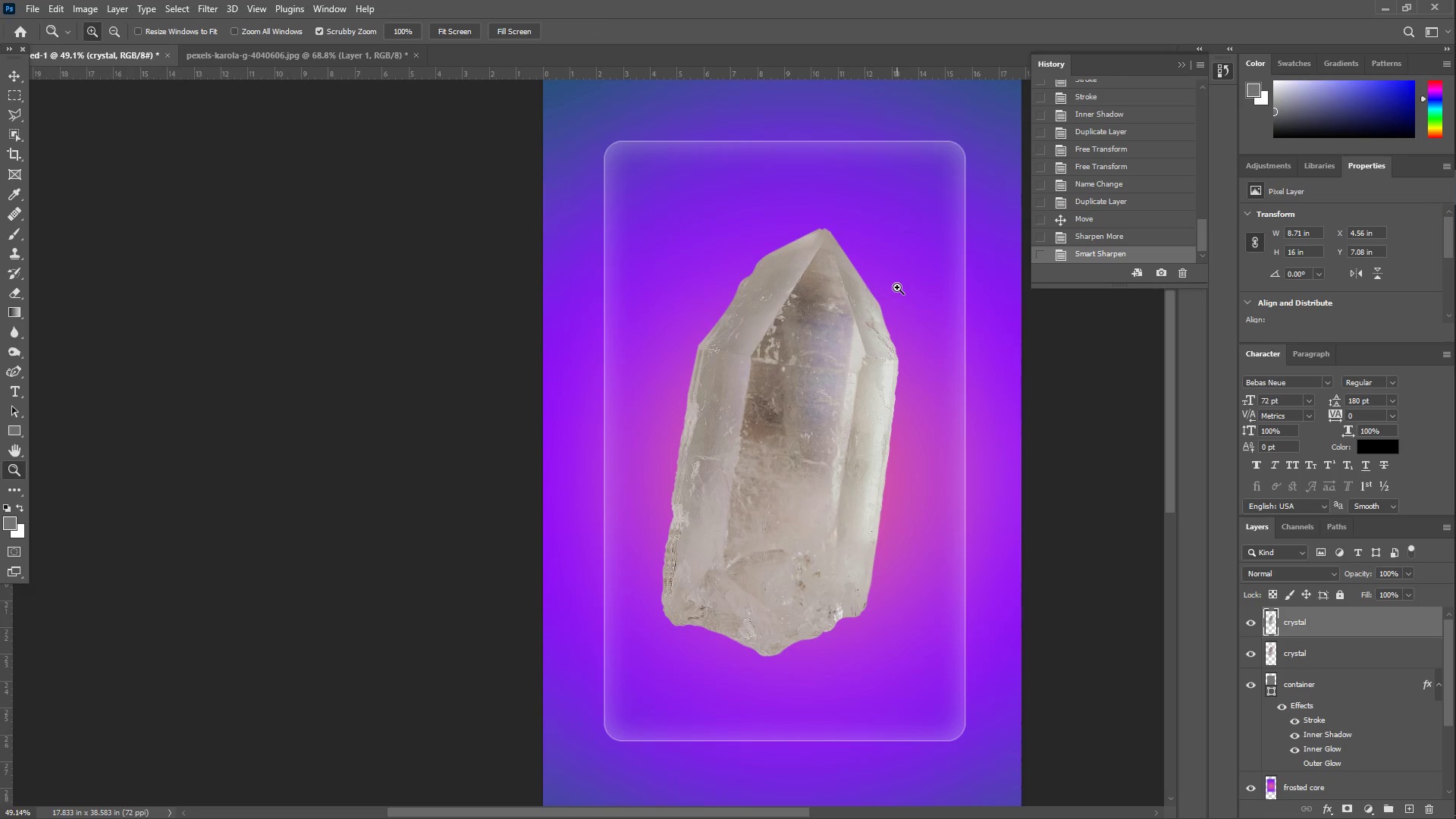 
wait(14.73)
 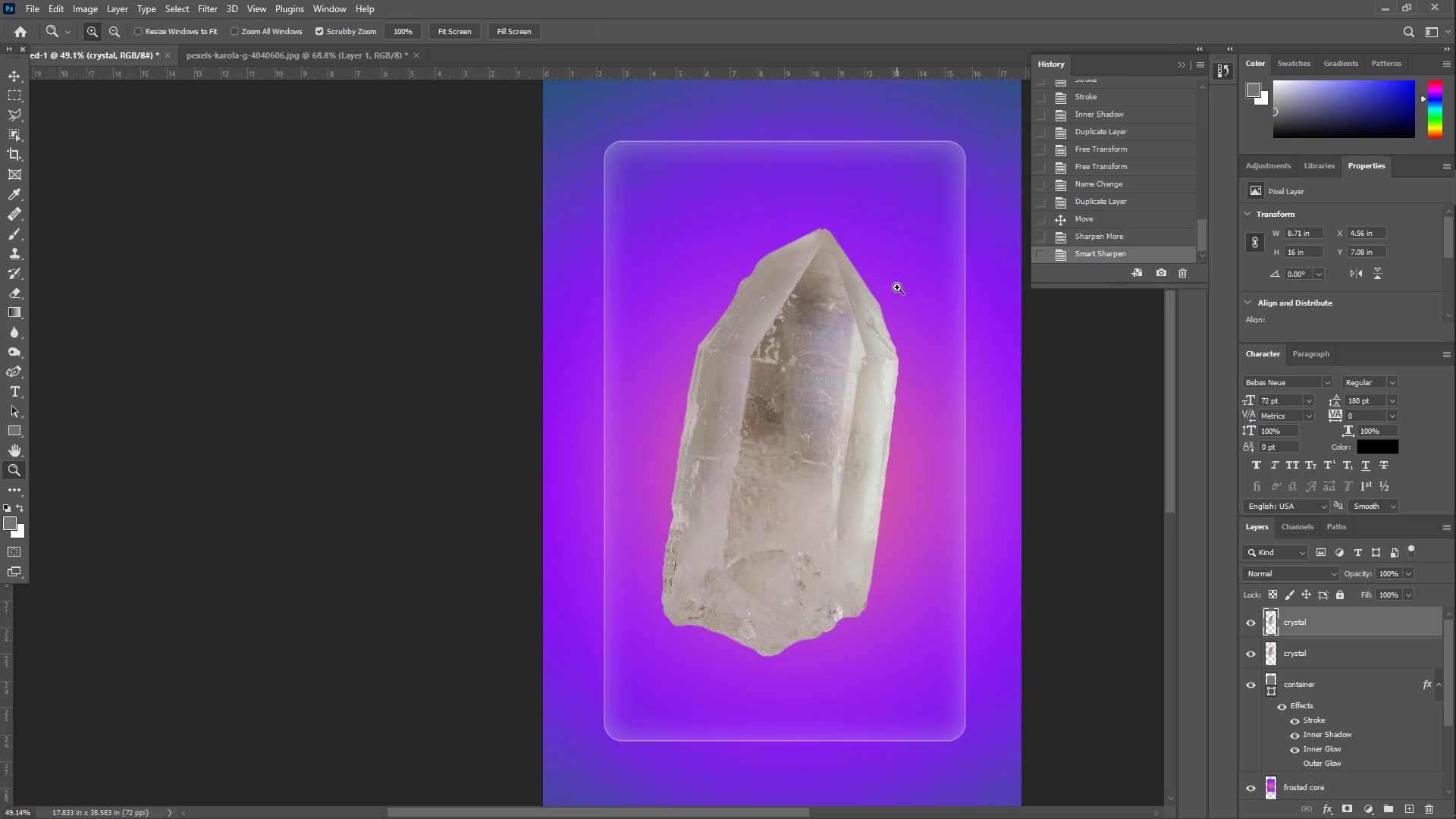 
right_click([1345, 661])
 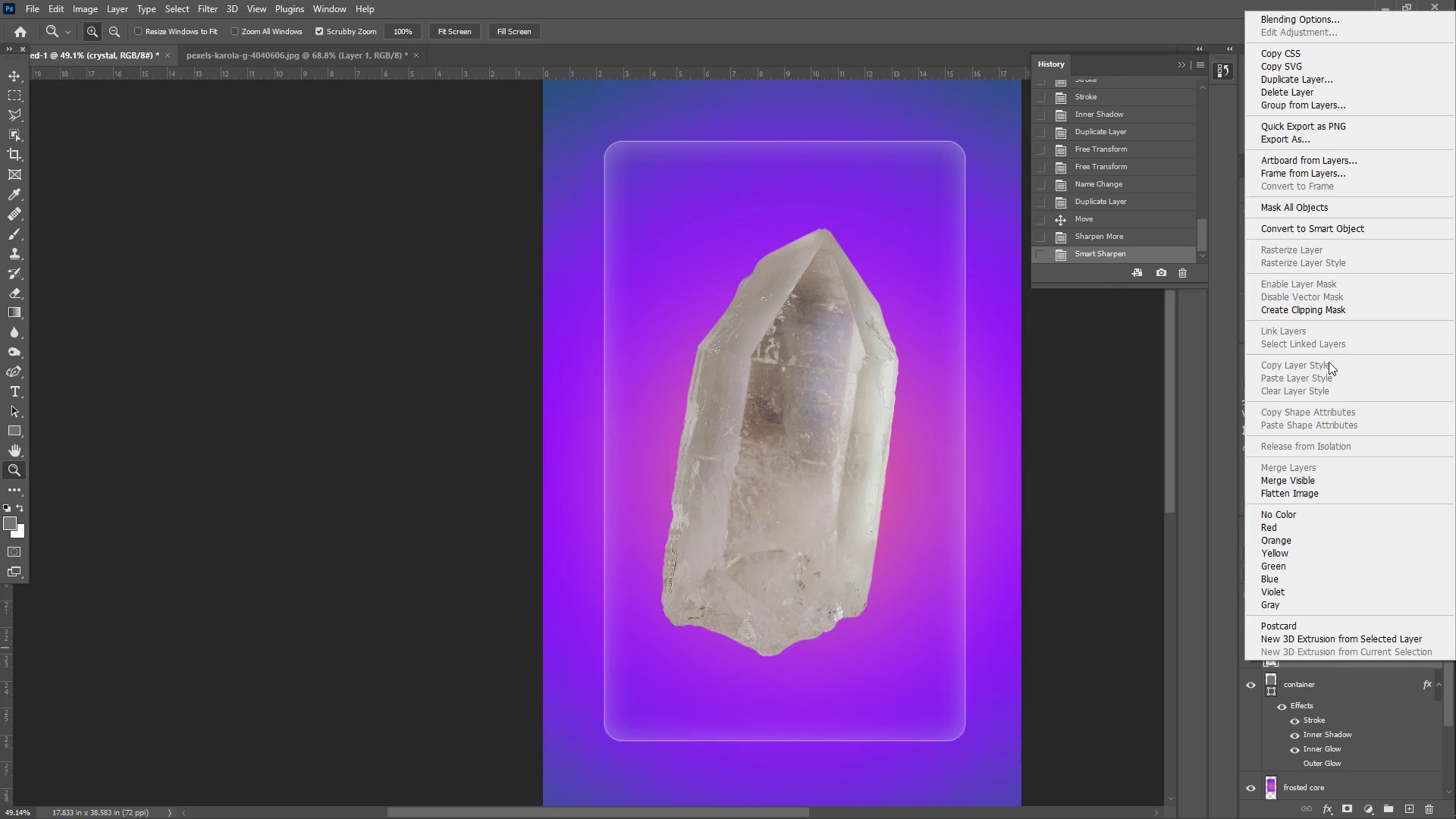 
left_click([1311, 312])
 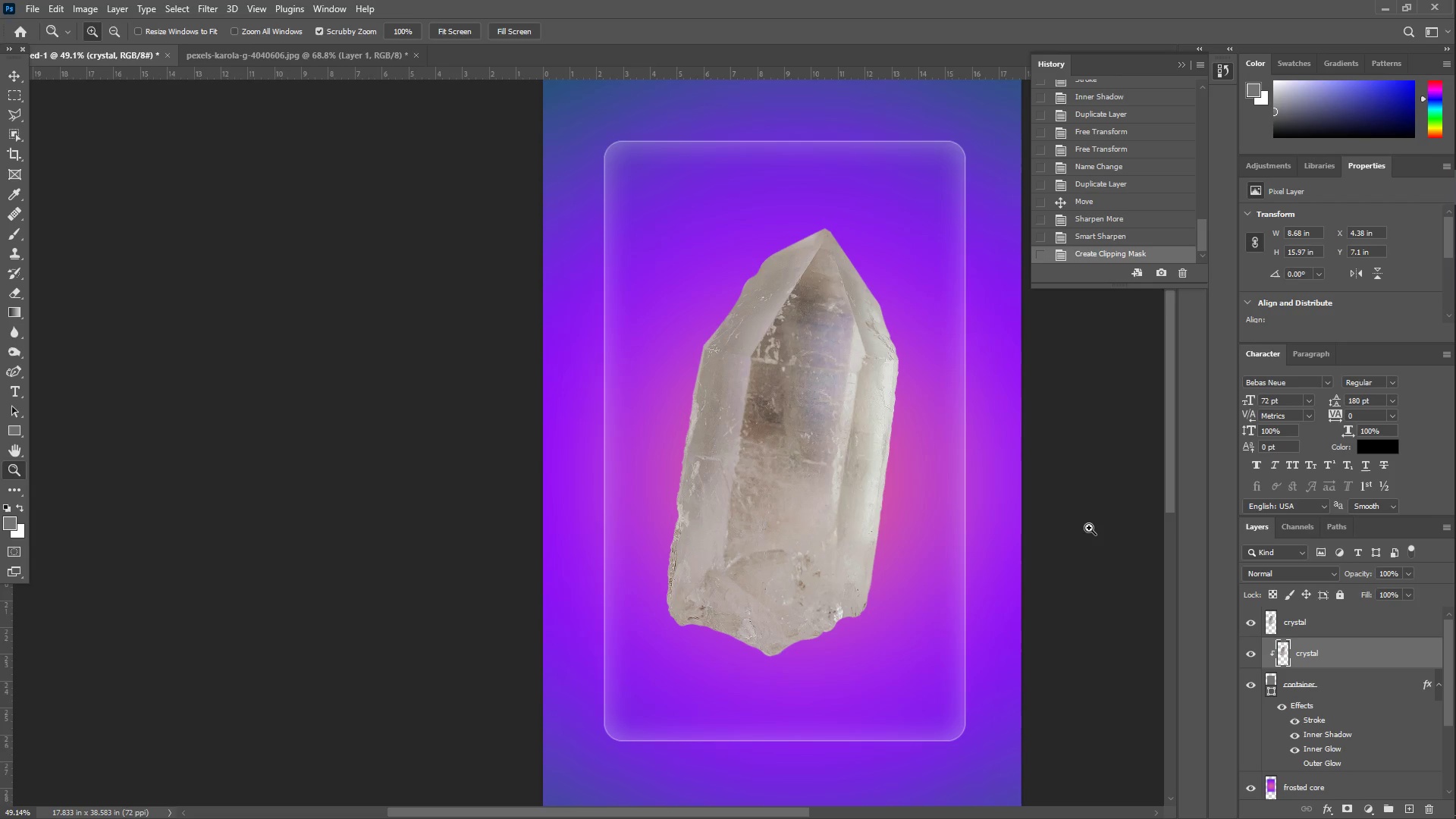 
wait(17.5)
 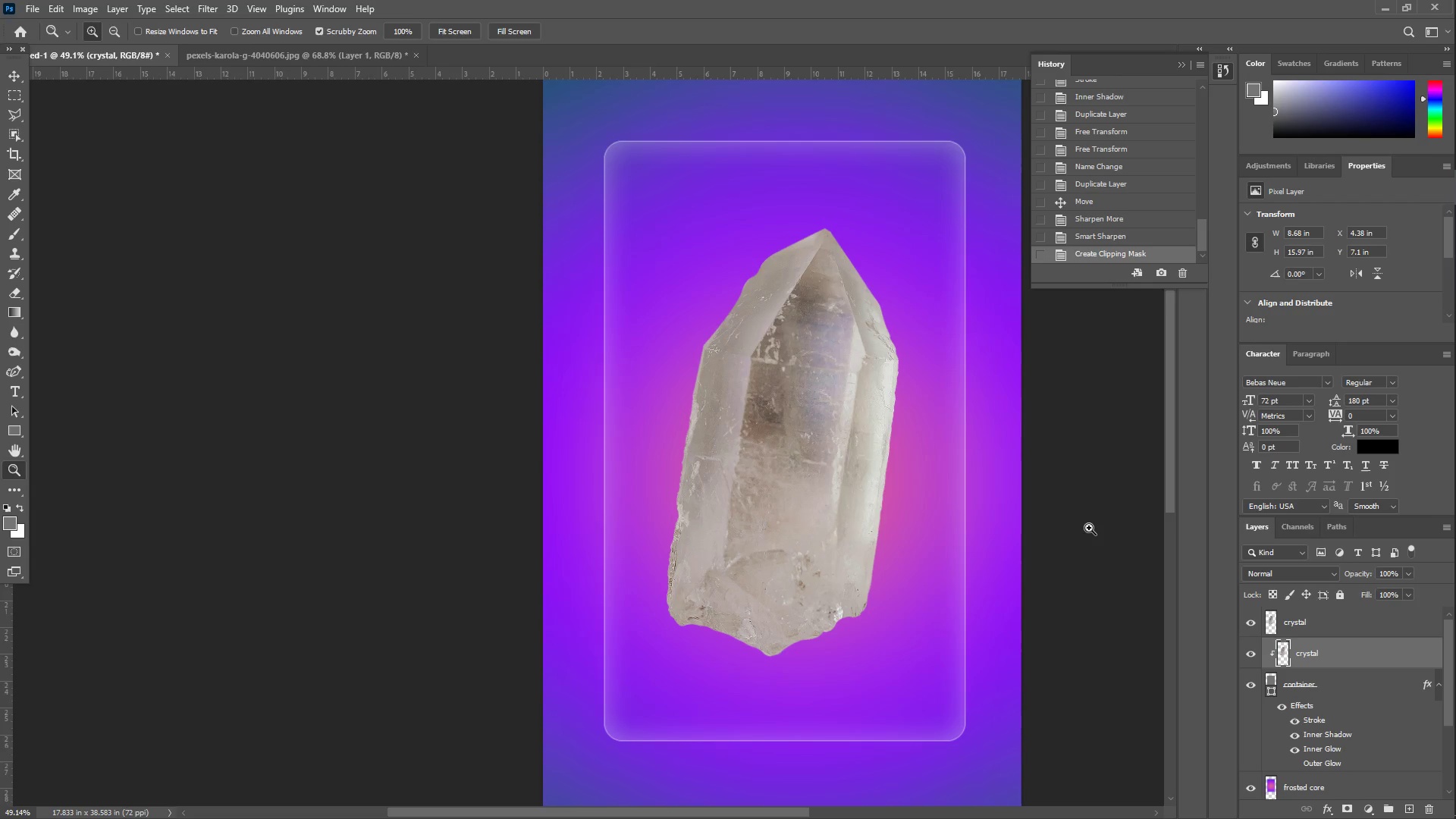 
left_click([199, 11])
 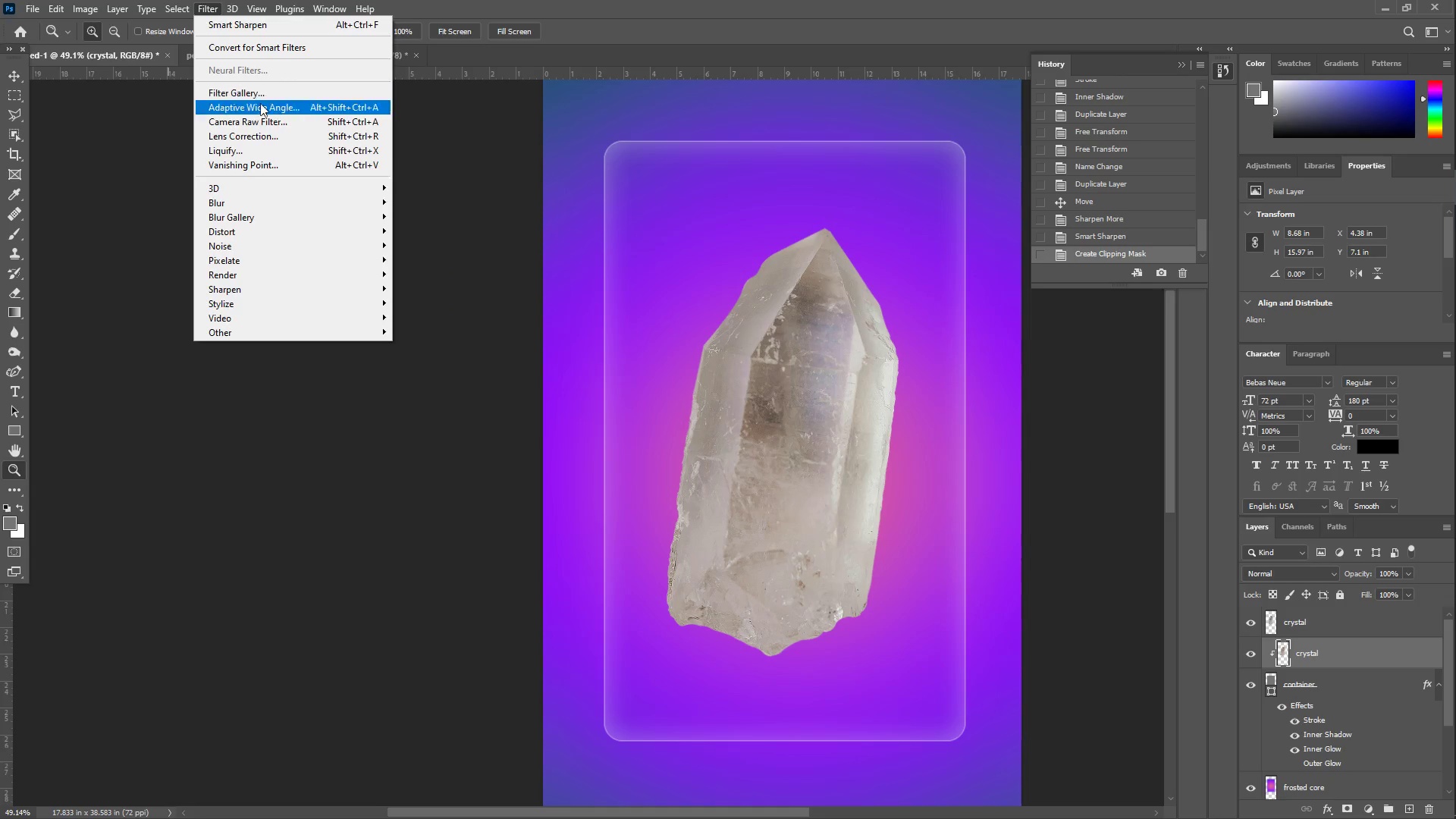 
left_click([268, 213])
 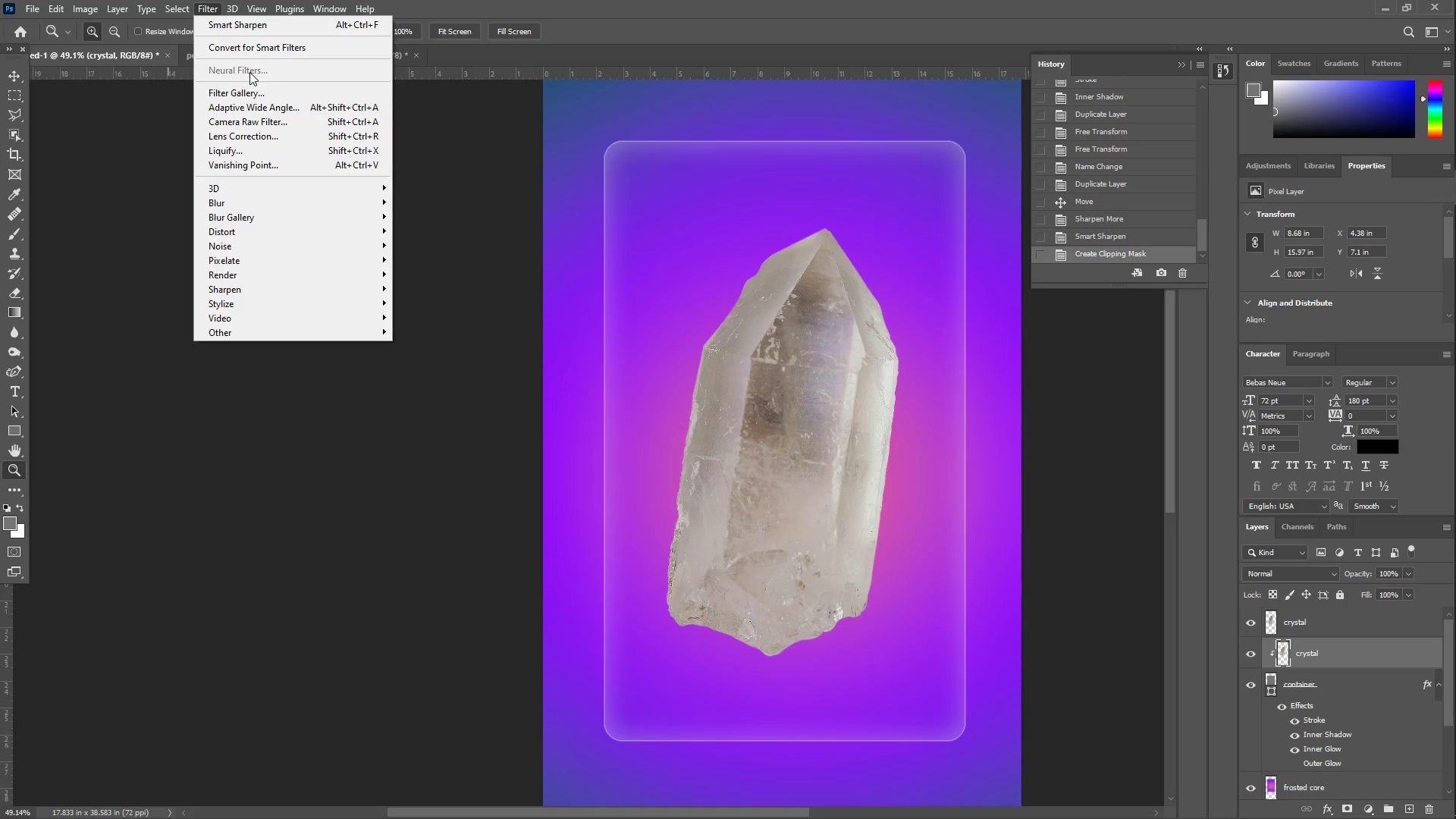 
left_click([255, 94])
 